 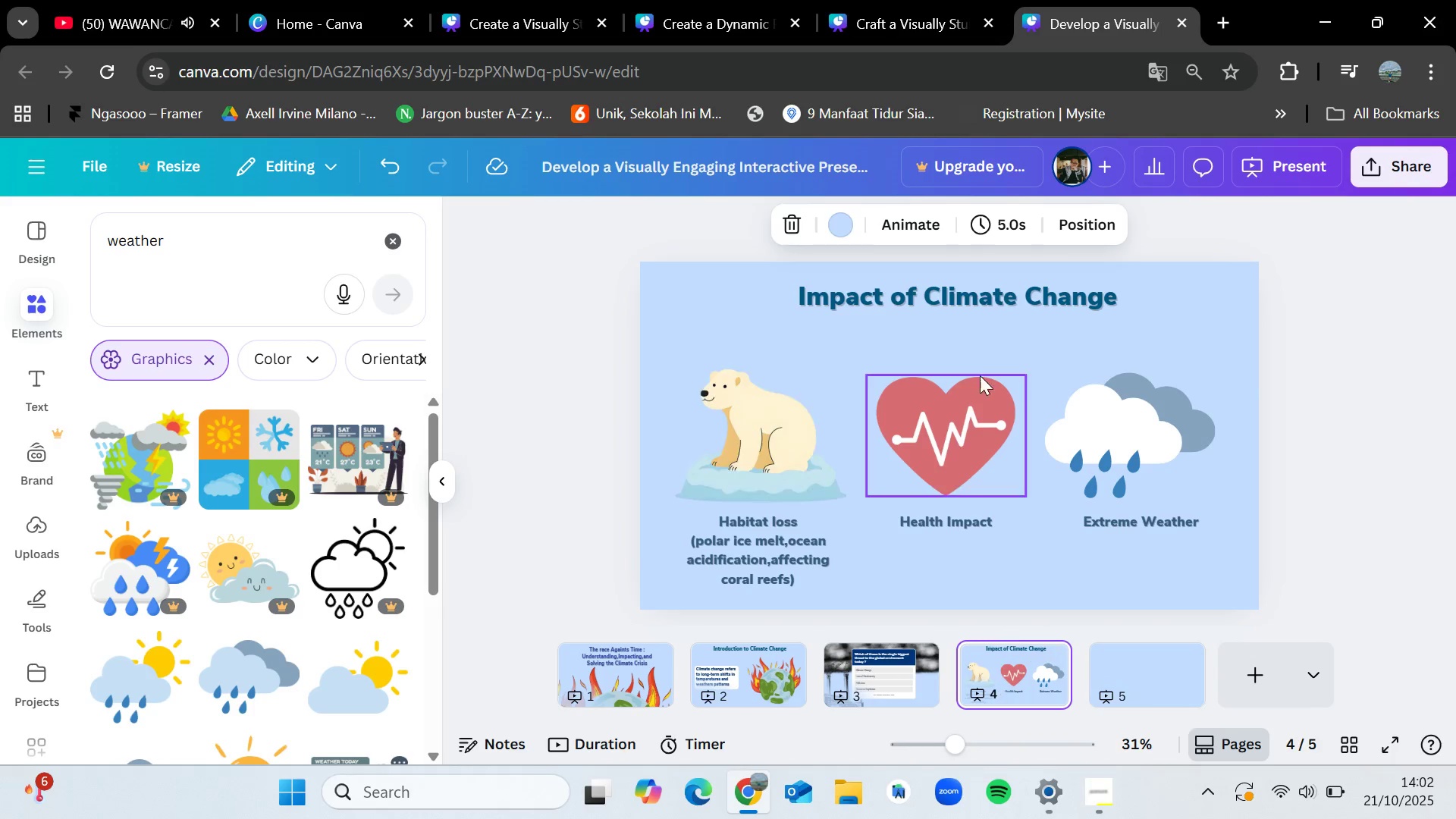 
left_click([970, 307])
 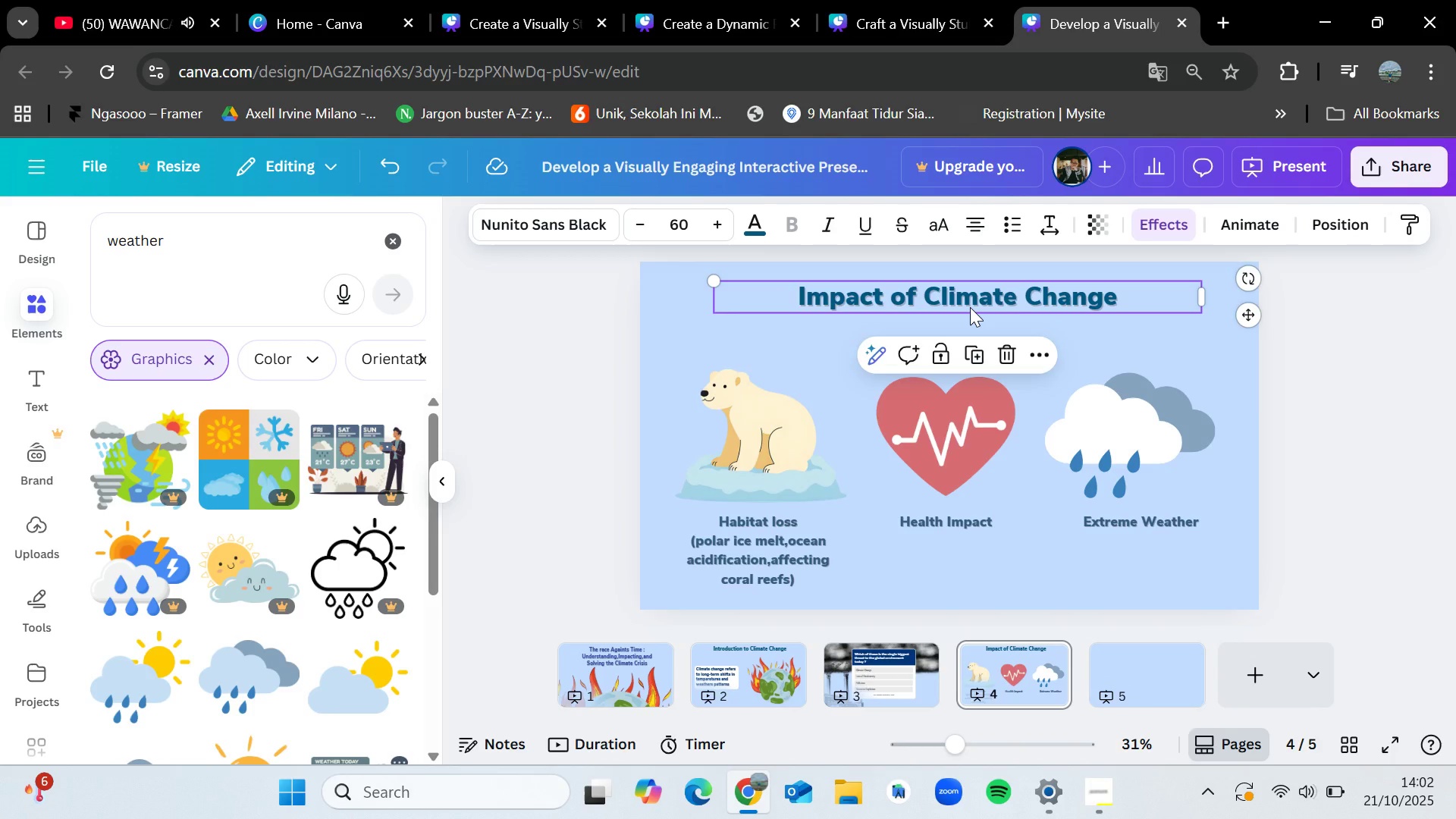 
key(Control+C)
 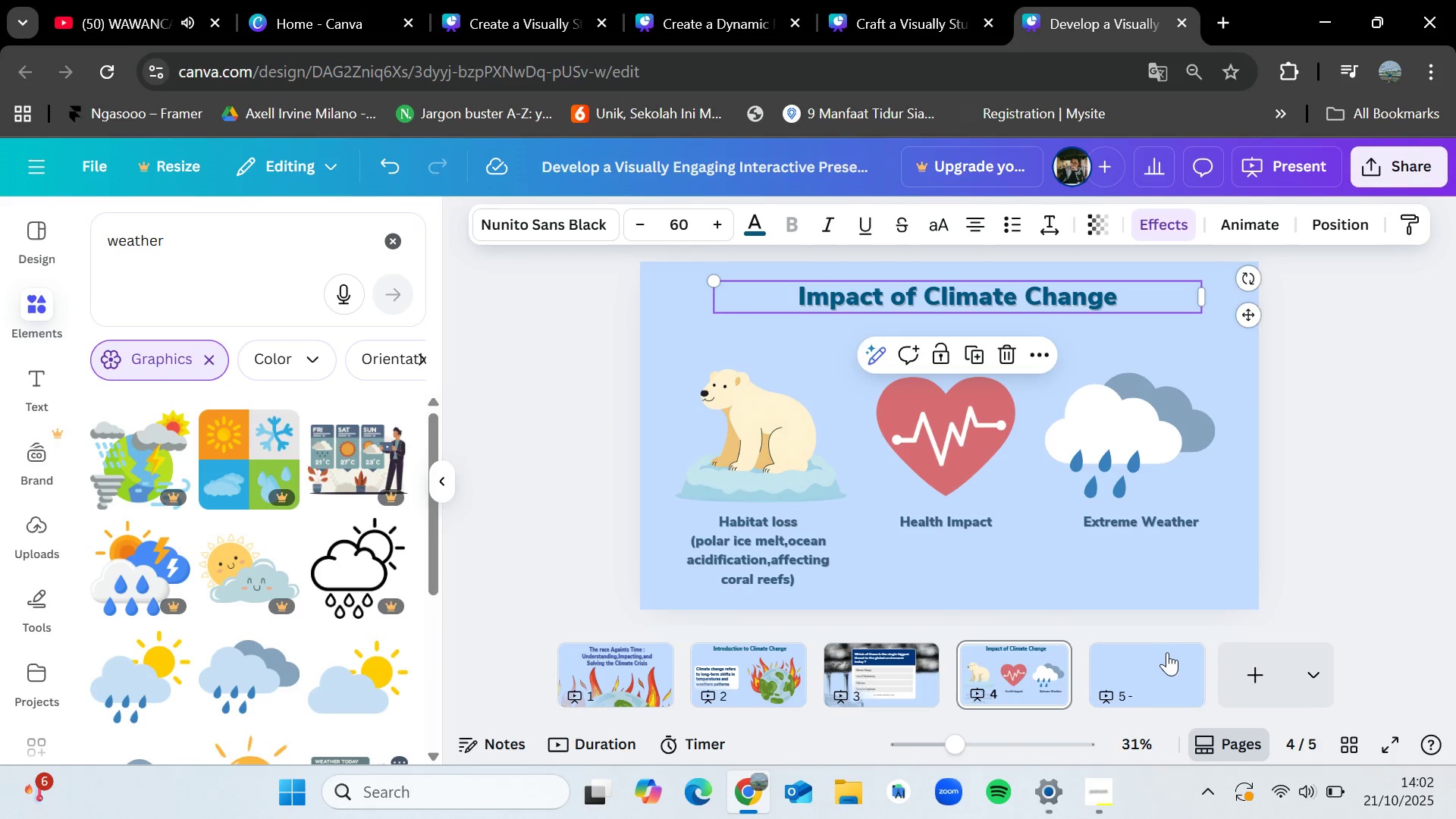 
left_click([1163, 657])
 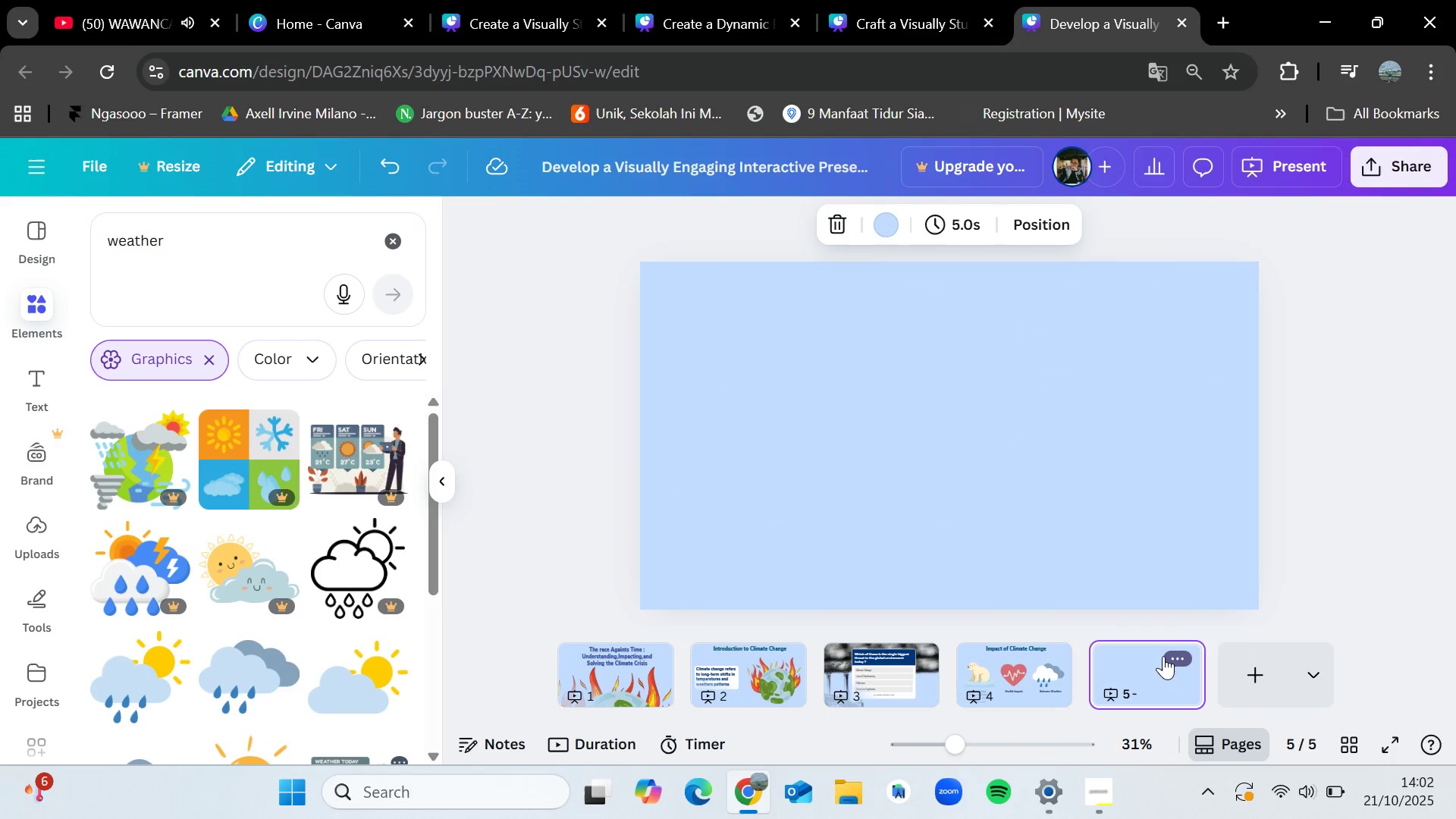 
key(Control+V)
 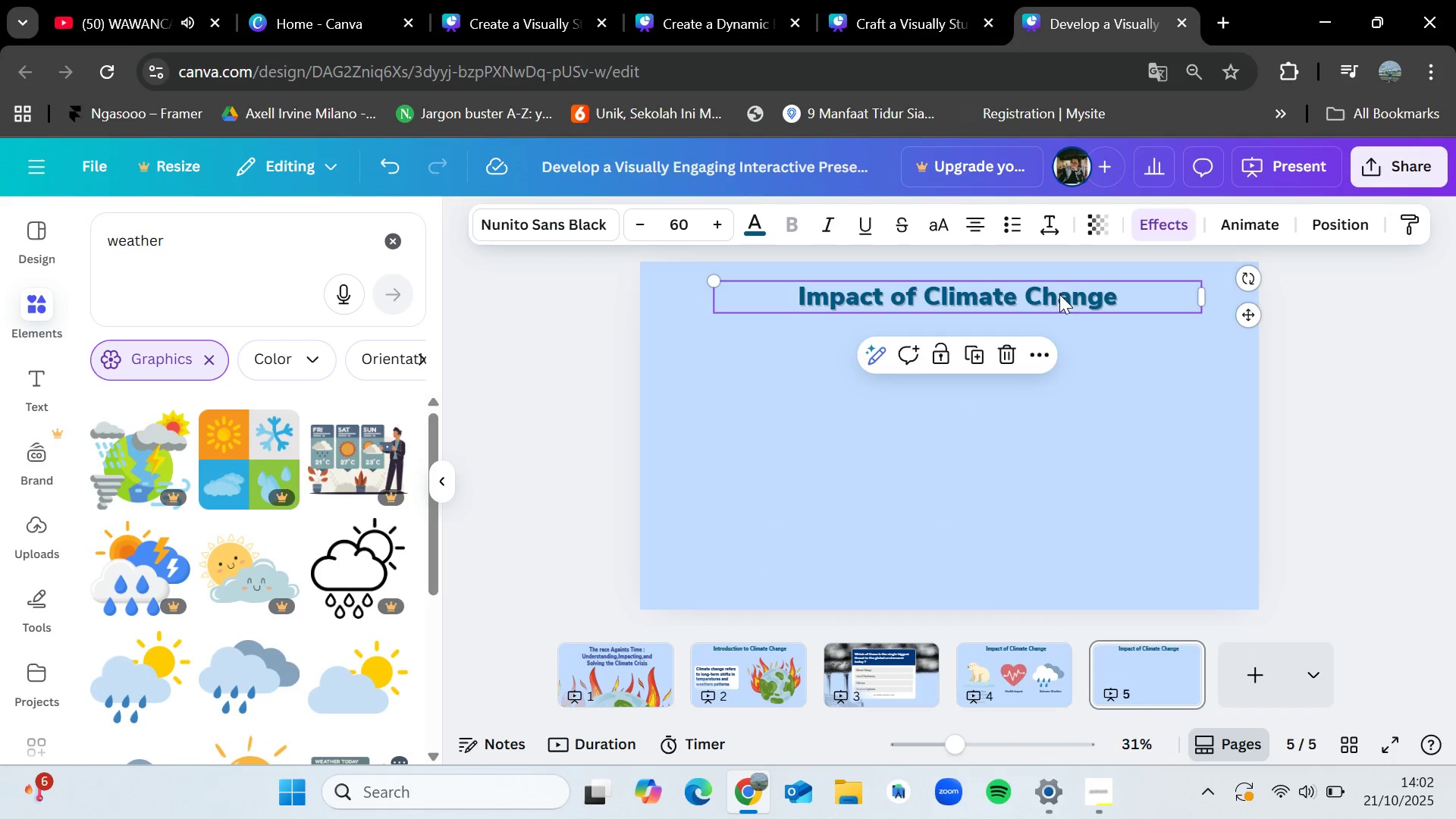 
double_click([1061, 293])
 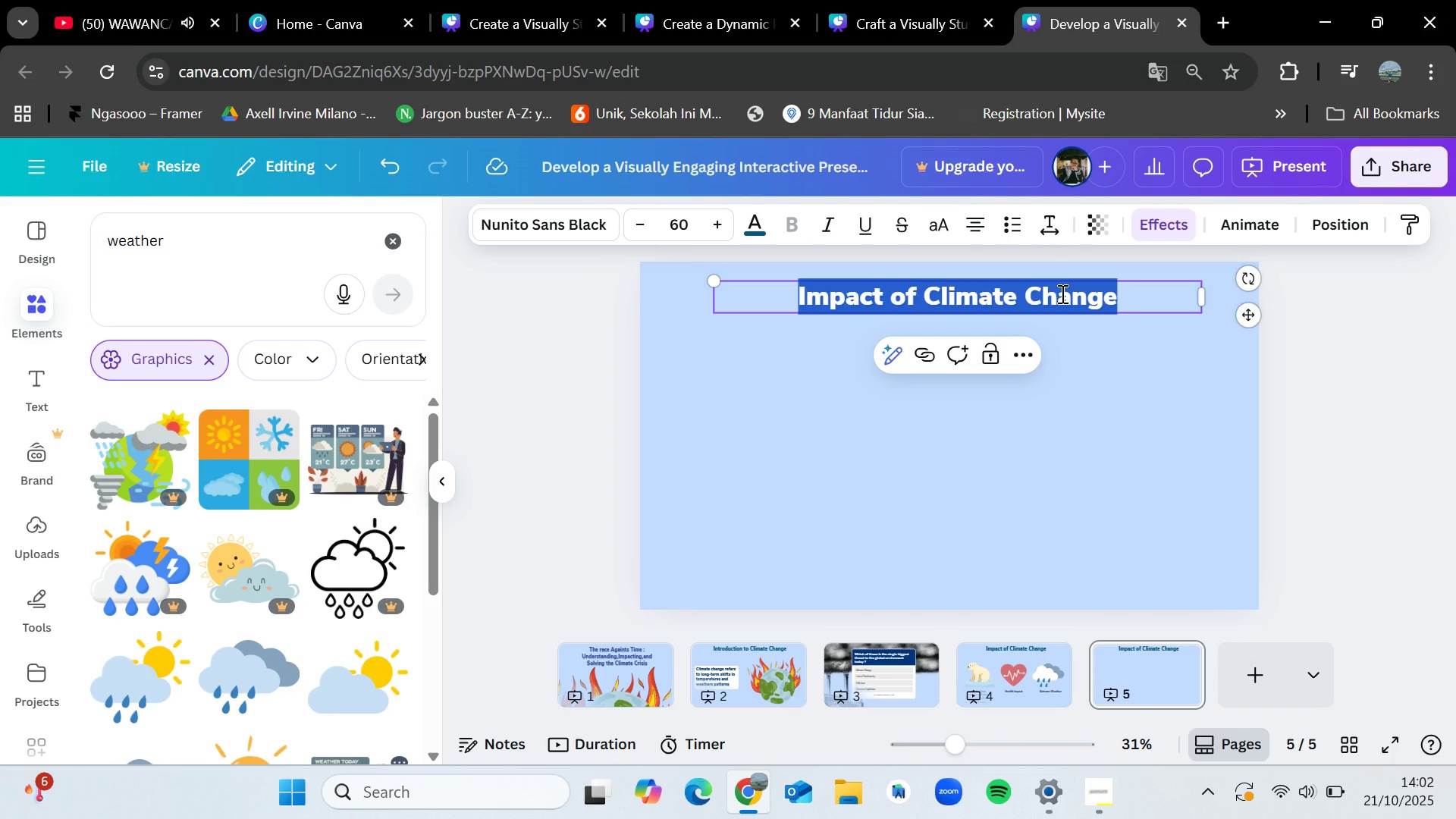 
key(Backspace)
type(Solutions)
 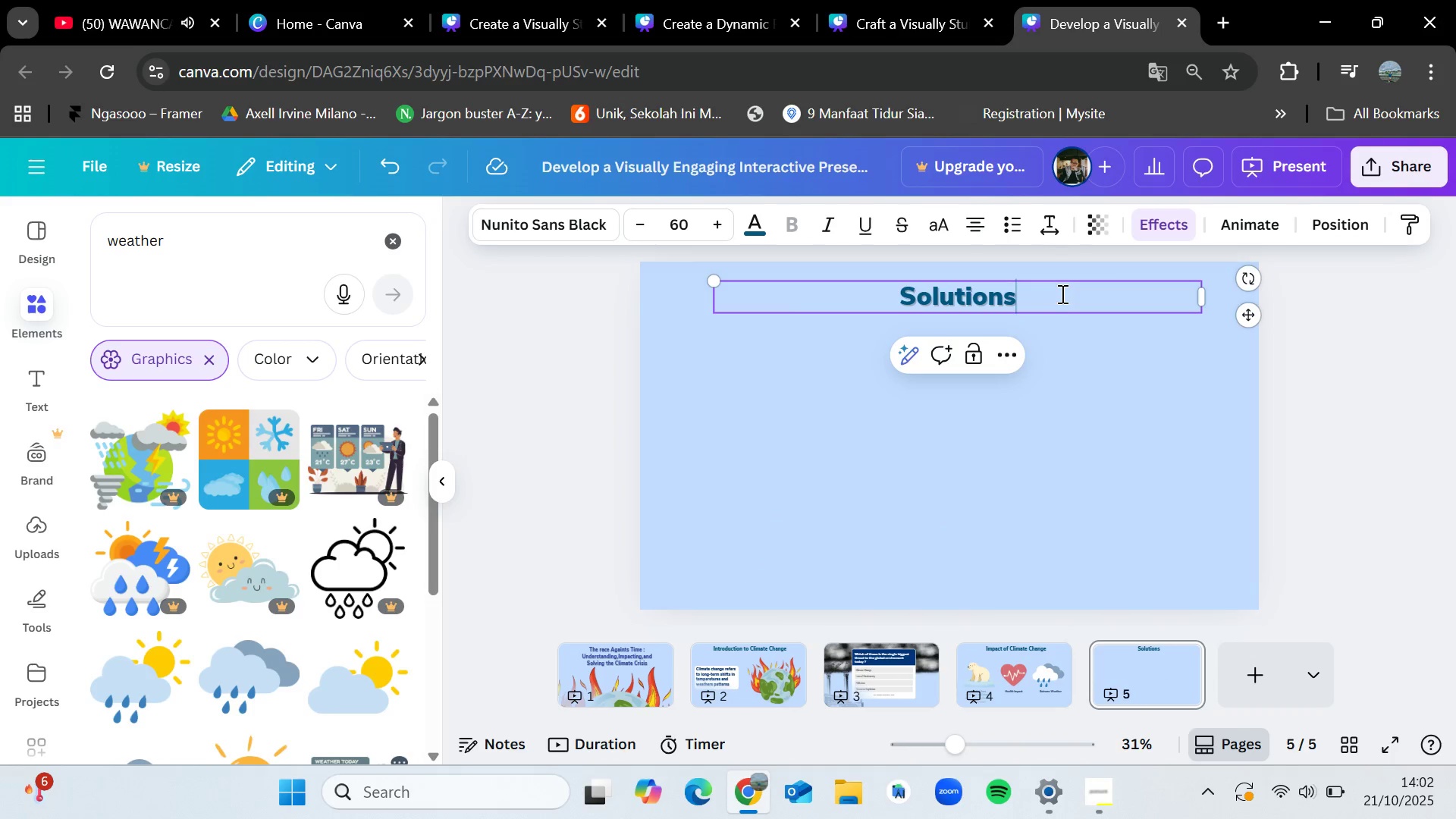 
left_click([893, 0])
 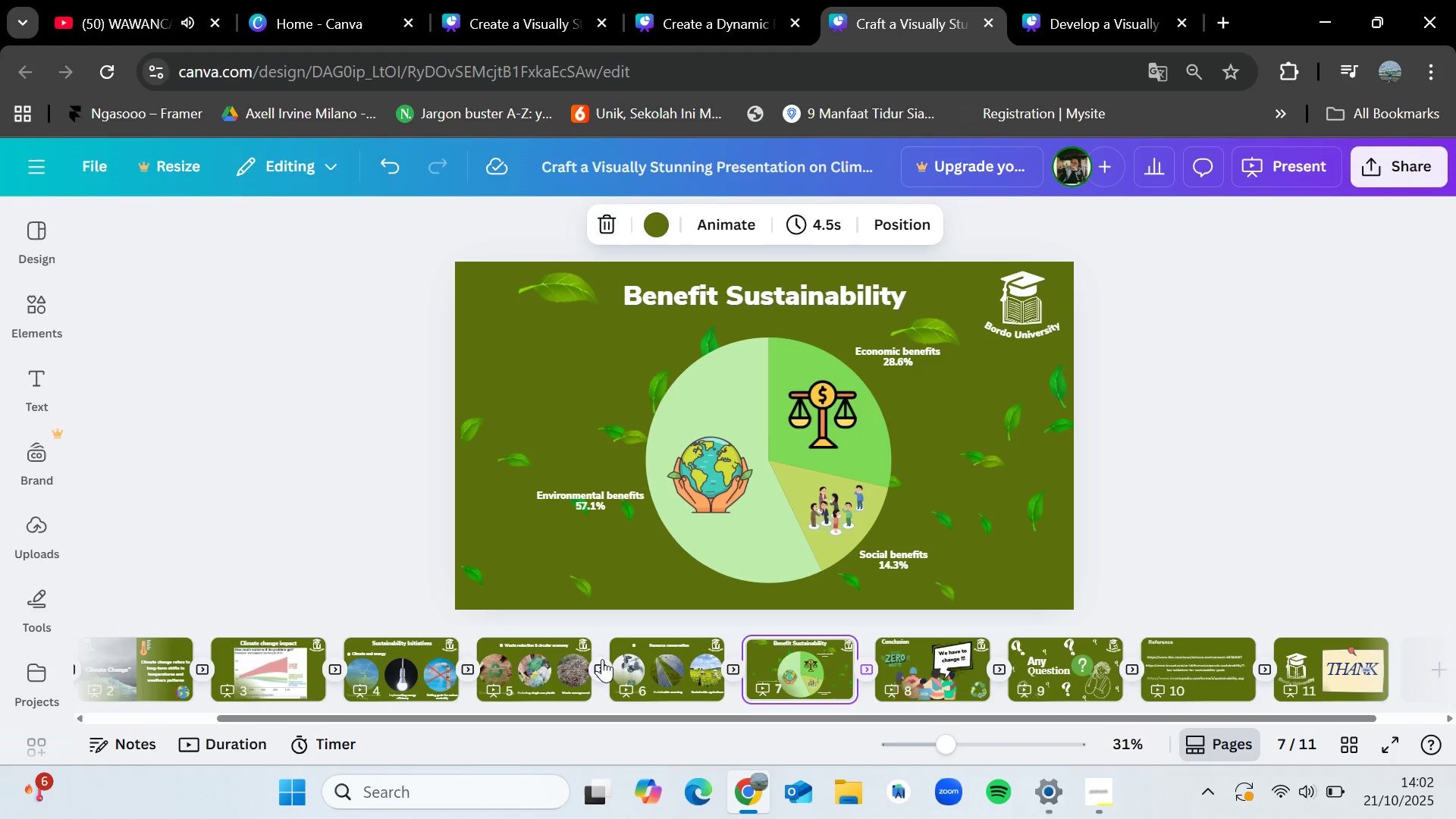 
left_click([573, 662])
 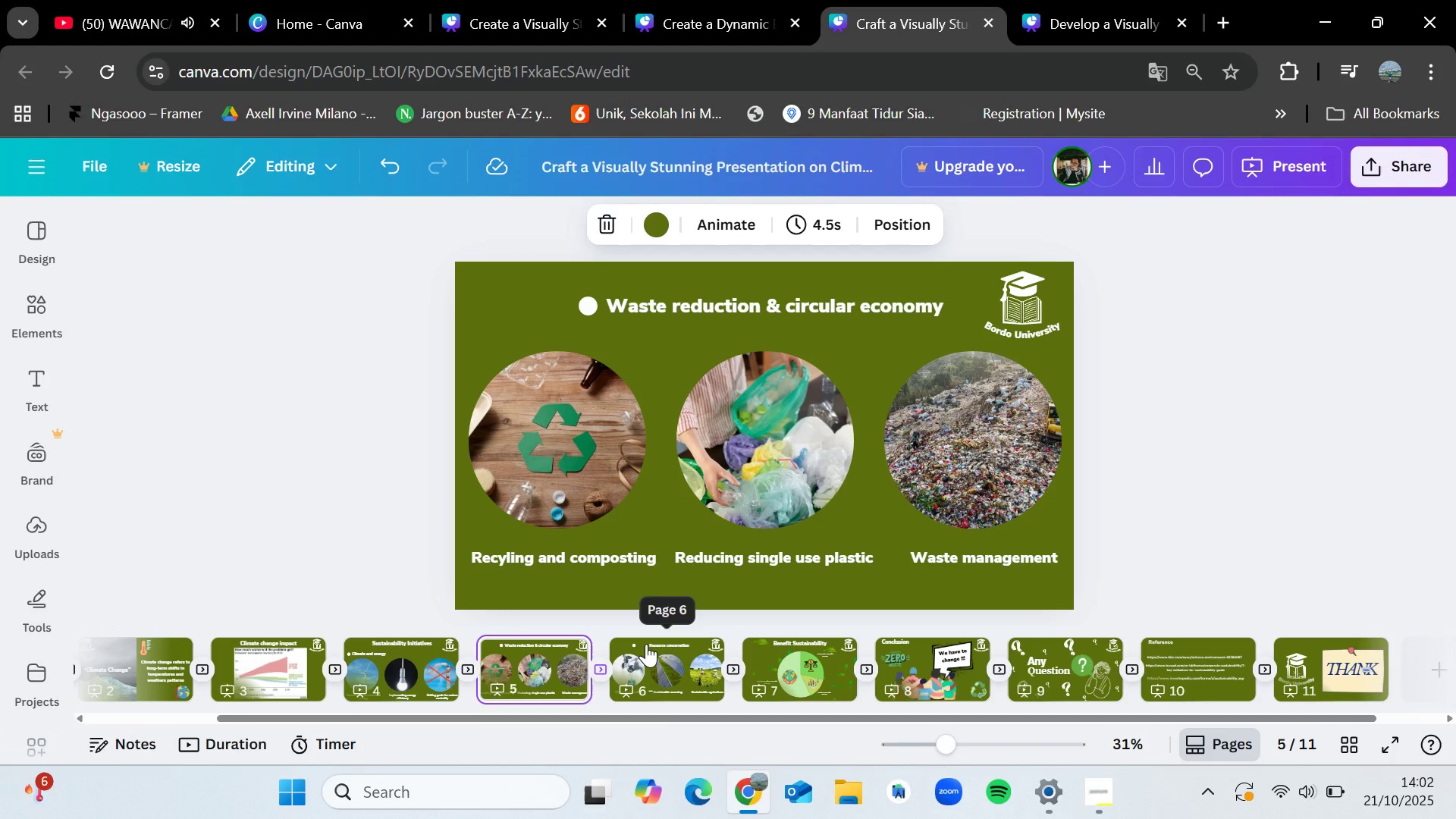 
left_click([646, 644])
 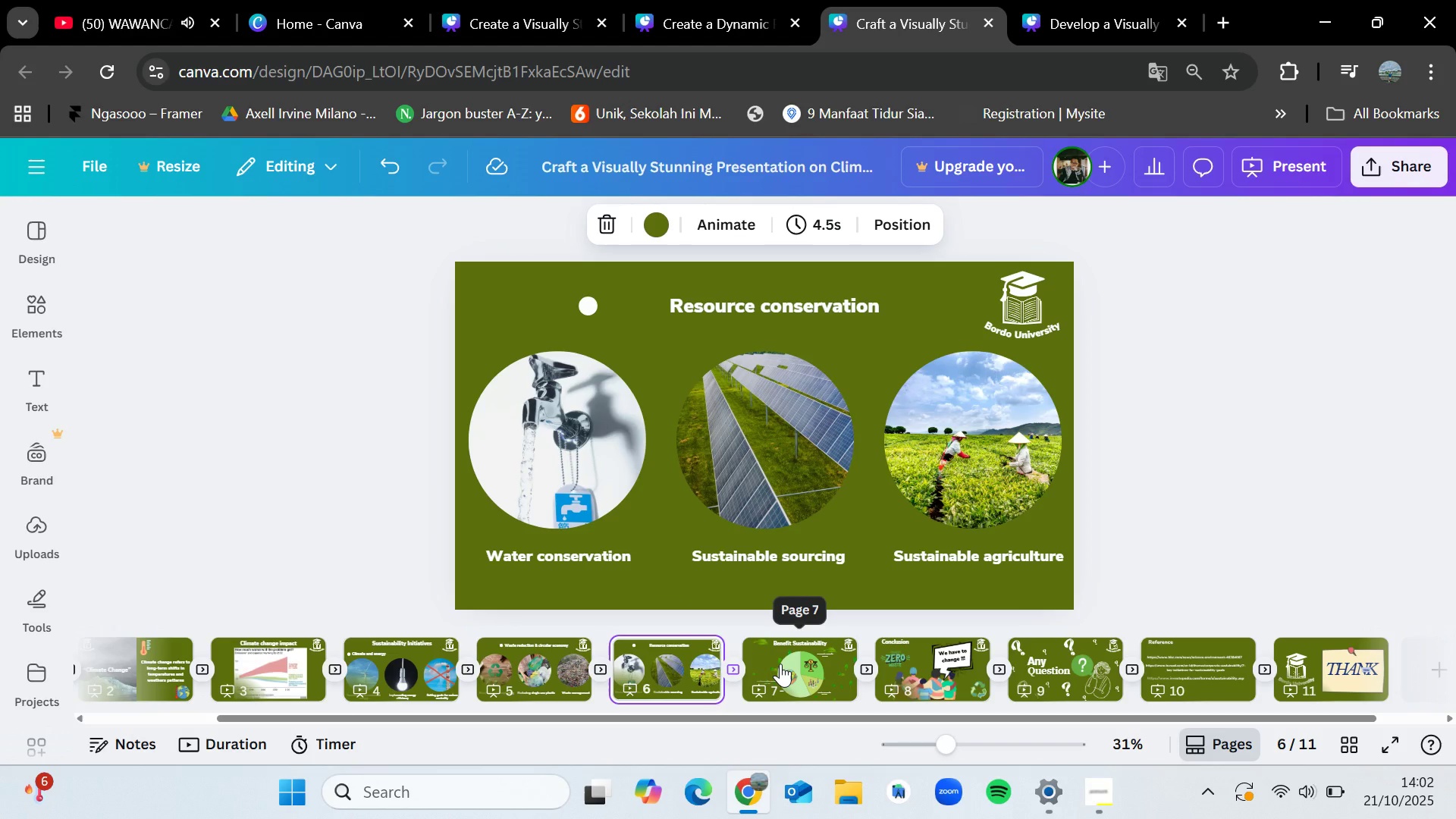 
left_click([780, 664])
 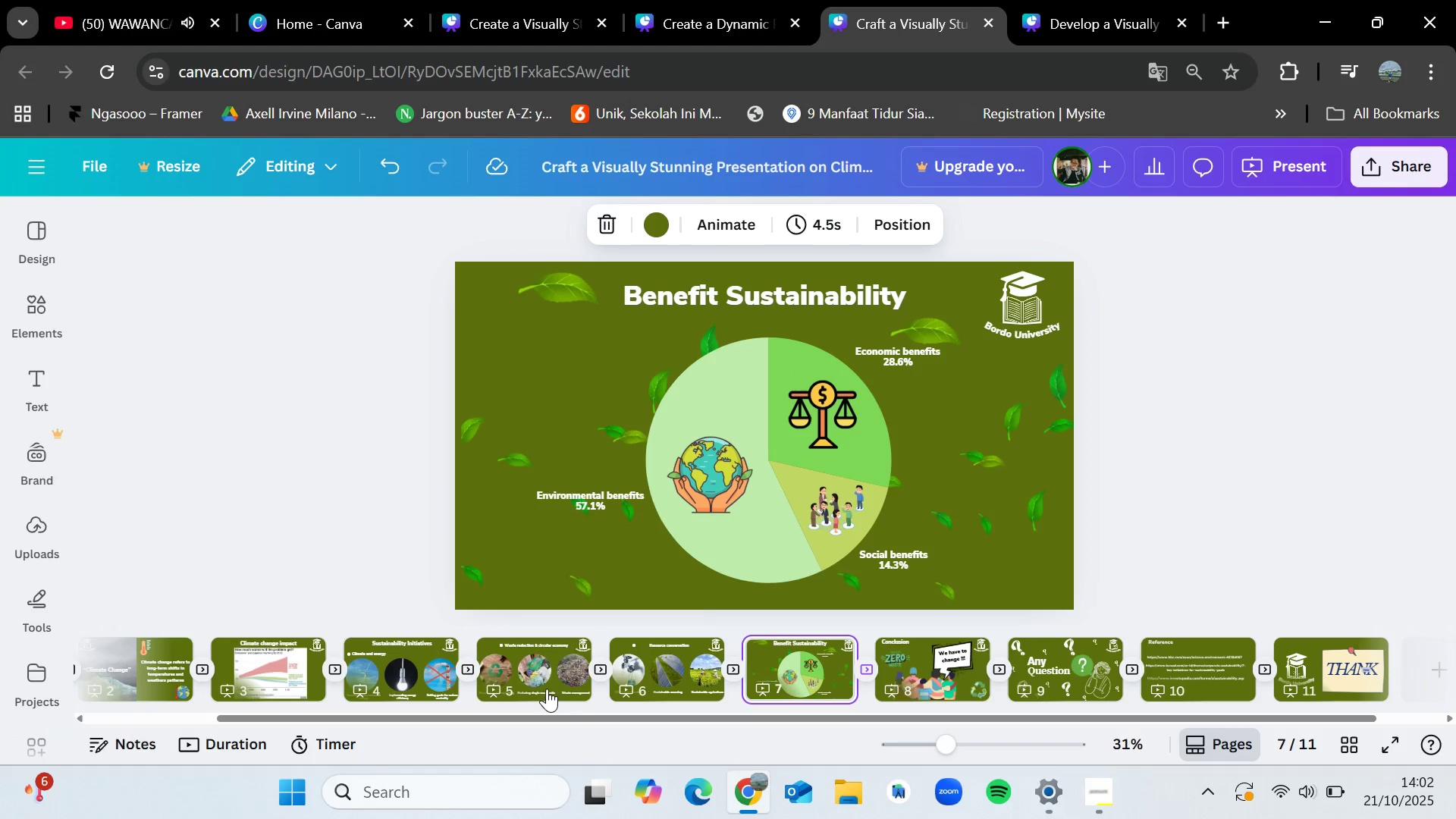 
left_click([547, 689])
 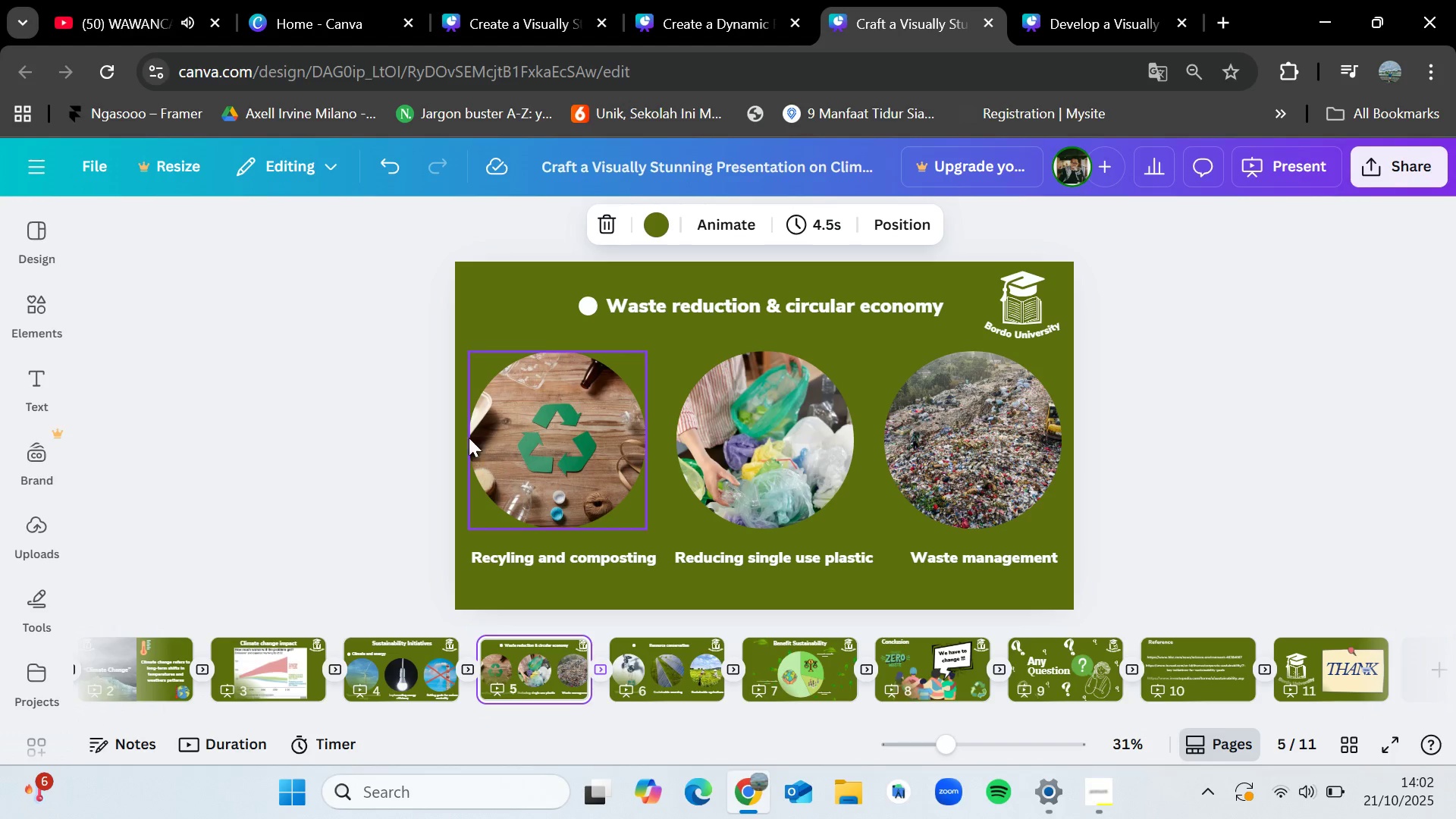 
wait(6.58)
 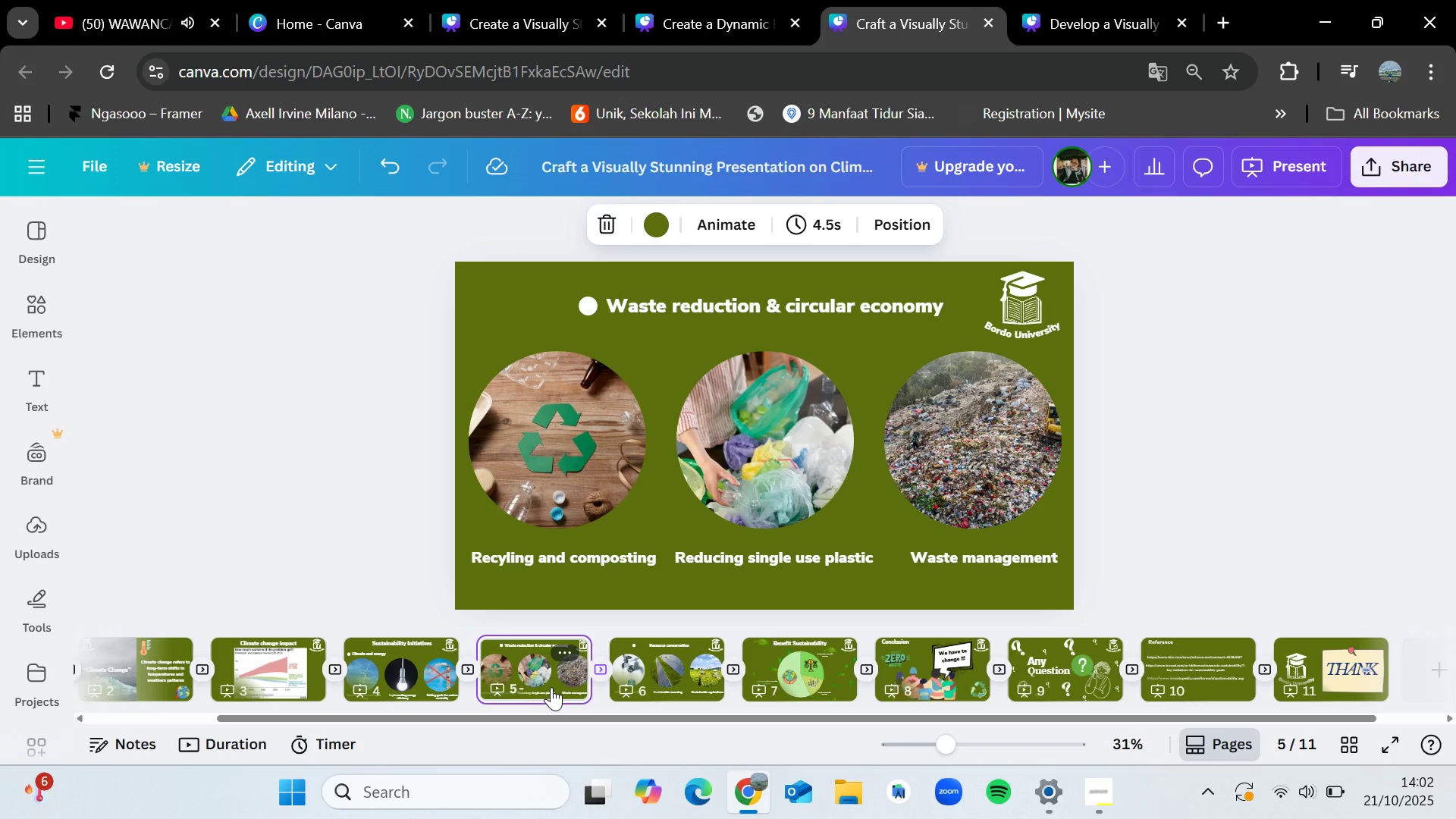 
left_click([1119, 0])
 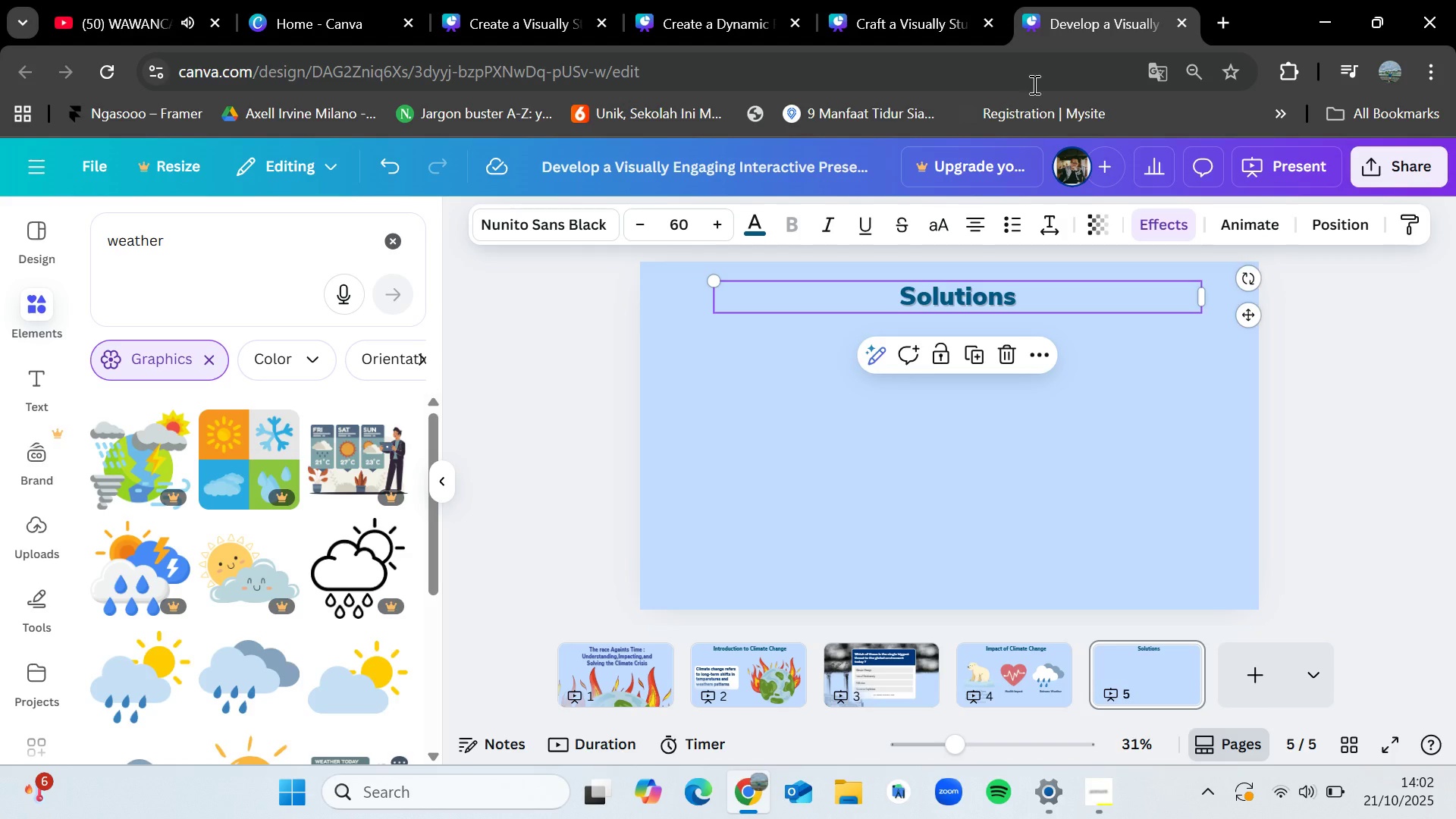 
wait(13.76)
 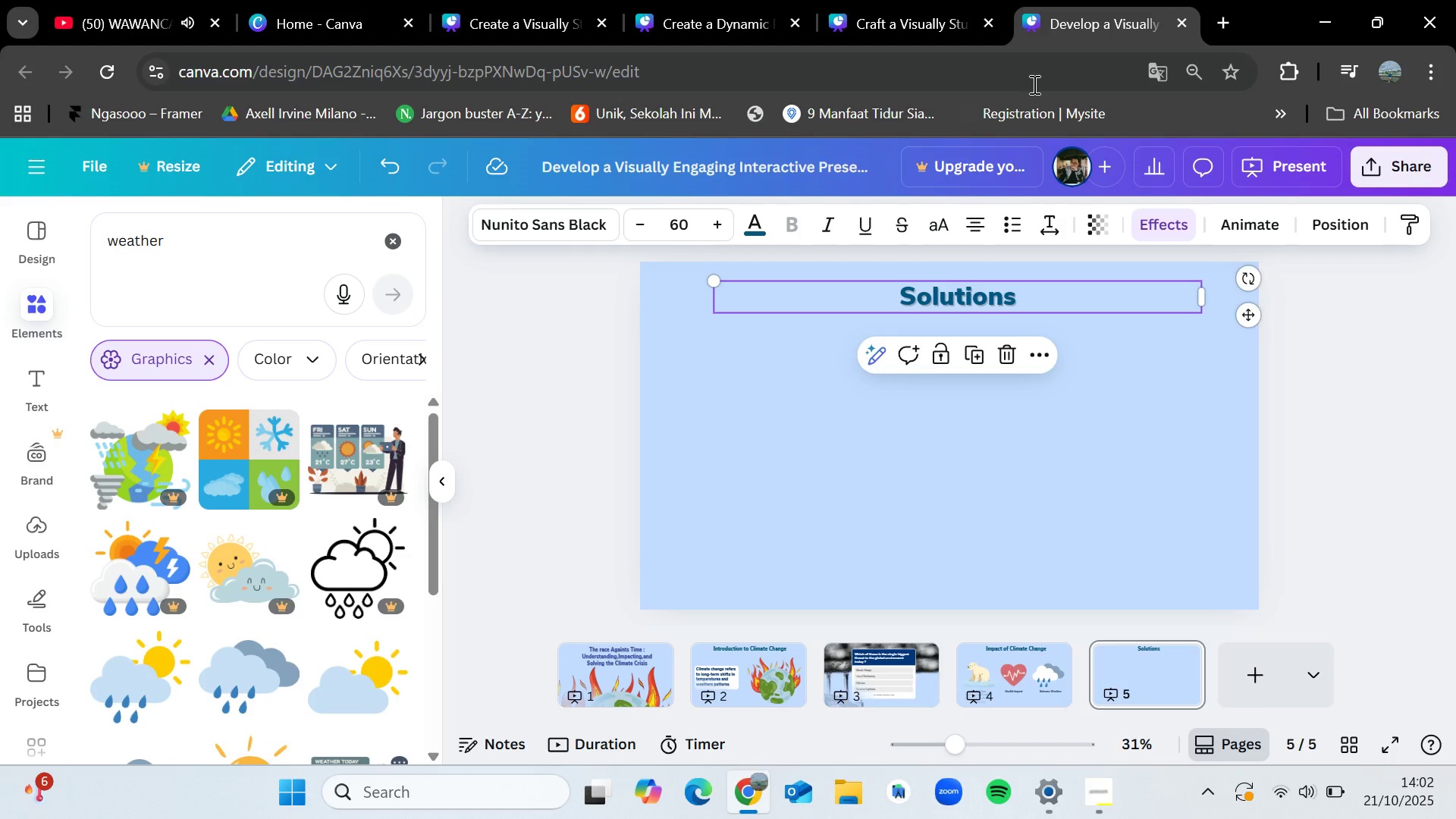 
mouse_move([406, 255])
 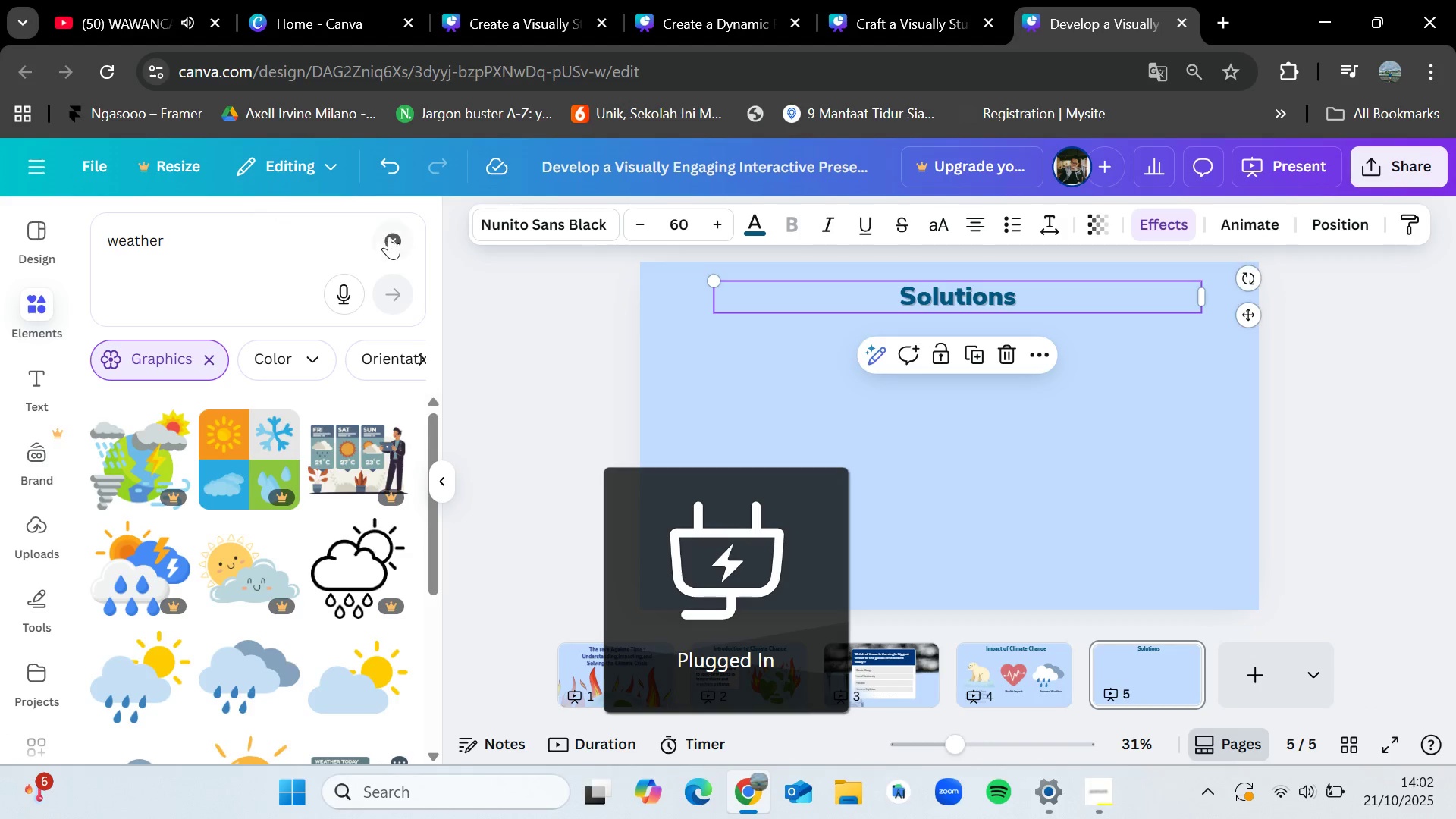 
left_click([397, 238])
 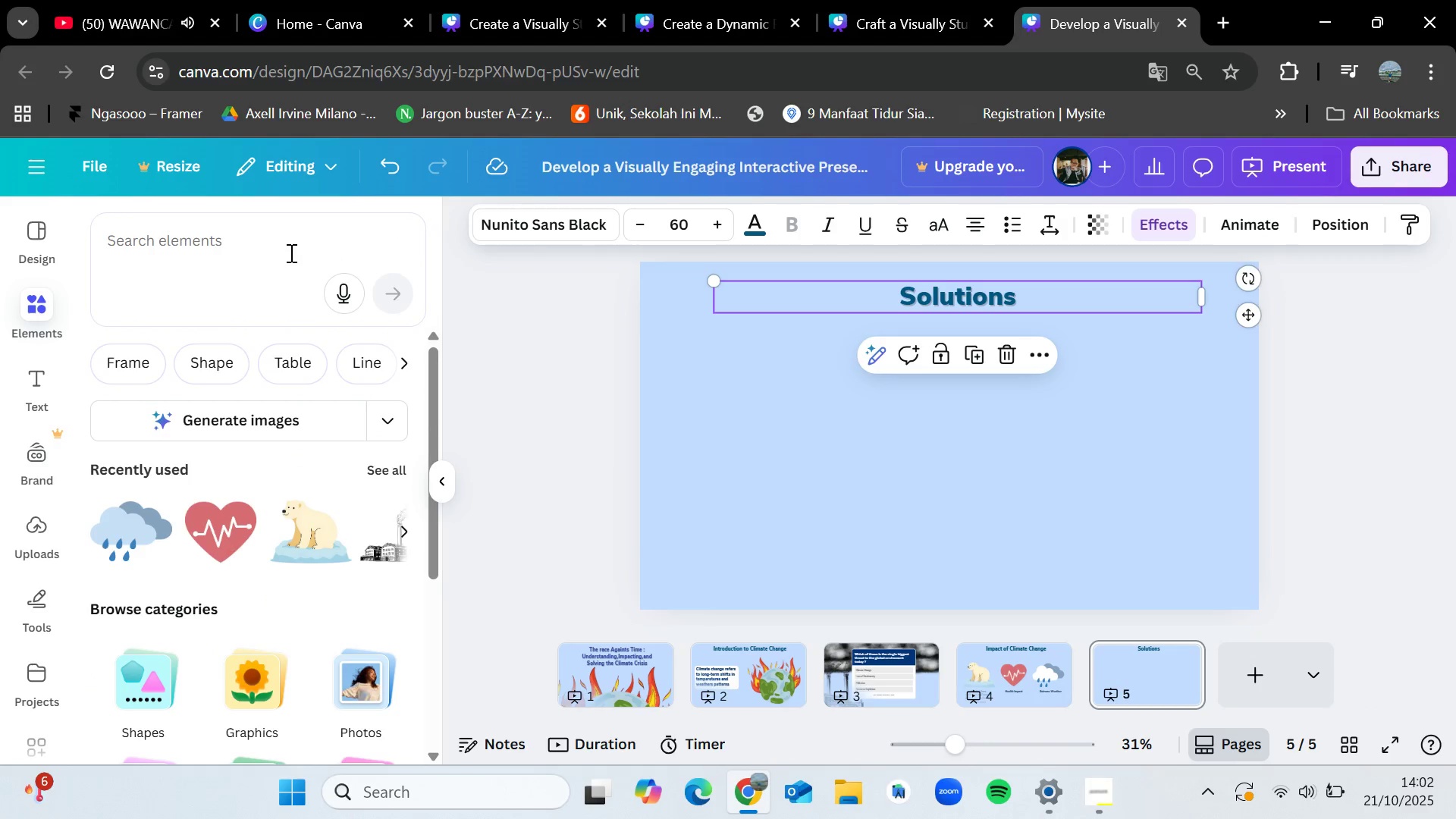 
left_click([285, 248])
 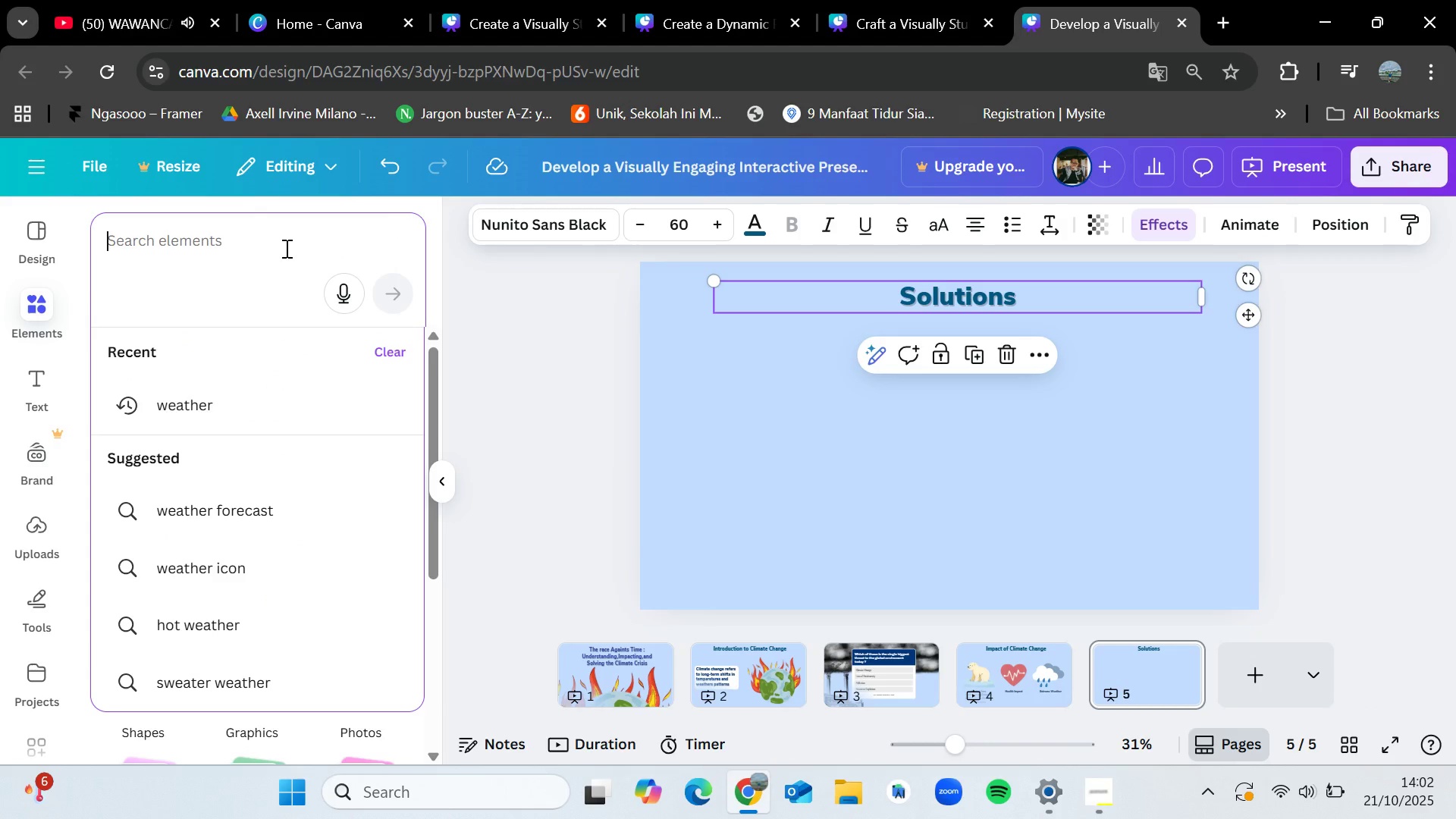 
type(windmill)
 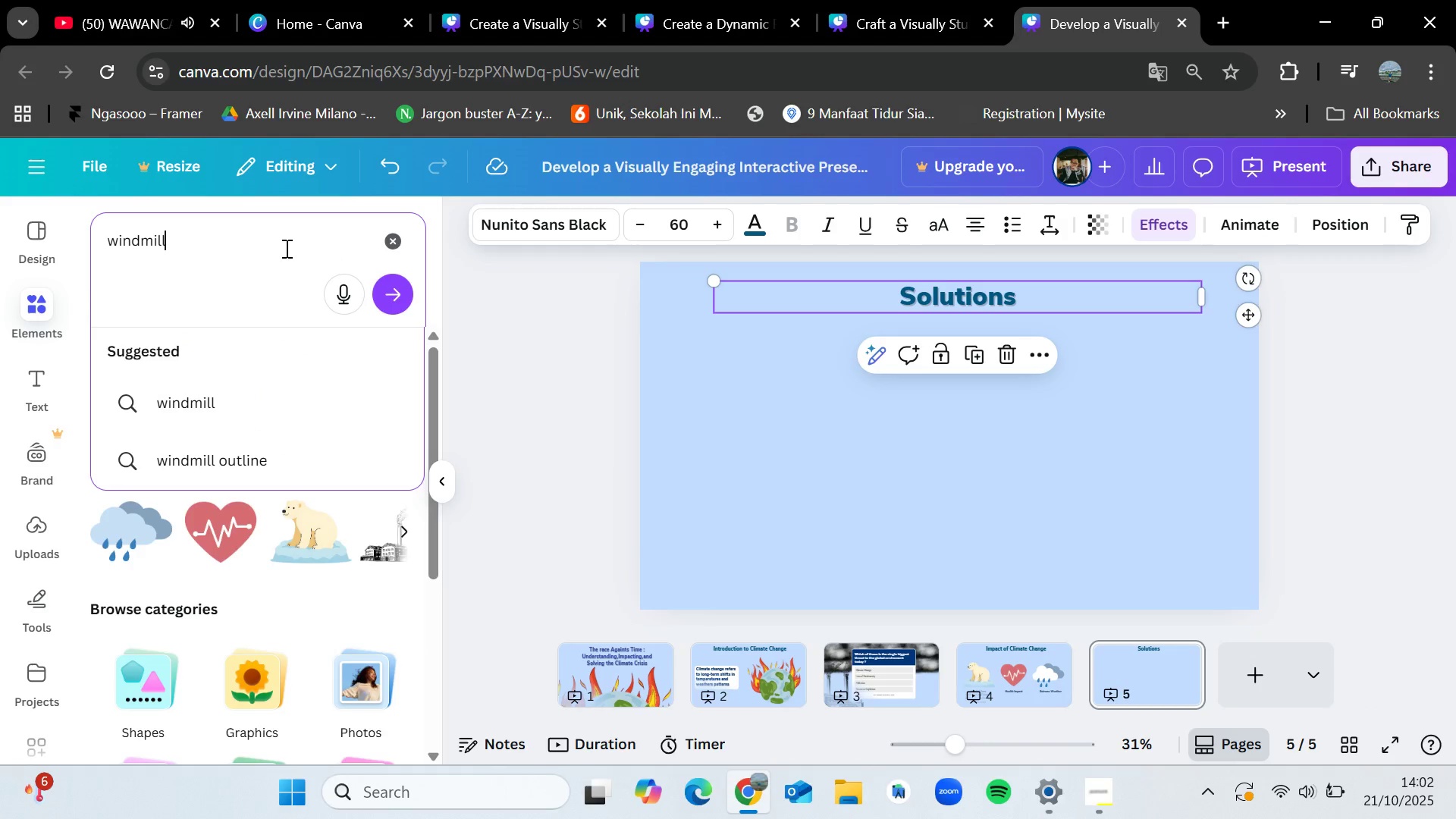 
key(Enter)
 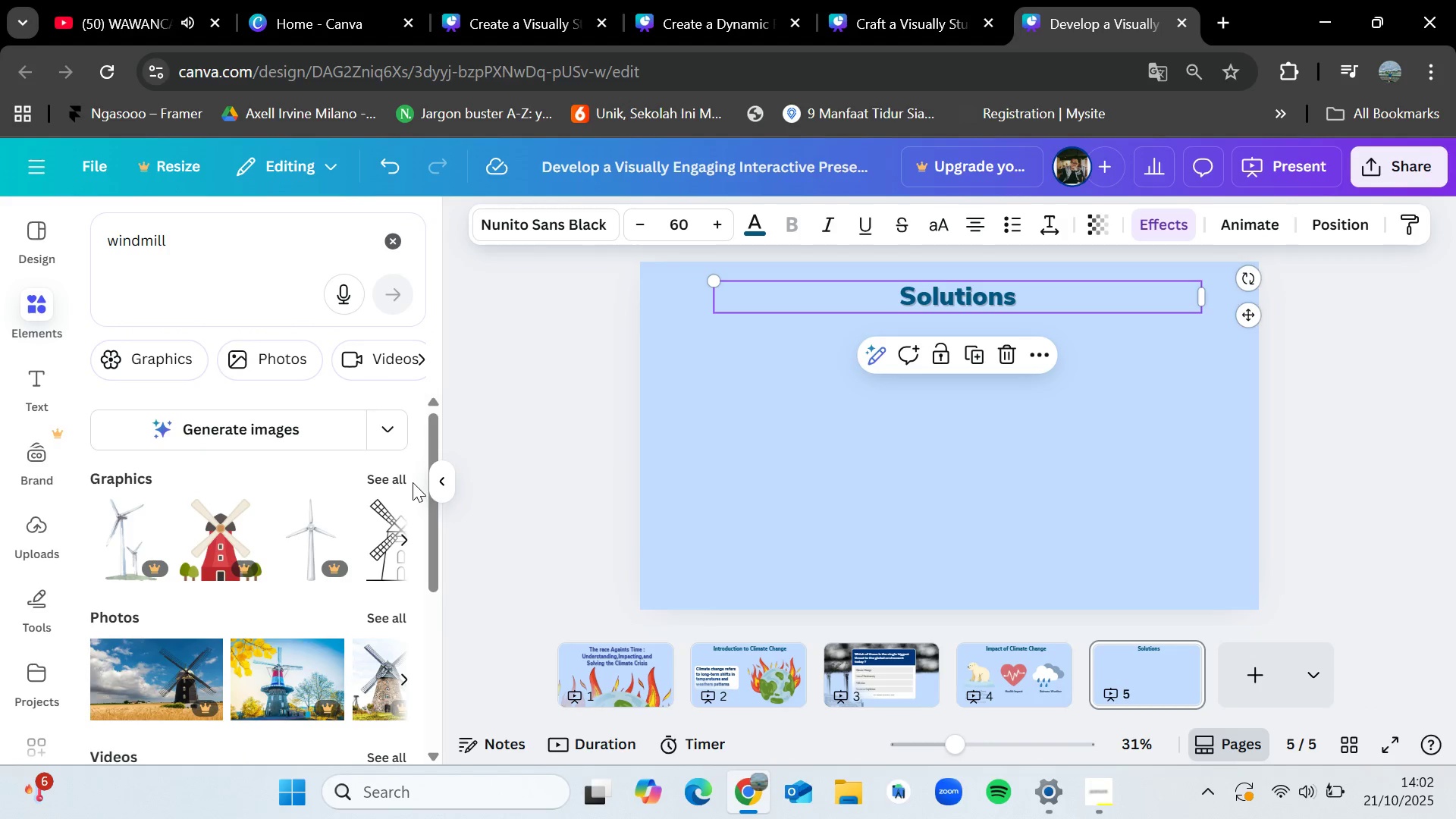 
left_click([386, 476])
 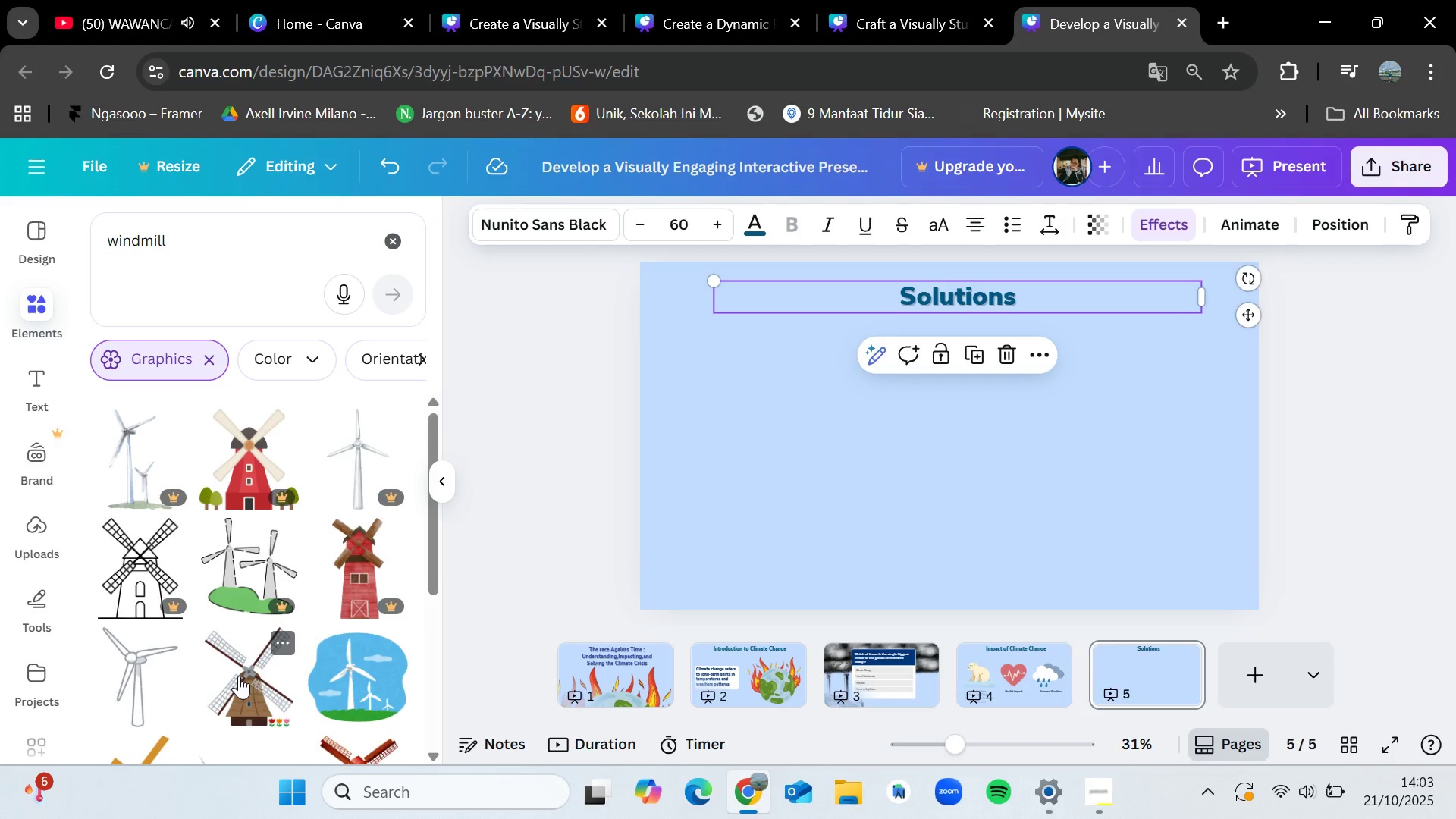 
scroll: coordinate [241, 676], scroll_direction: down, amount: 1.0
 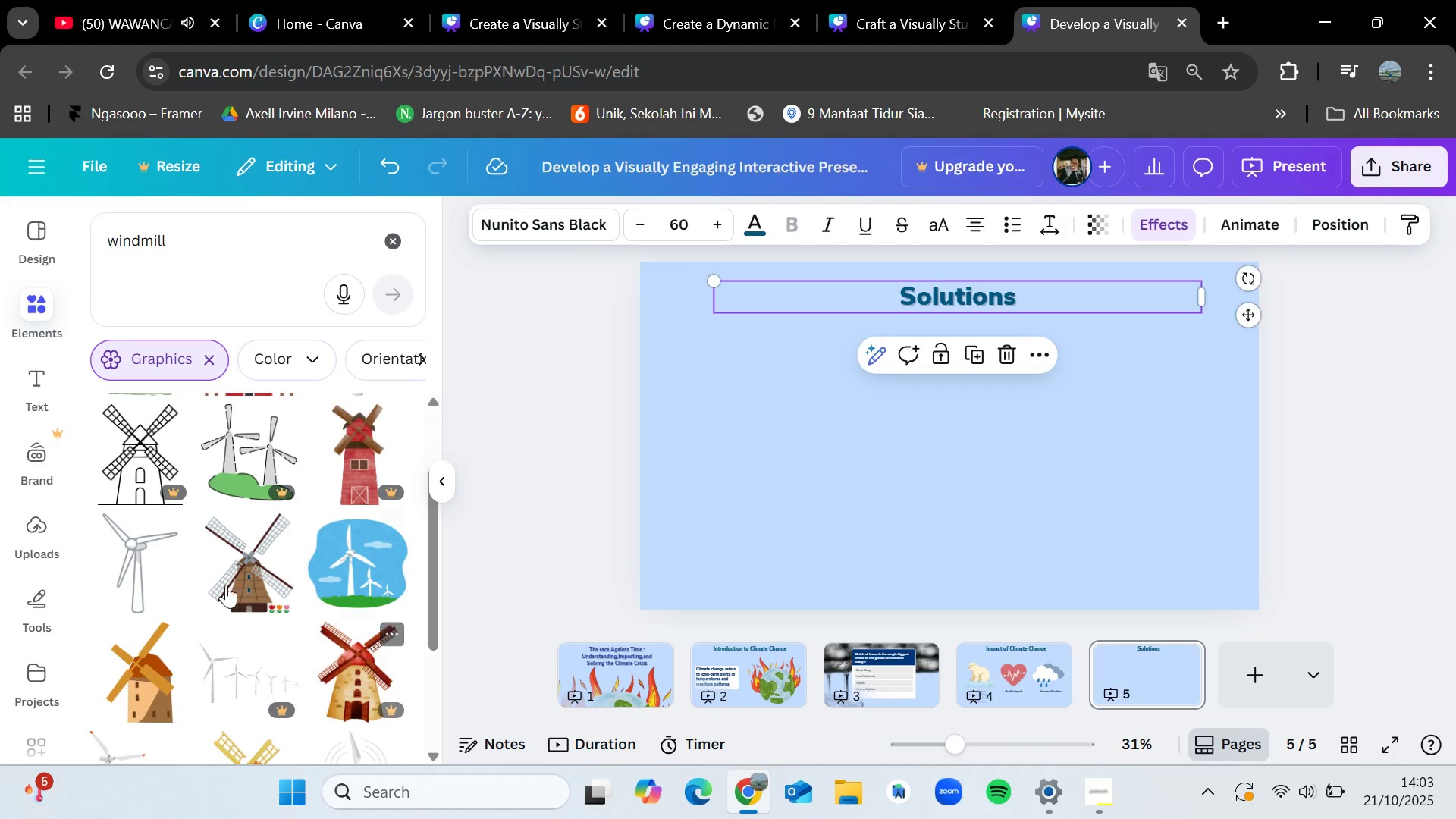 
left_click_drag(start_coordinate=[142, 564], to_coordinate=[782, 397])
 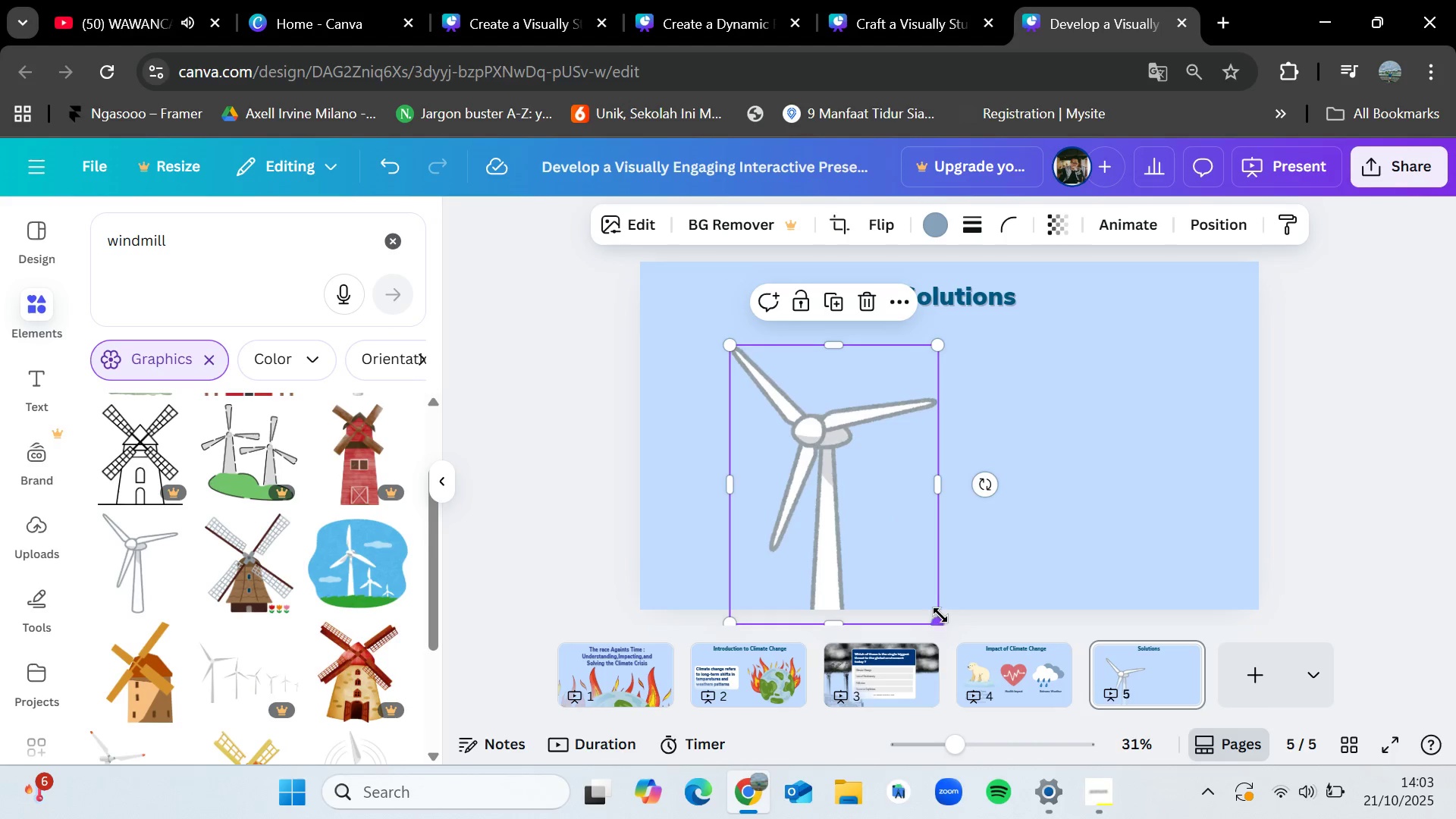 
left_click_drag(start_coordinate=[940, 619], to_coordinate=[832, 526])
 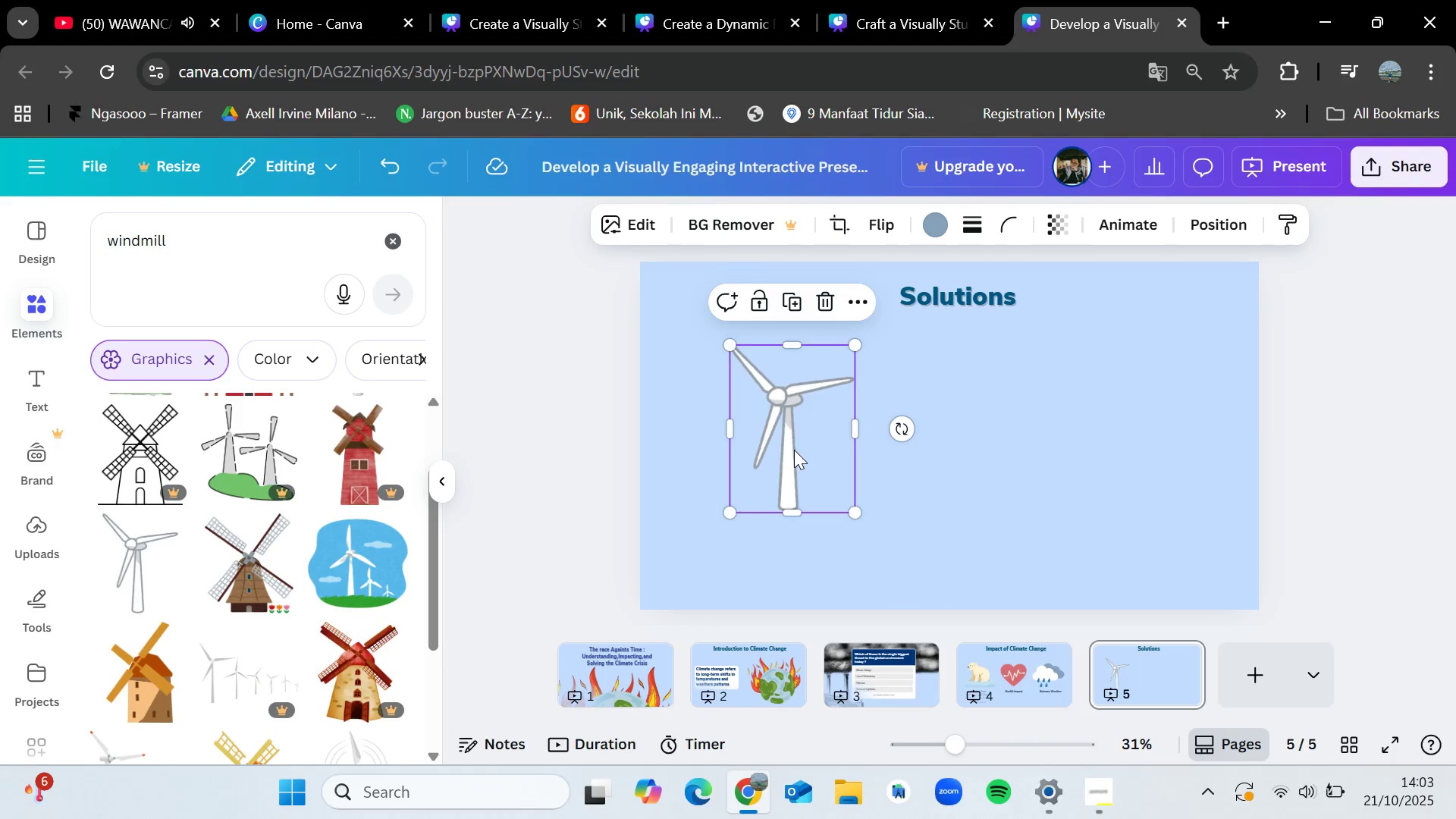 
left_click_drag(start_coordinate=[794, 450], to_coordinate=[767, 476])
 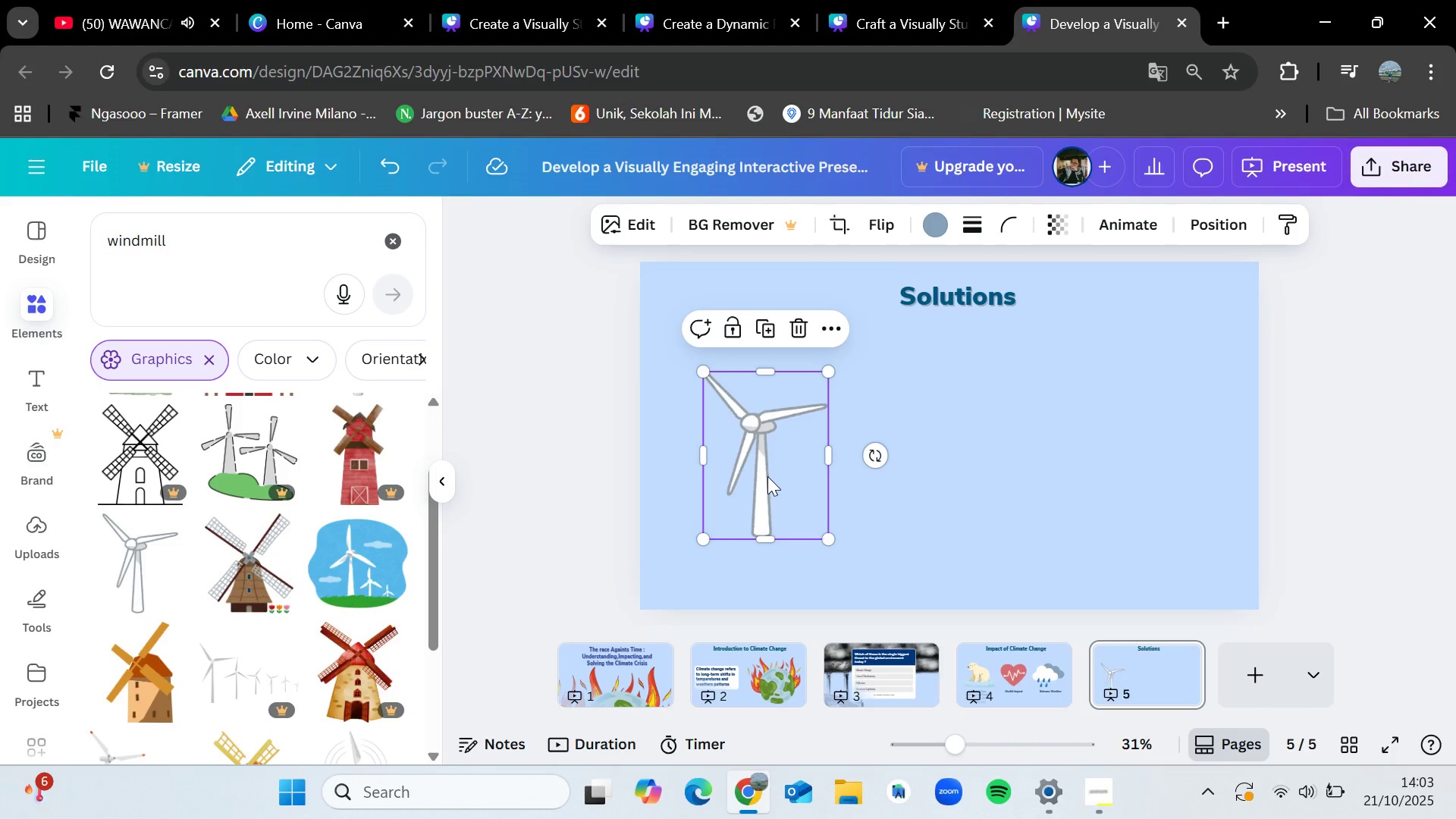 
wait(20.68)
 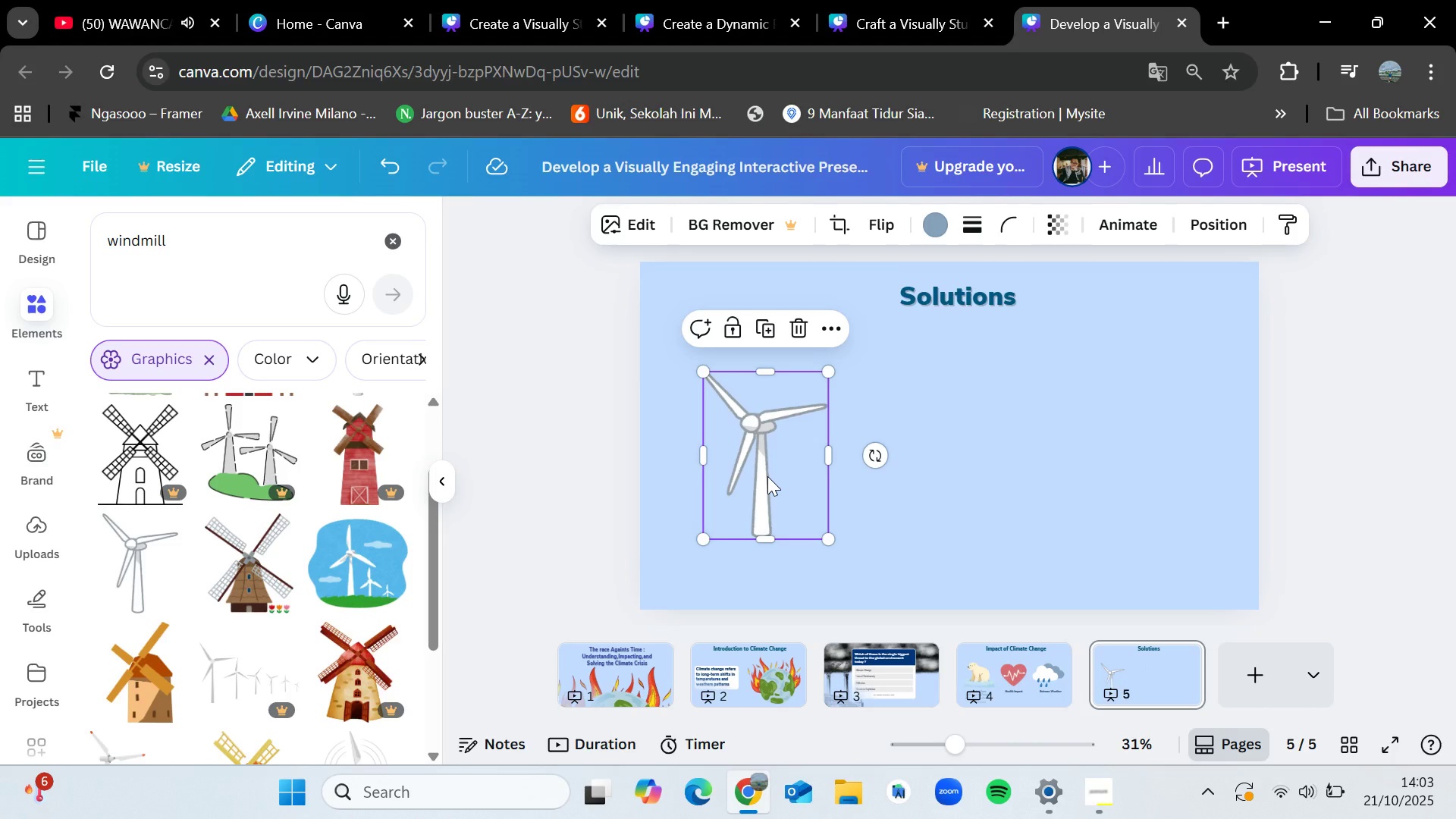 
left_click([394, 236])
 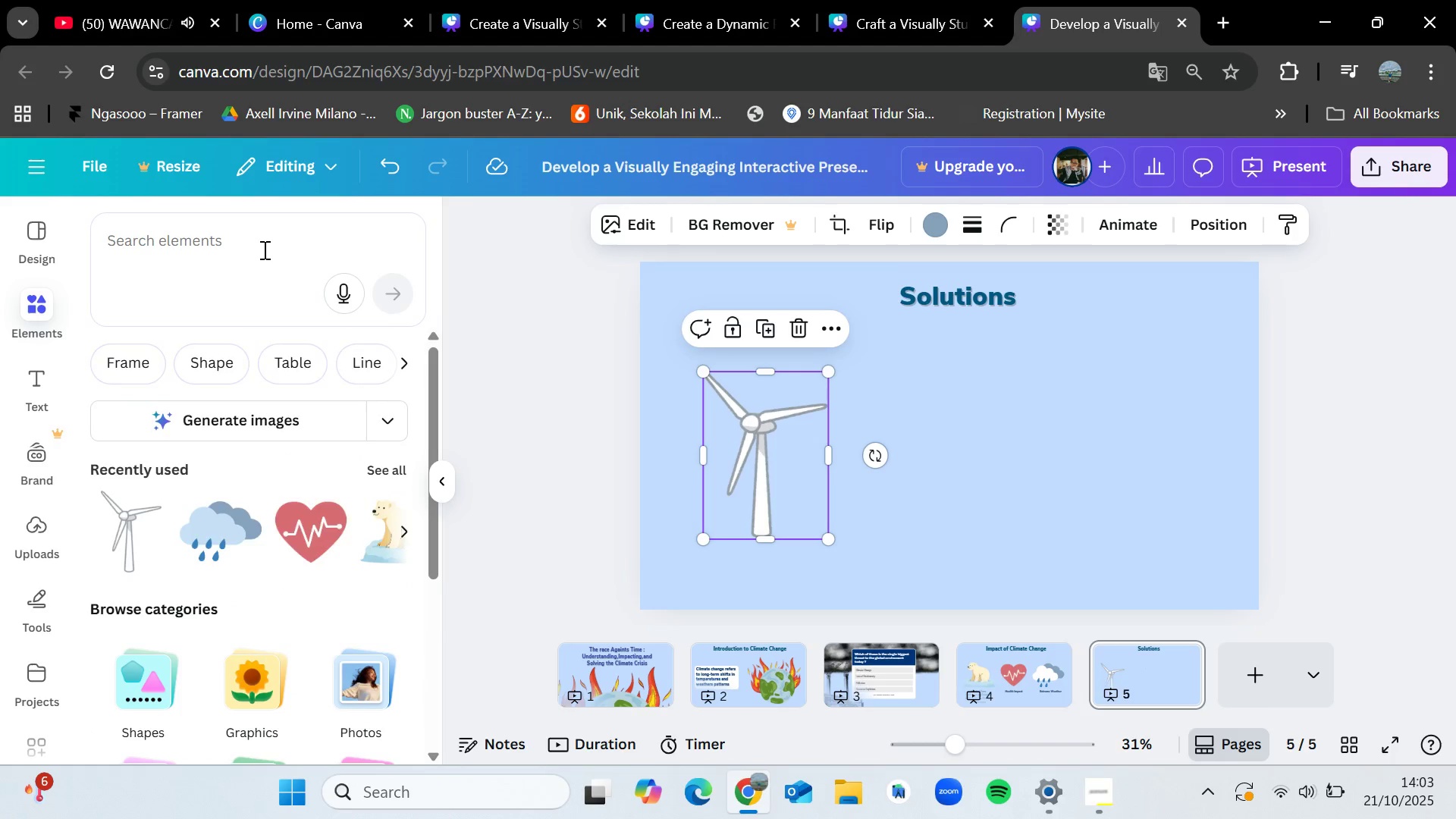 
left_click([263, 249])
 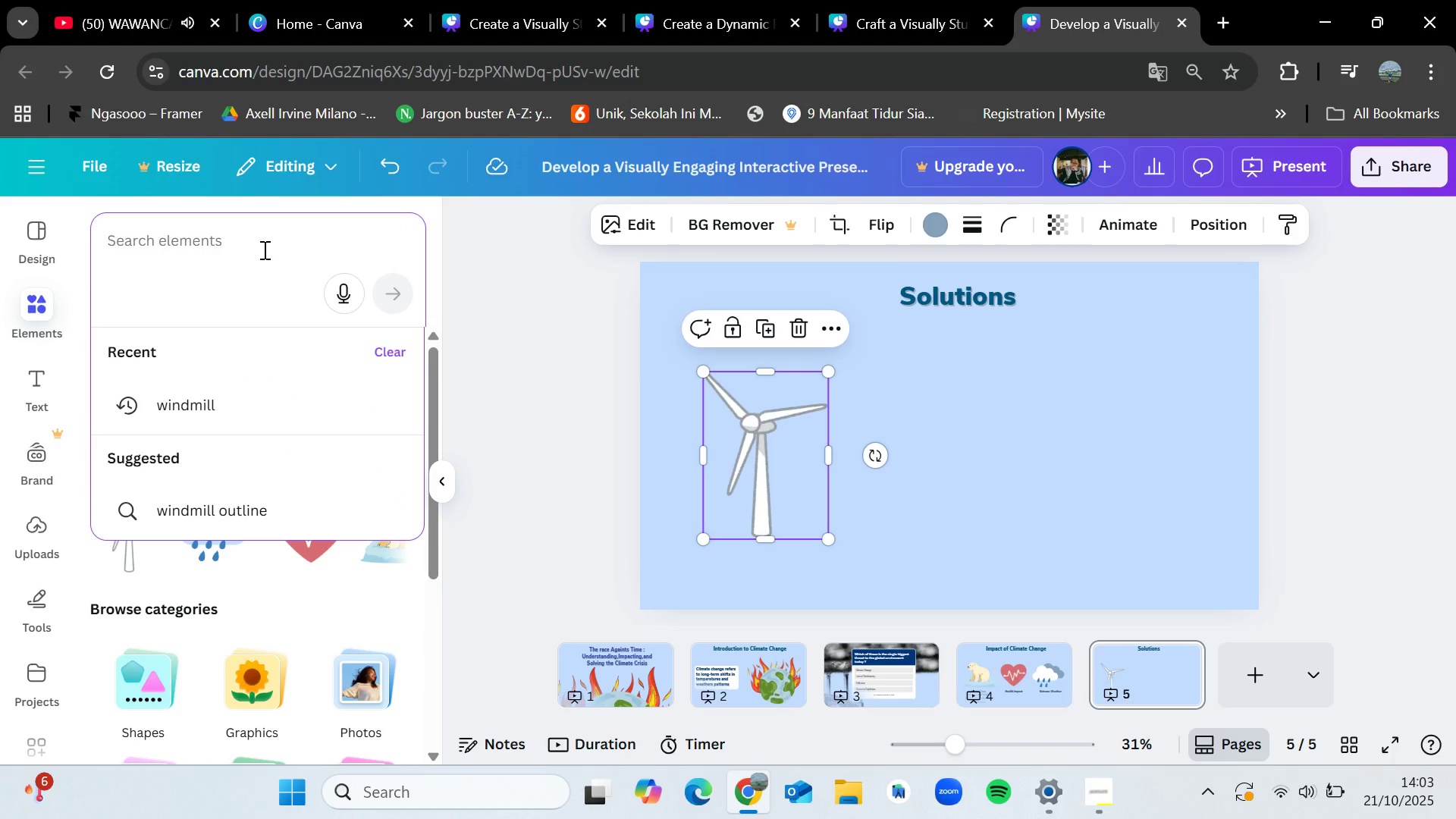 
type(carbon)
 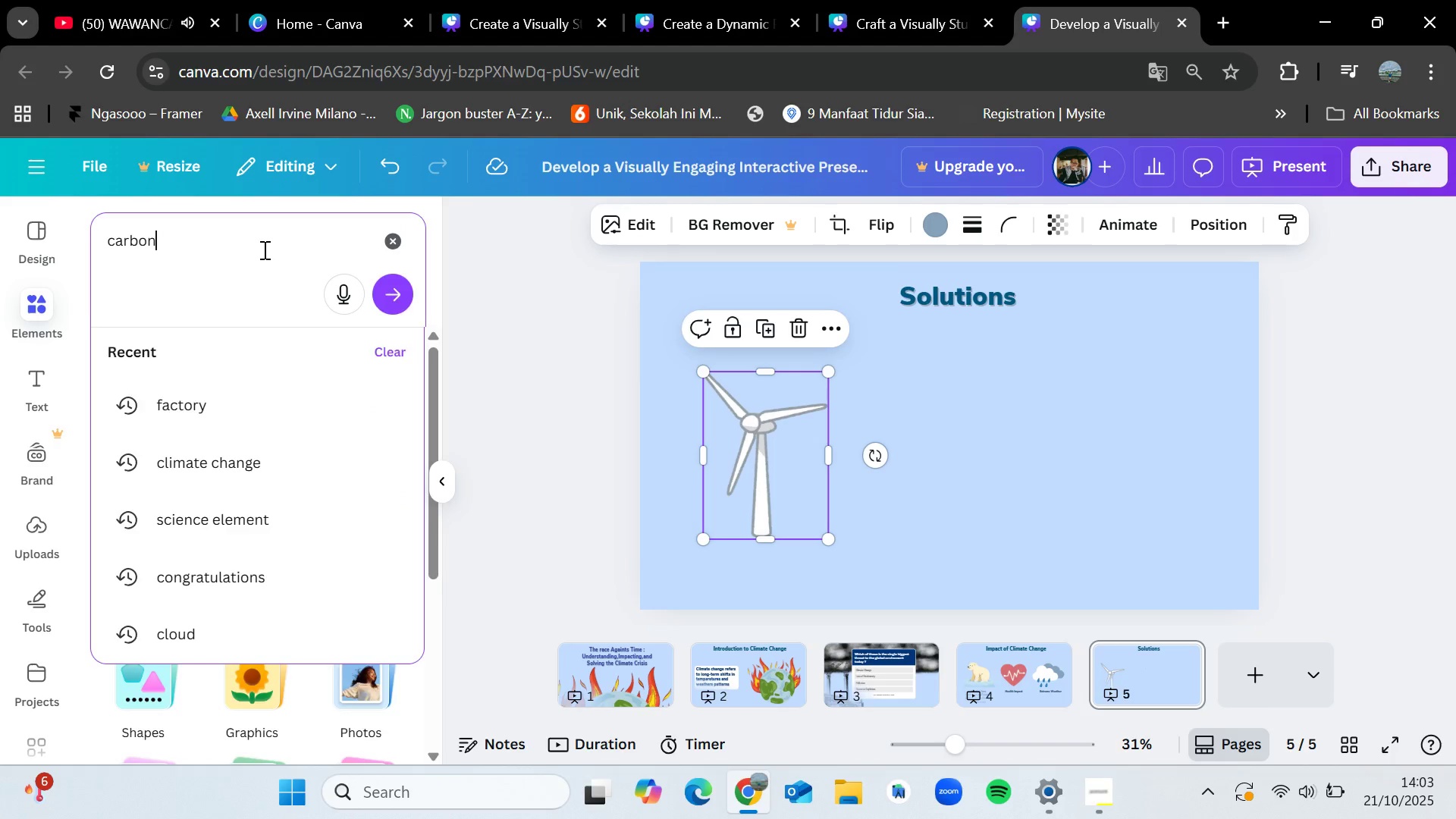 
key(Enter)
 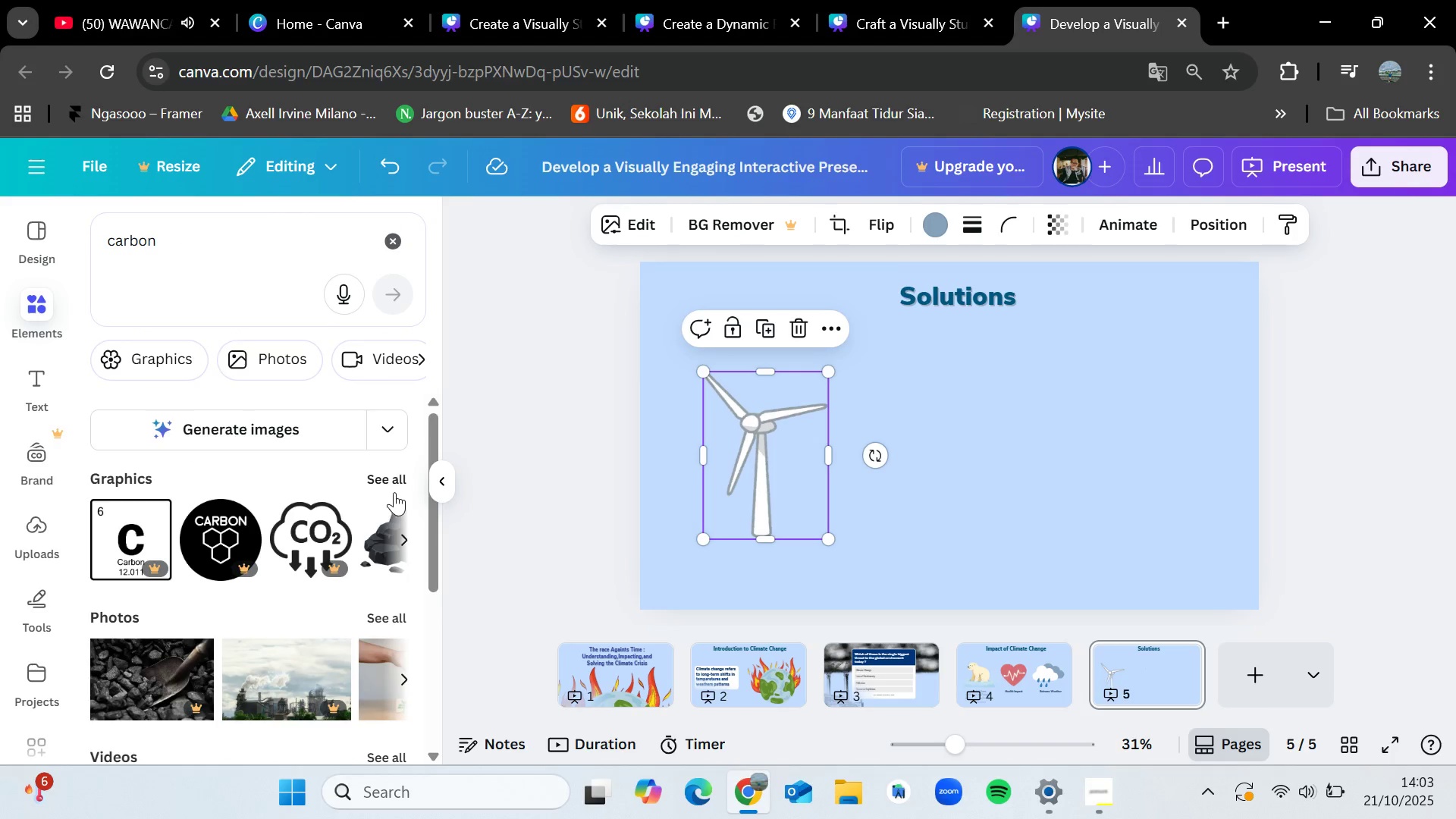 
left_click([394, 475])
 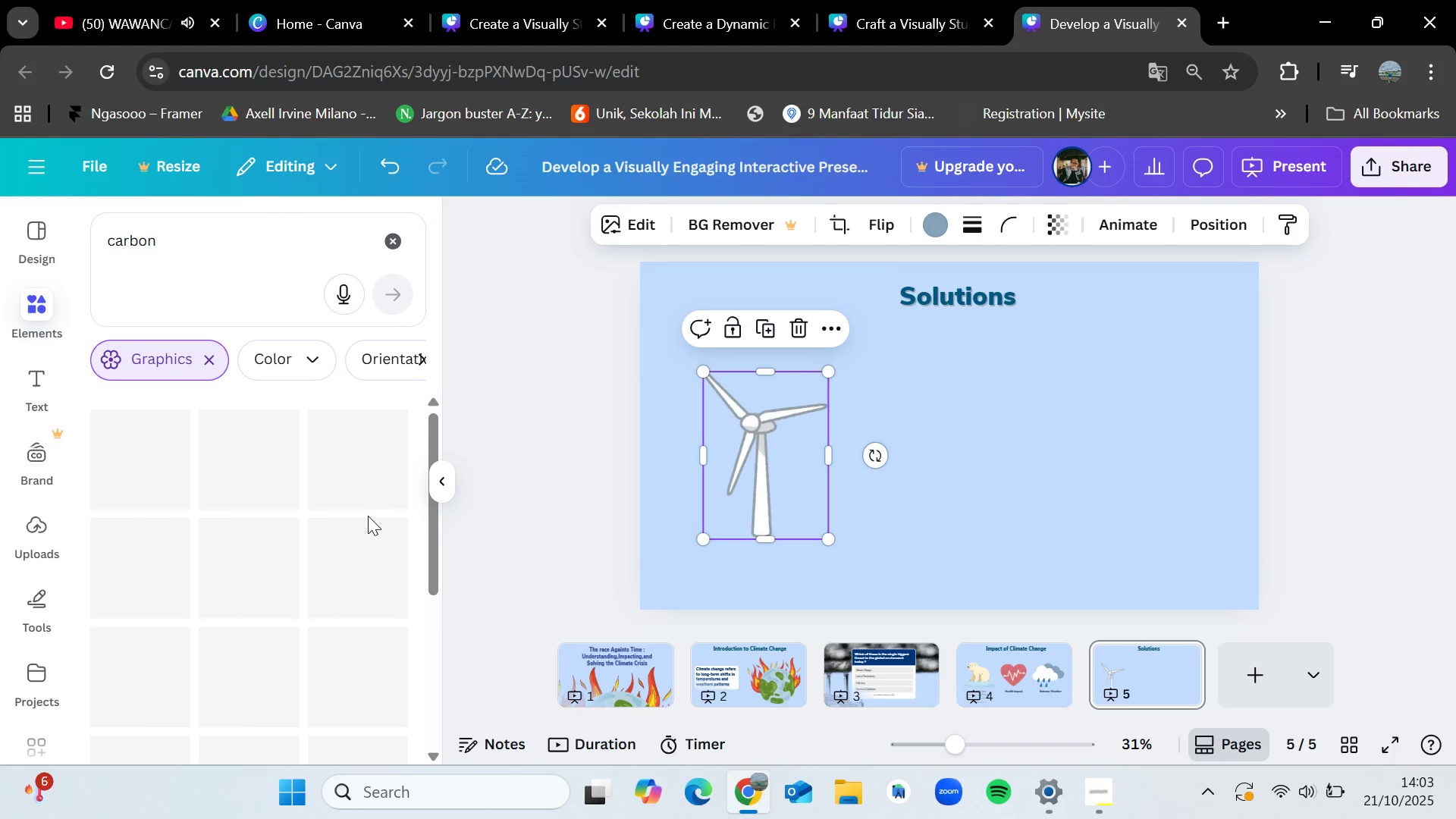 
mouse_move([368, 579])
 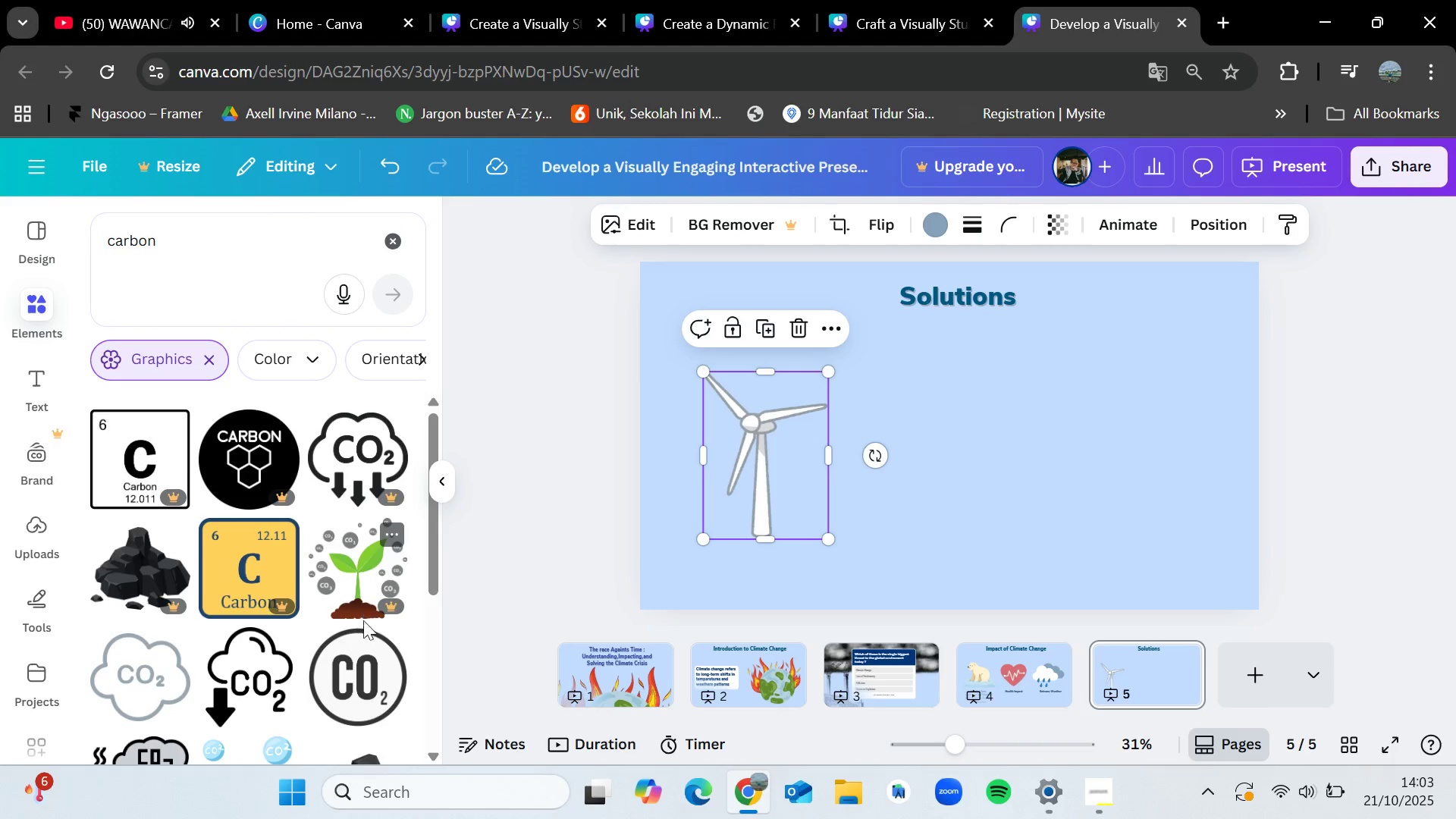 
scroll: coordinate [362, 629], scroll_direction: down, amount: 2.0
 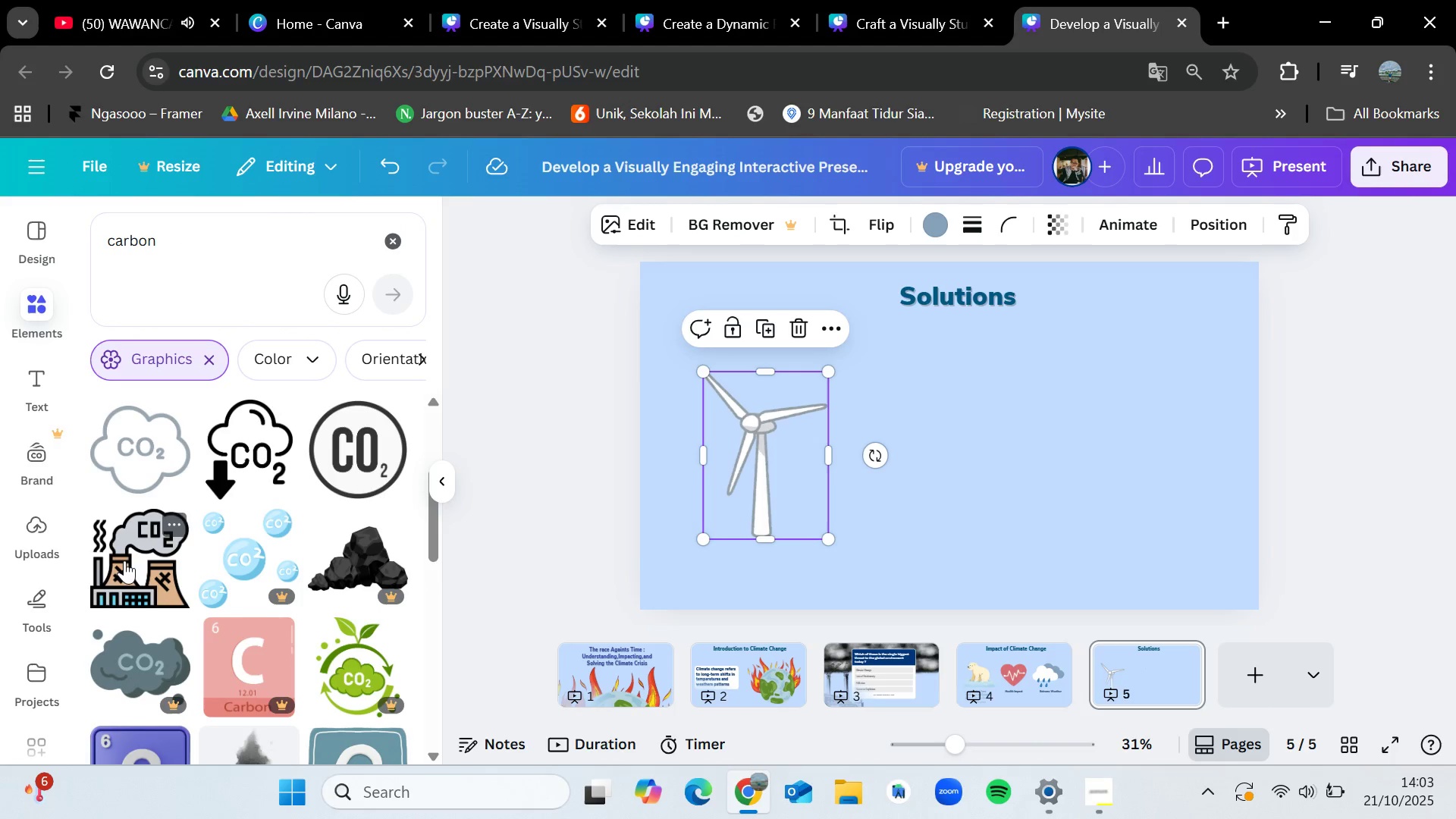 
left_click_drag(start_coordinate=[124, 563], to_coordinate=[918, 446])
 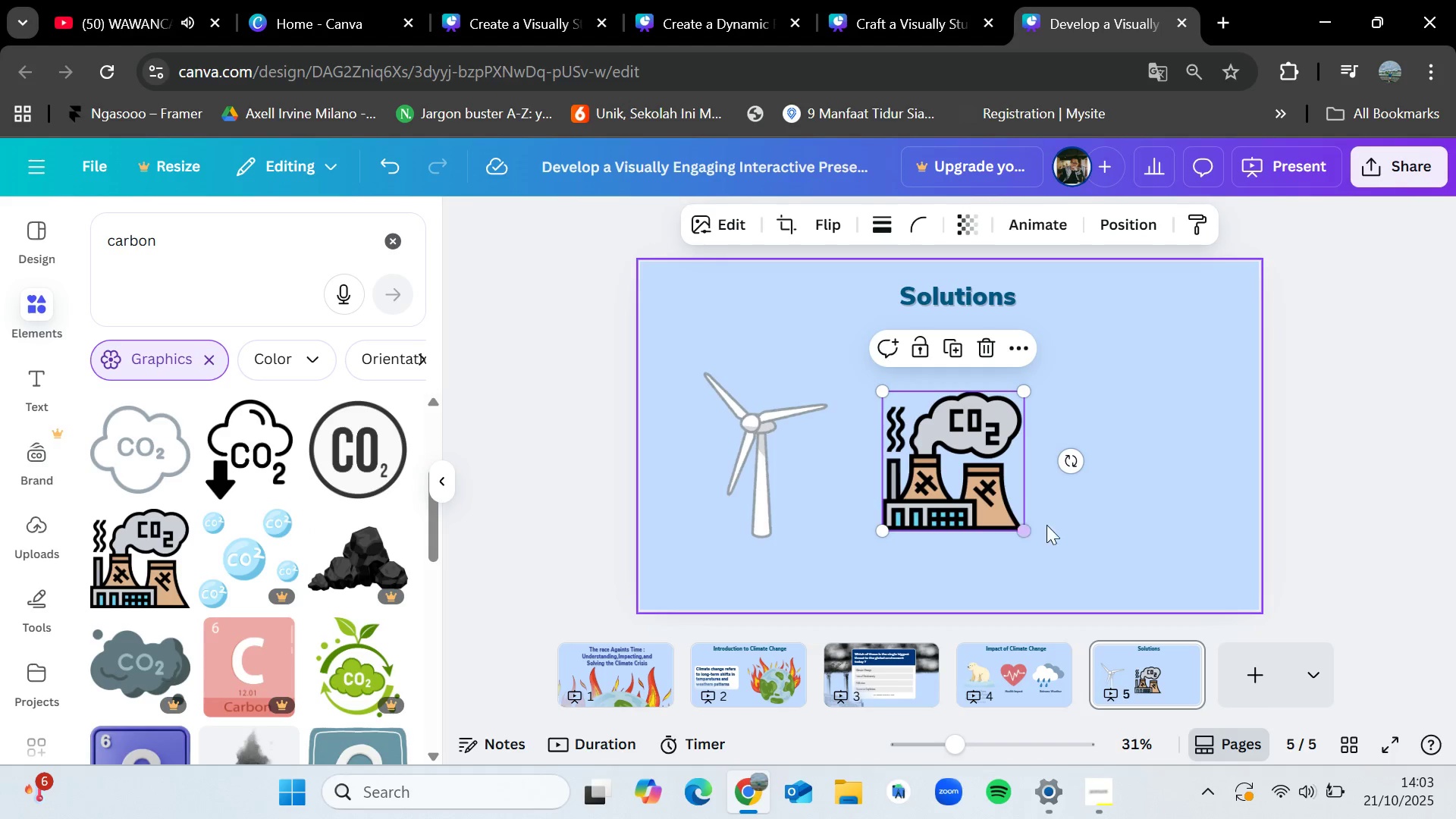 
left_click([1065, 507])
 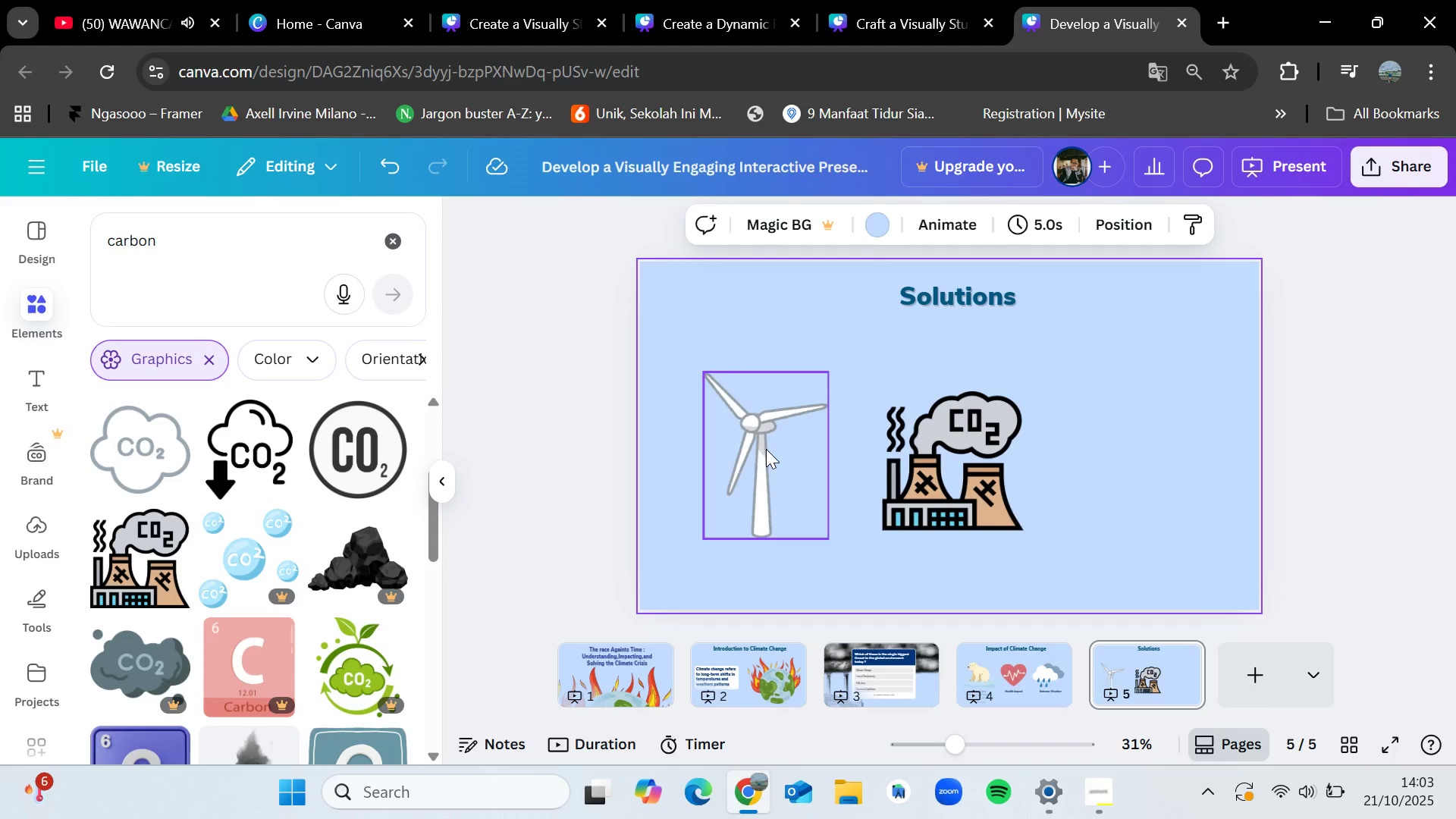 
left_click_drag(start_coordinate=[766, 449], to_coordinate=[765, 439])
 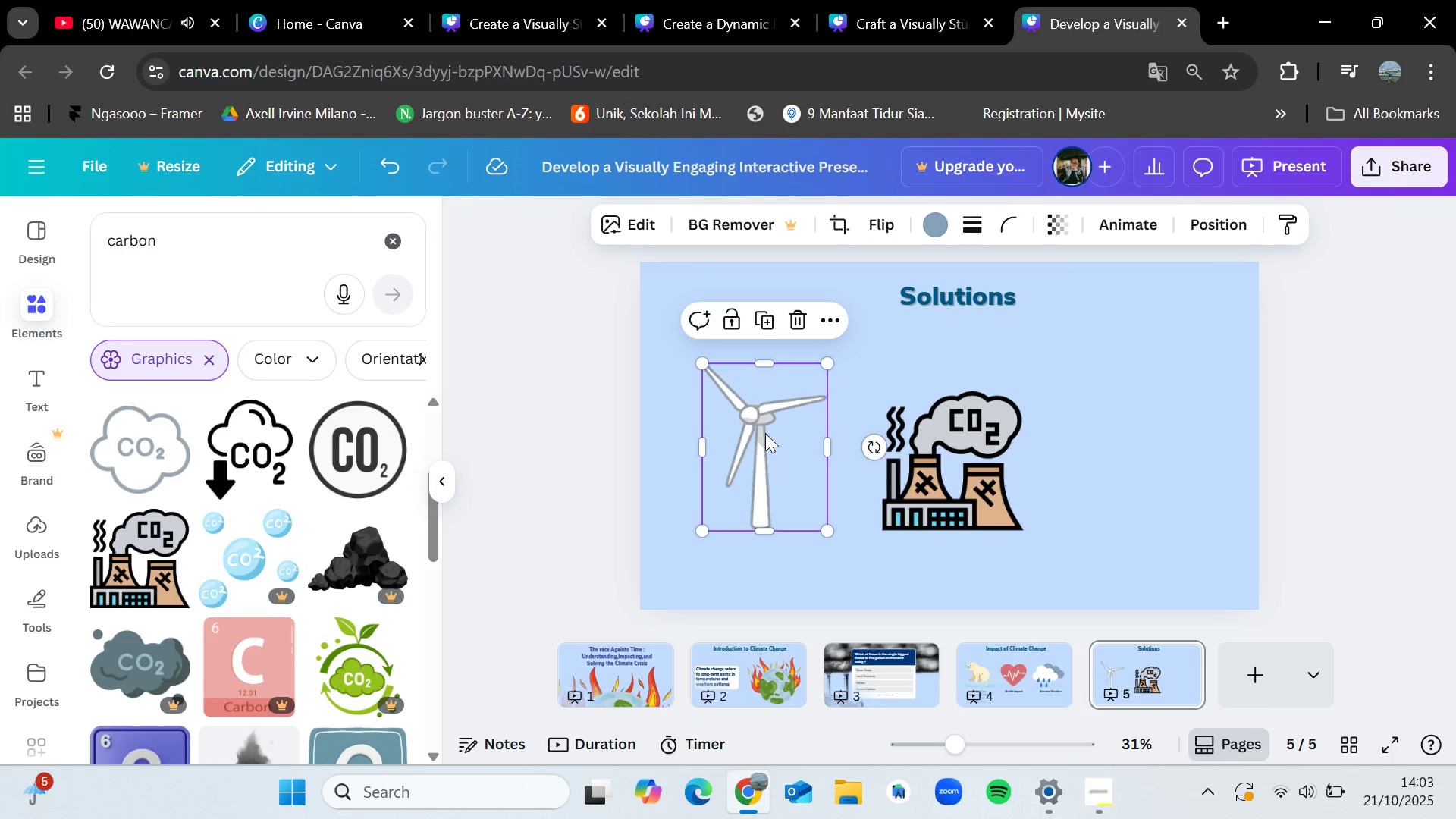 
wait(5.92)
 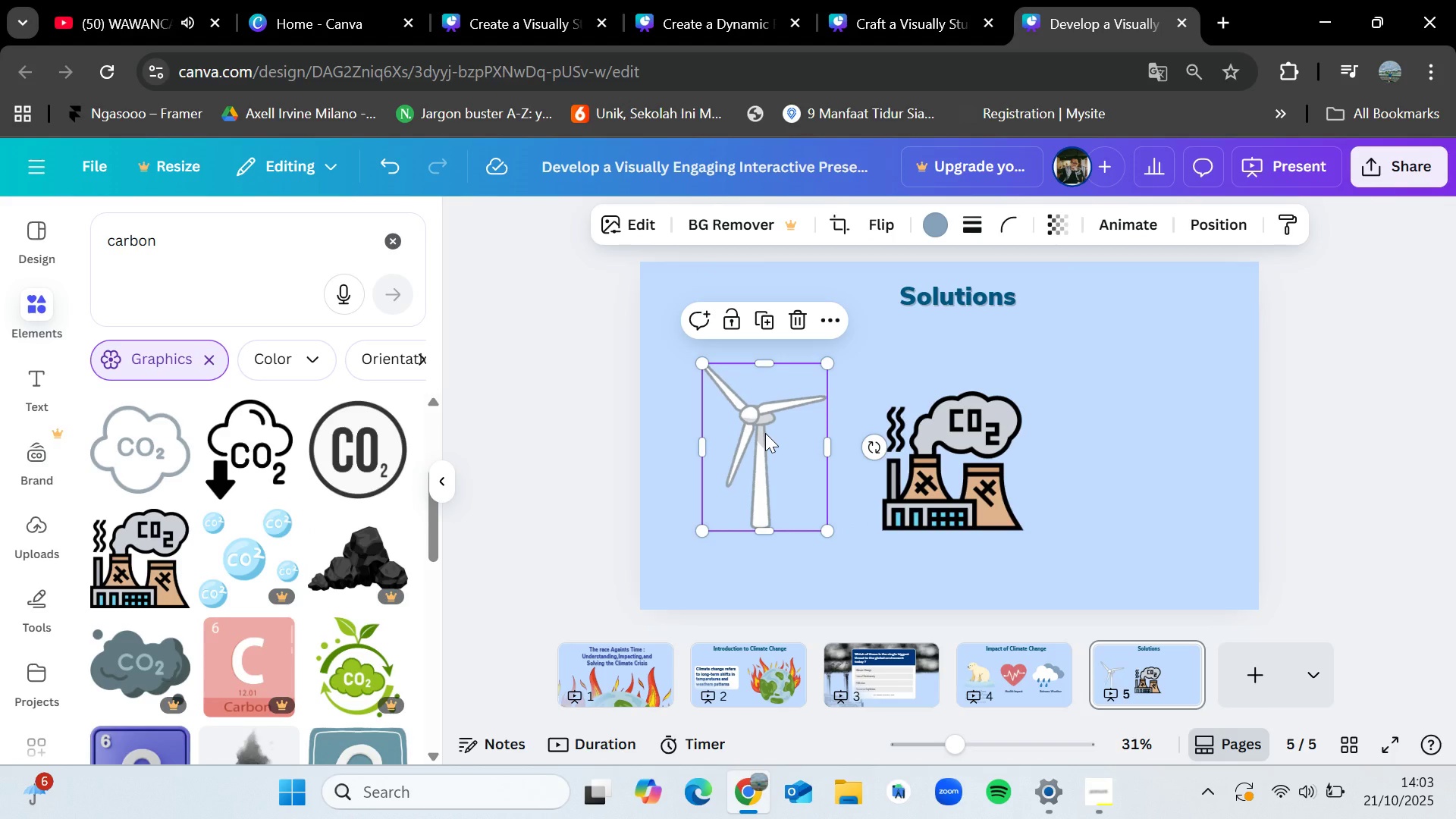 
left_click([389, 236])
 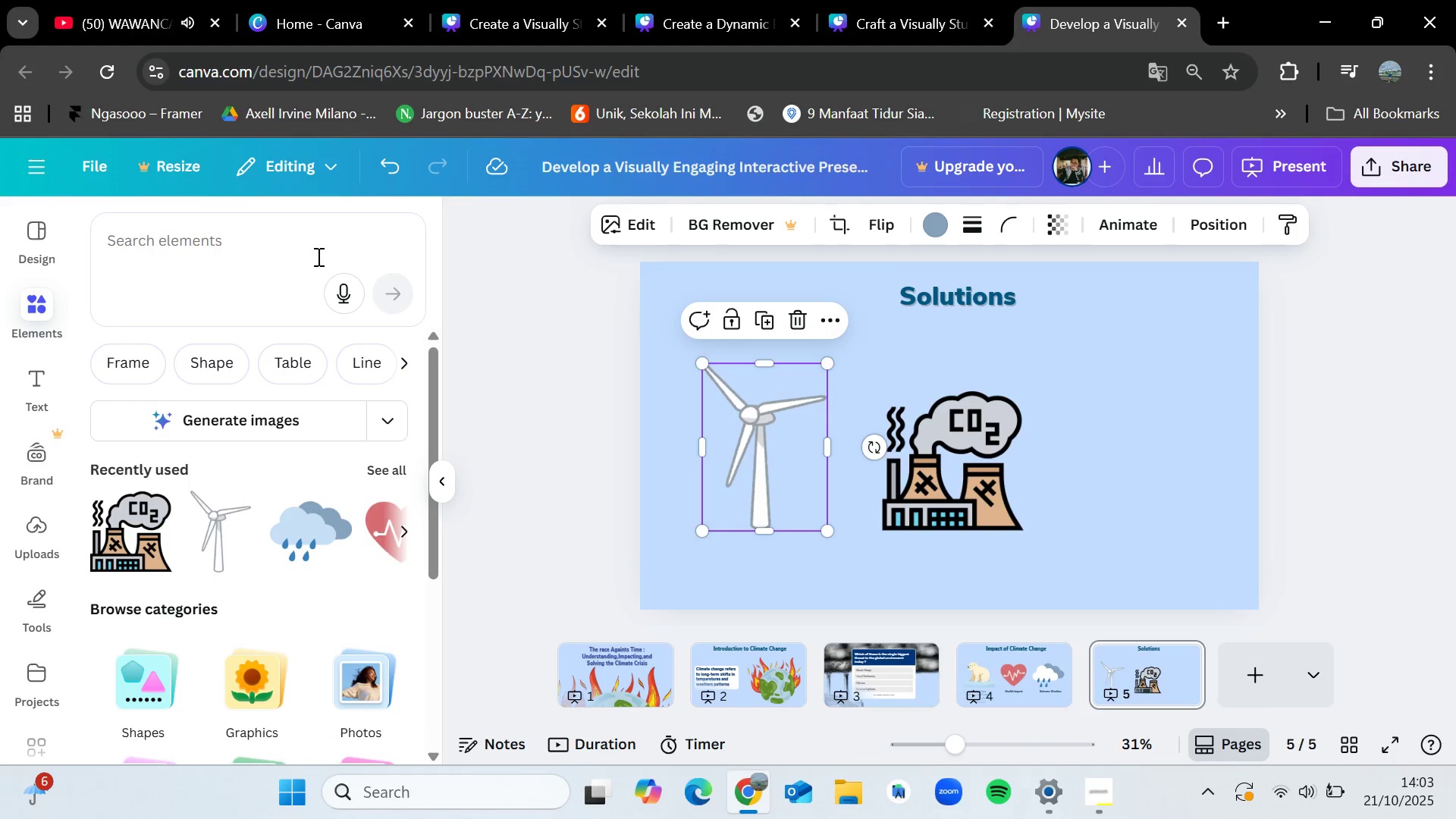 
left_click([315, 256])
 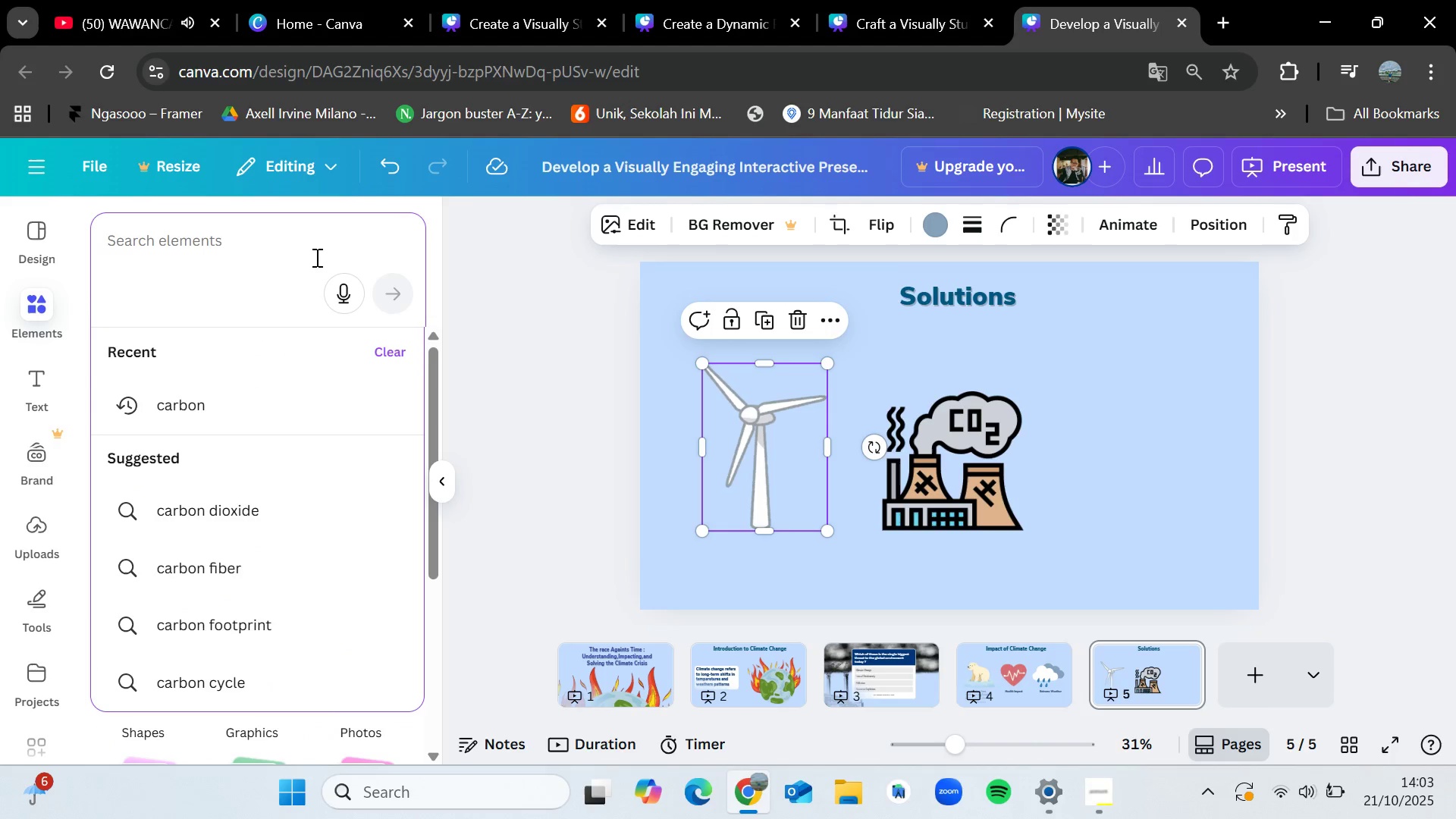 
type(tree)
 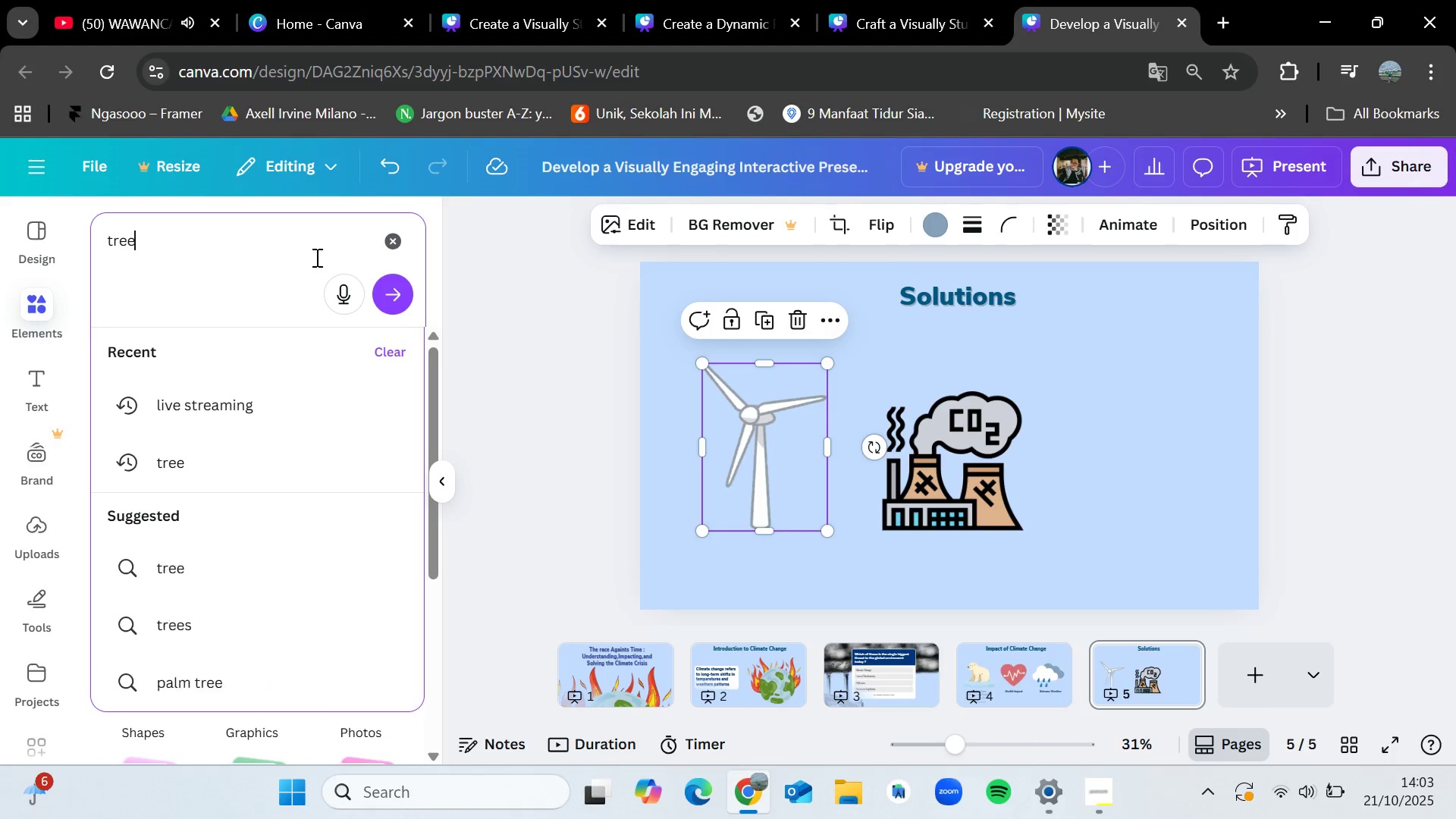 
key(Enter)
 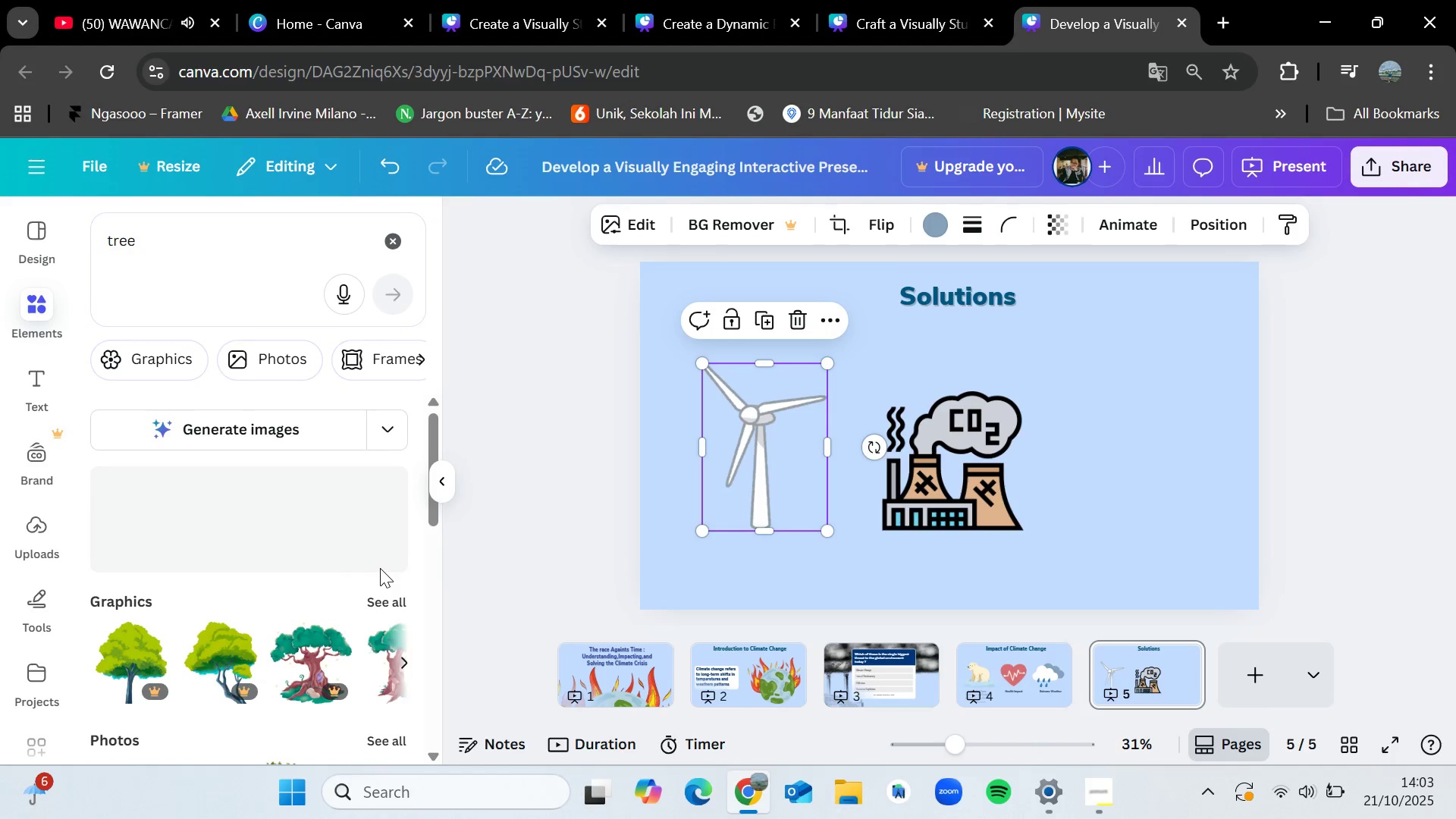 
left_click([387, 599])
 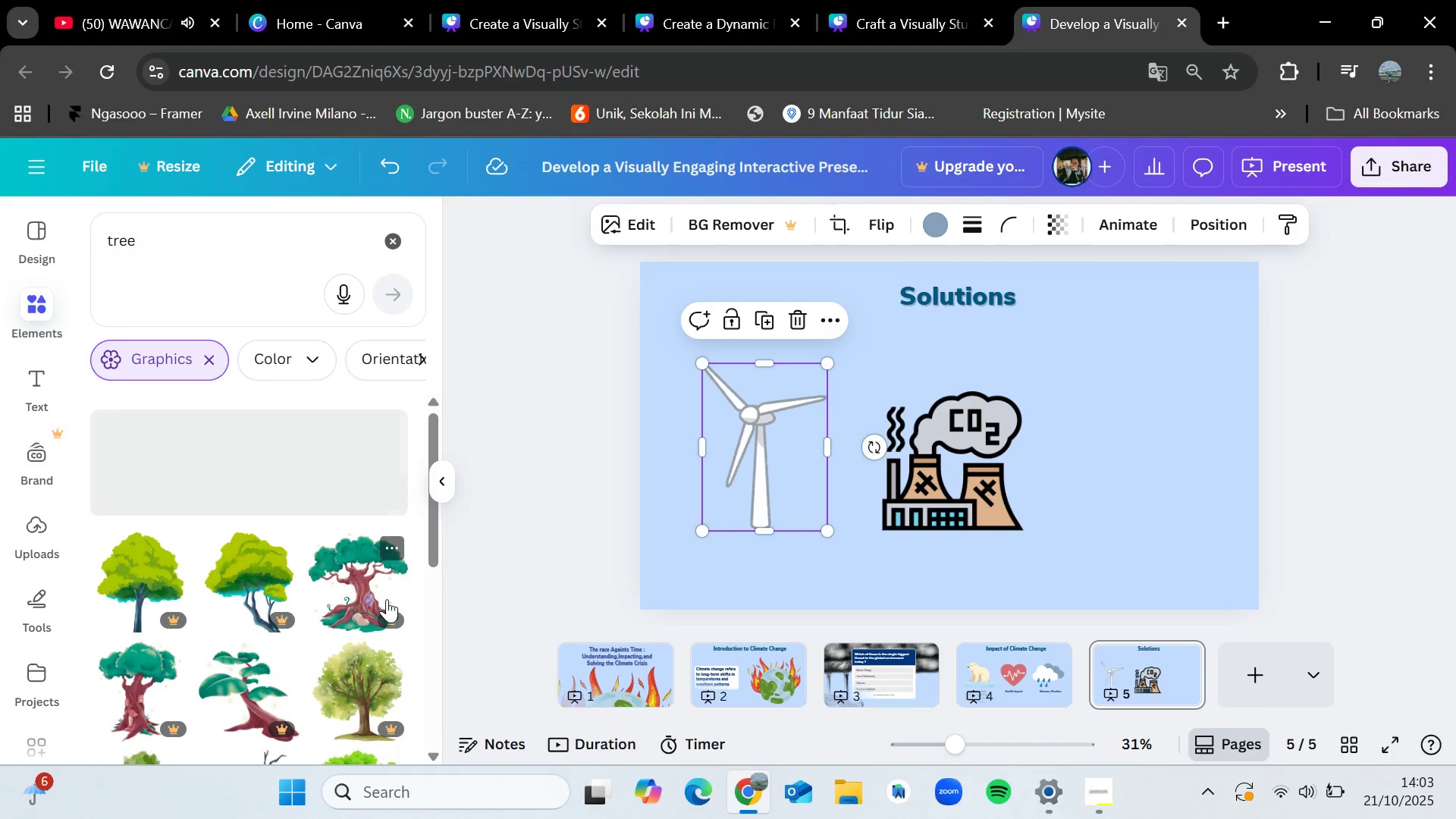 
scroll: coordinate [387, 599], scroll_direction: down, amount: 1.0
 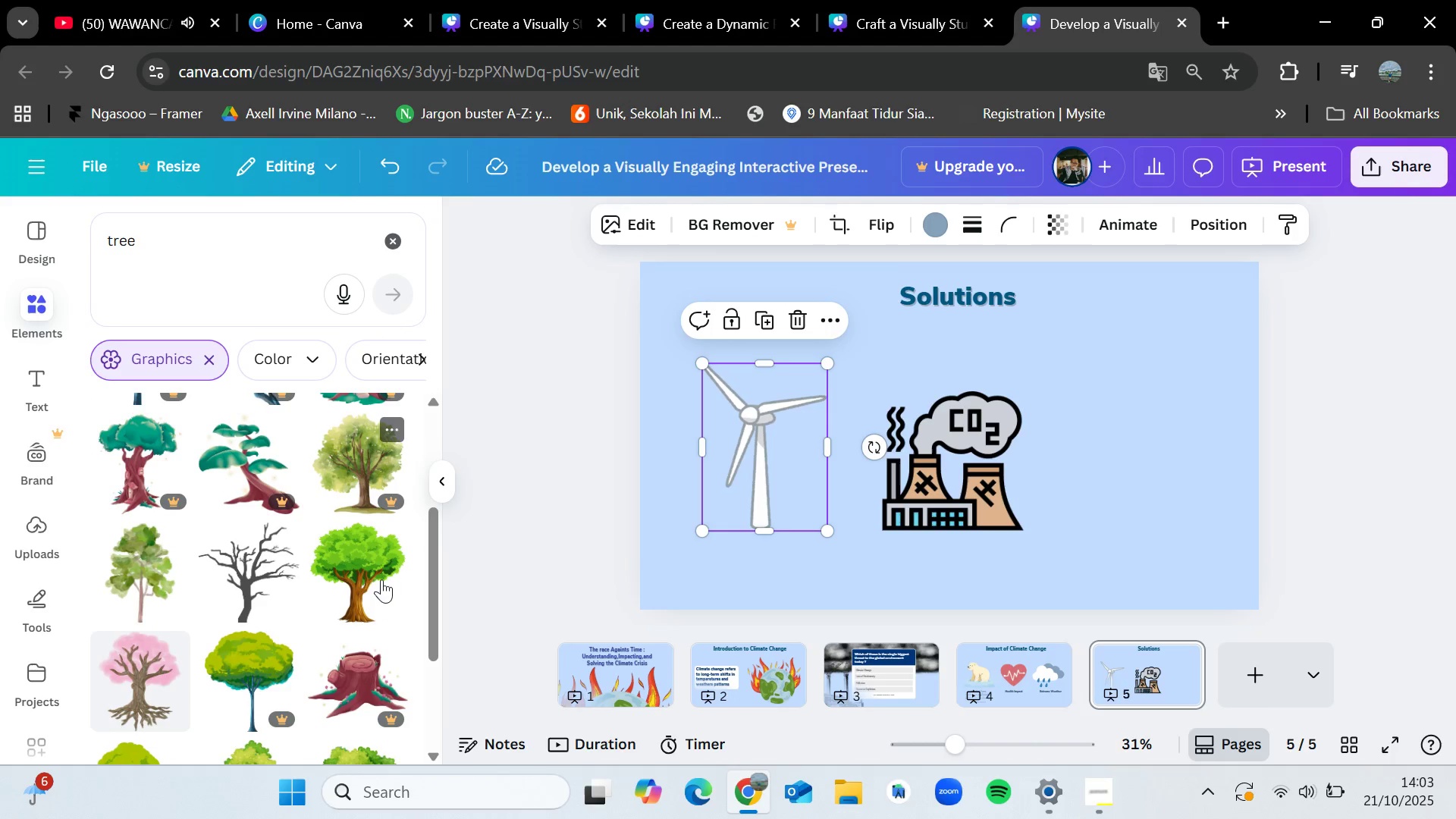 
left_click_drag(start_coordinate=[359, 573], to_coordinate=[1135, 433])
 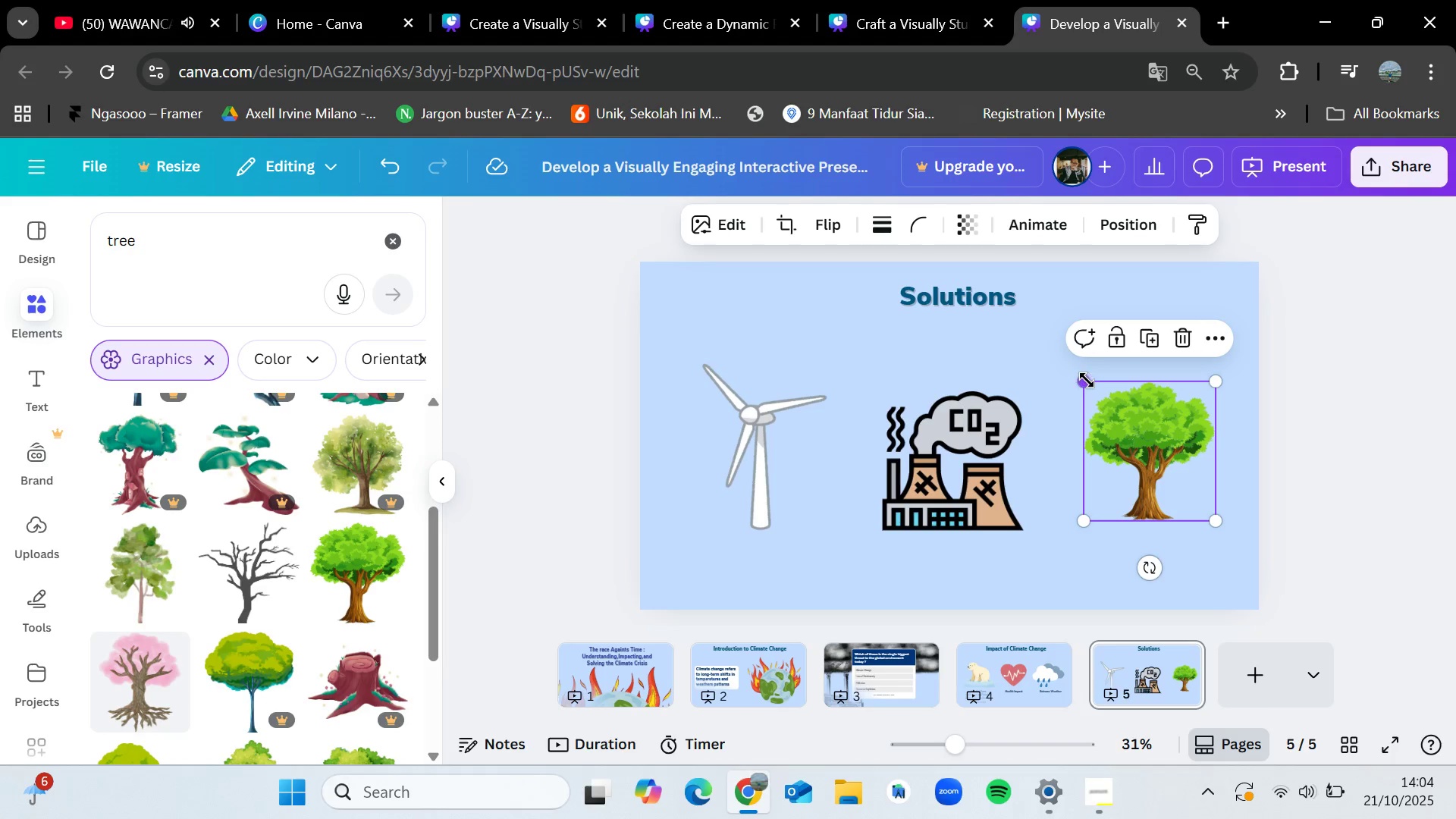 
left_click_drag(start_coordinate=[1087, 380], to_coordinate=[1055, 341])
 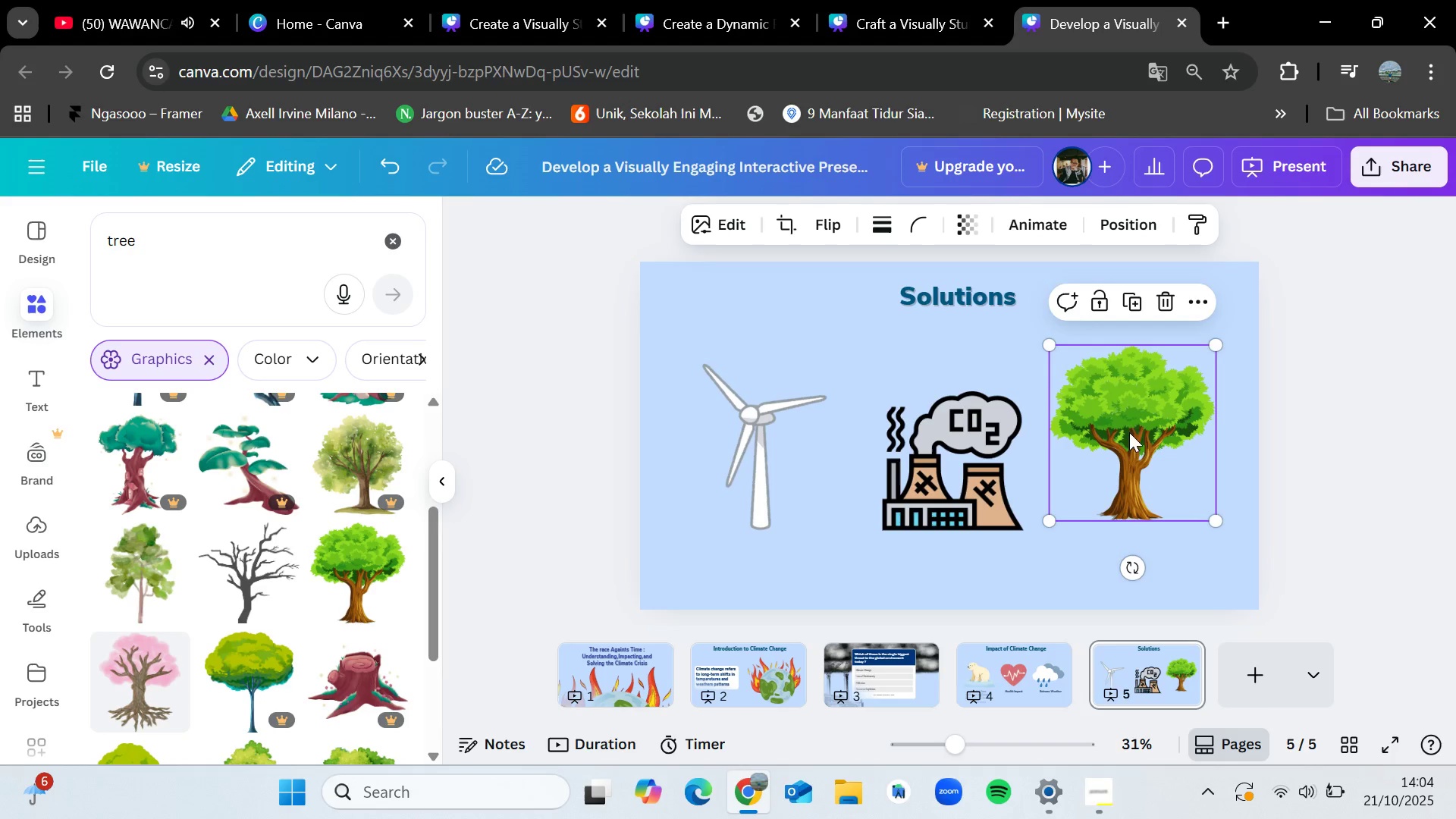 
left_click_drag(start_coordinate=[1128, 431], to_coordinate=[1145, 445])
 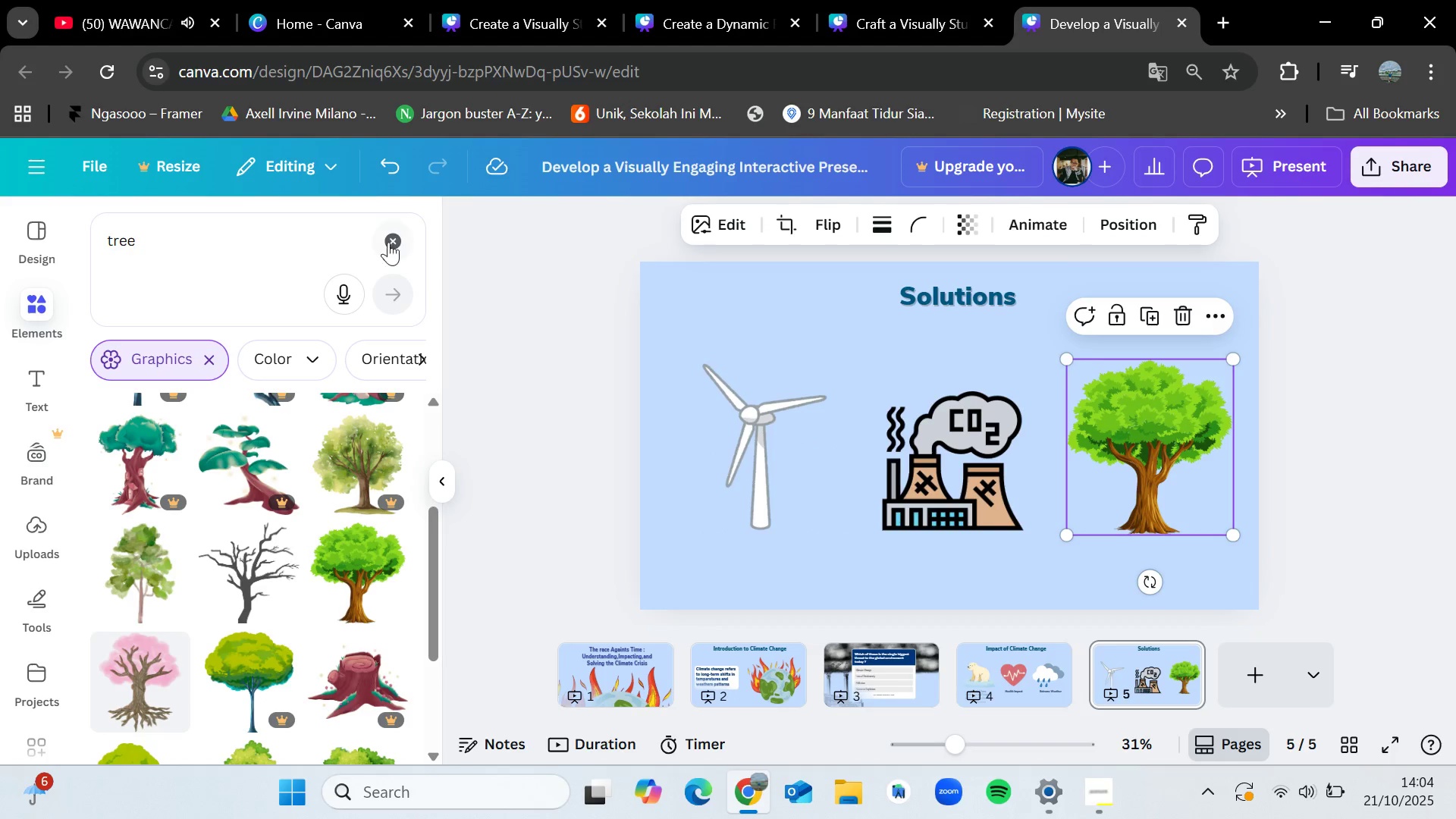 
left_click([386, 239])
 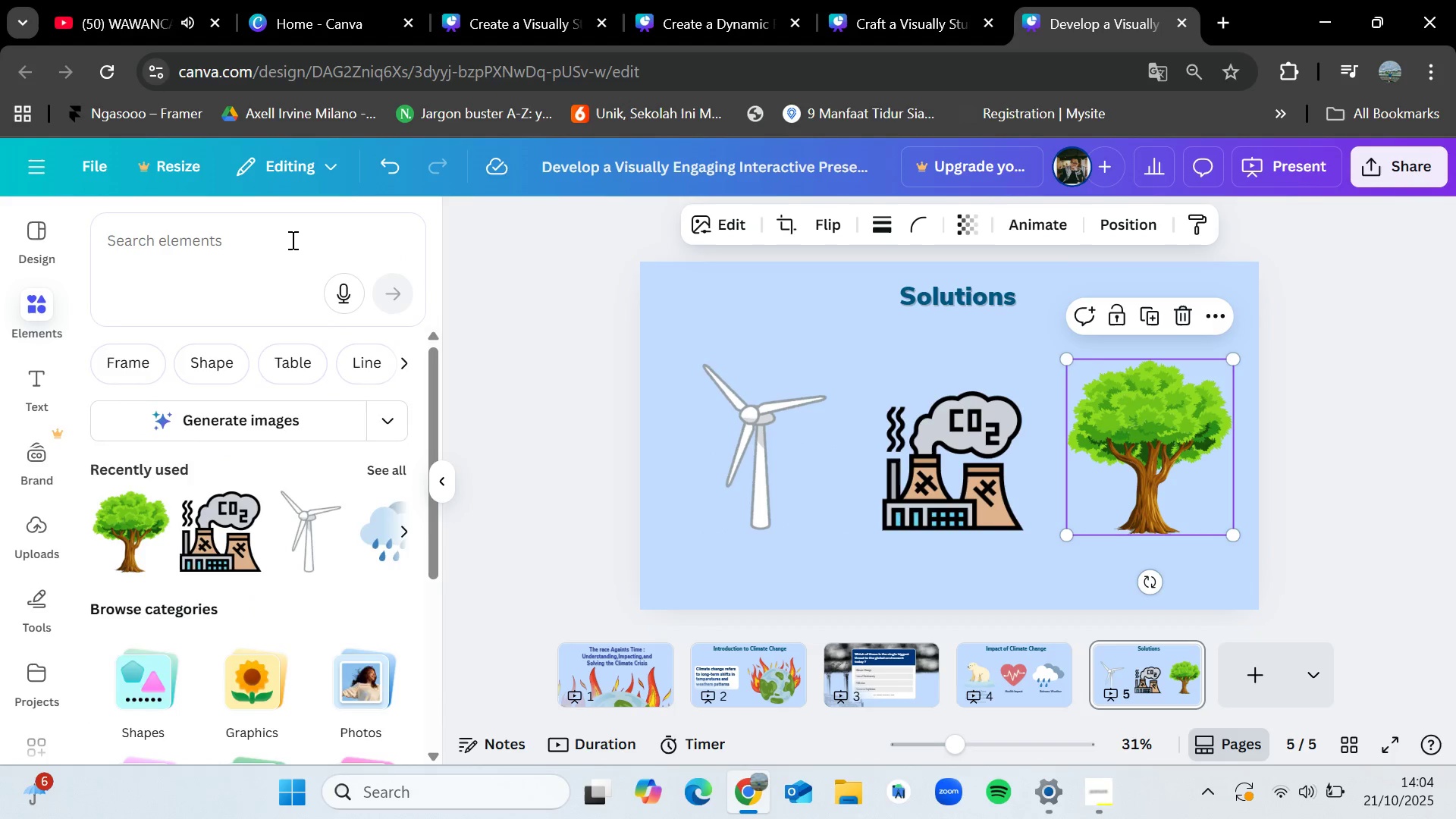 
left_click([291, 240])
 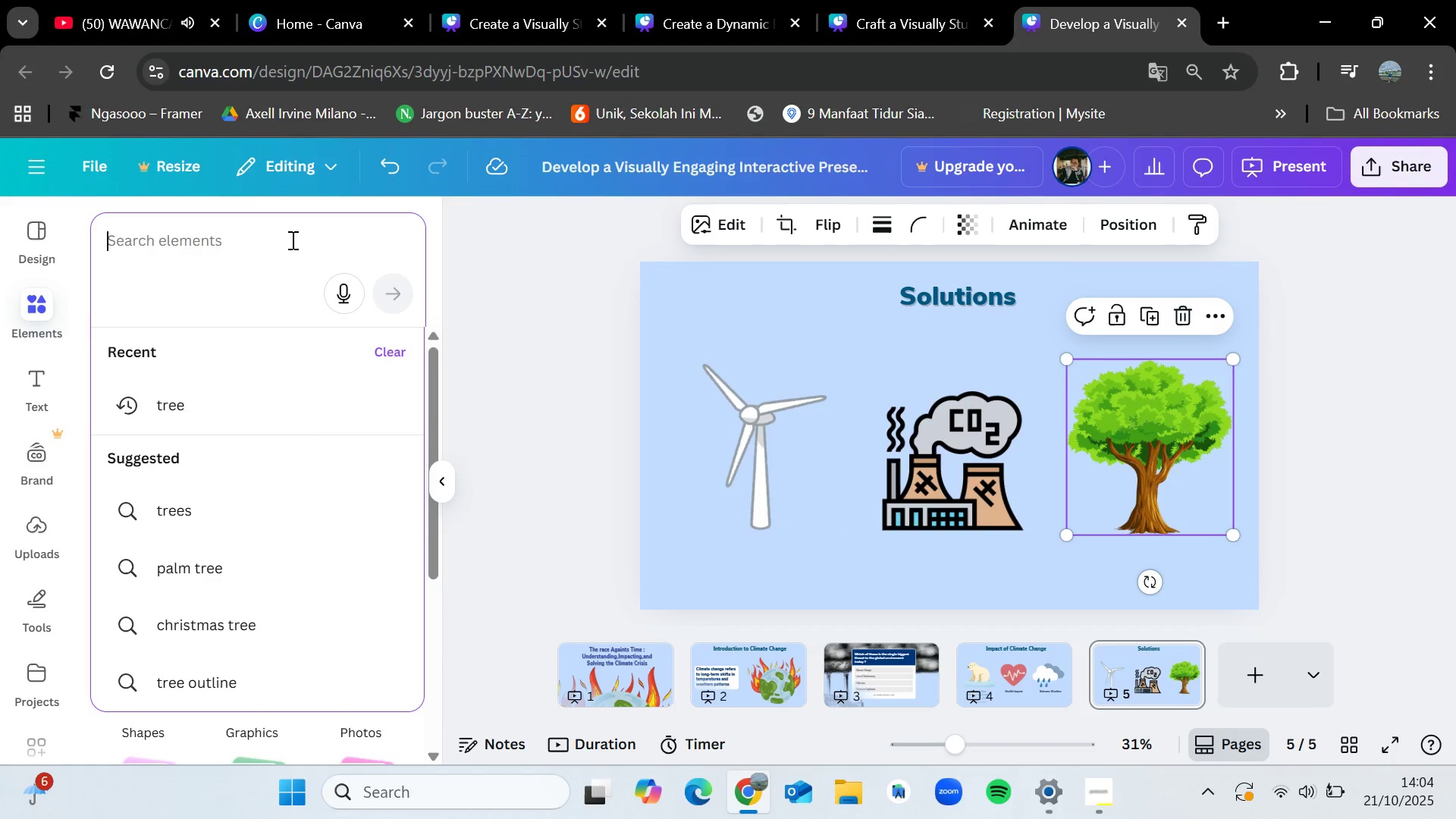 
key(X)
 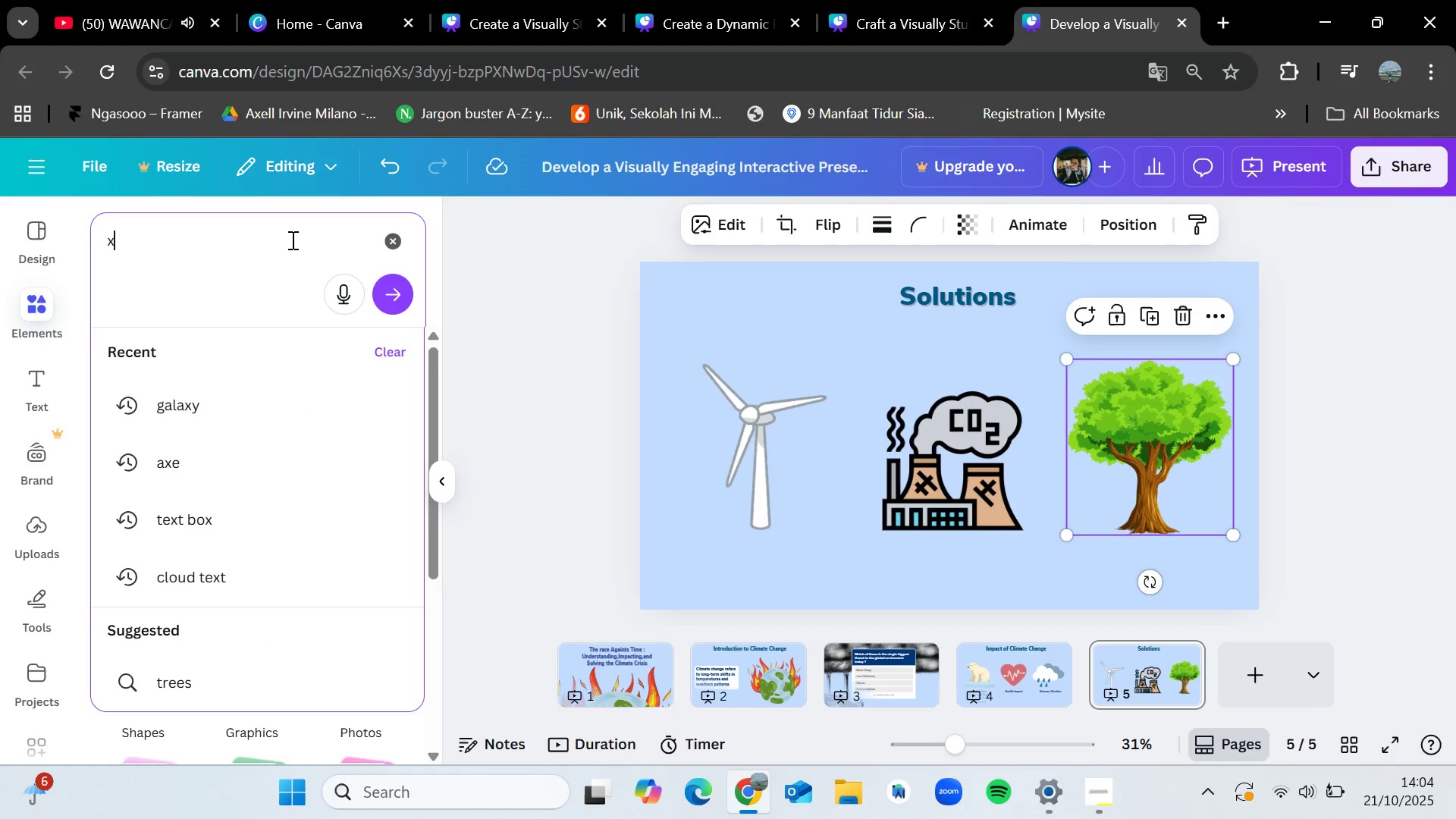 
key(Enter)
 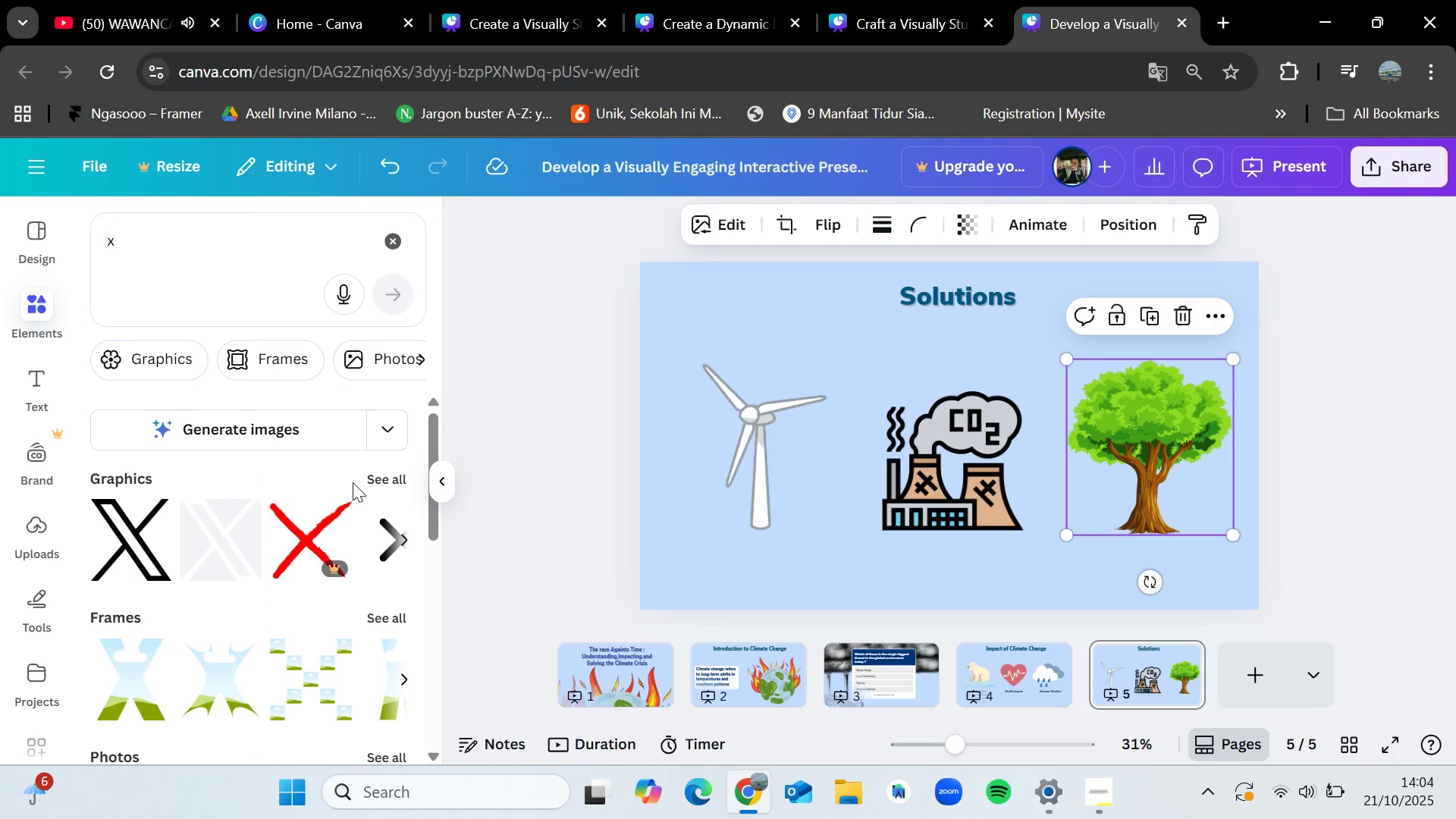 
left_click([378, 486])
 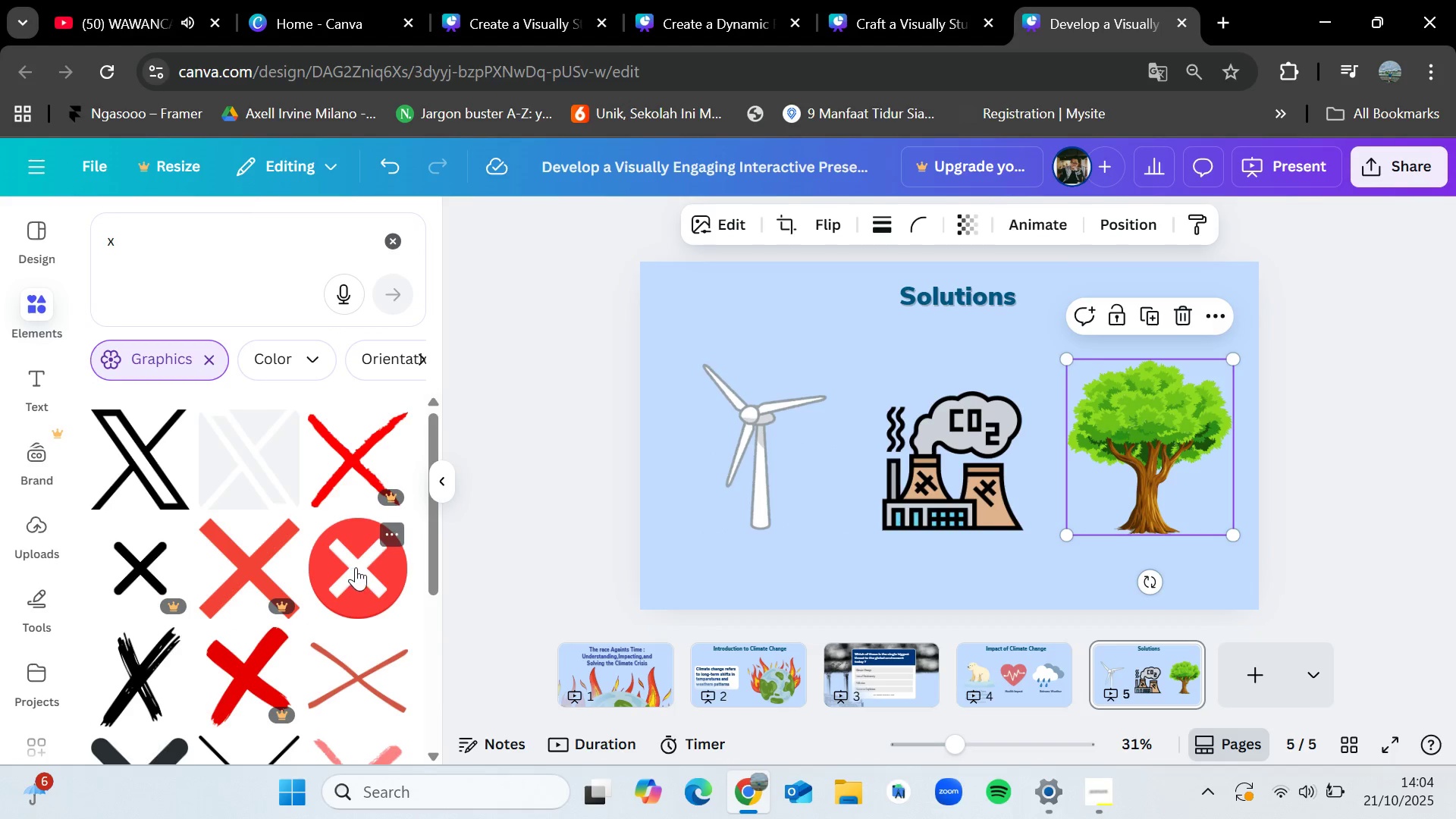 
left_click_drag(start_coordinate=[354, 569], to_coordinate=[883, 429])
 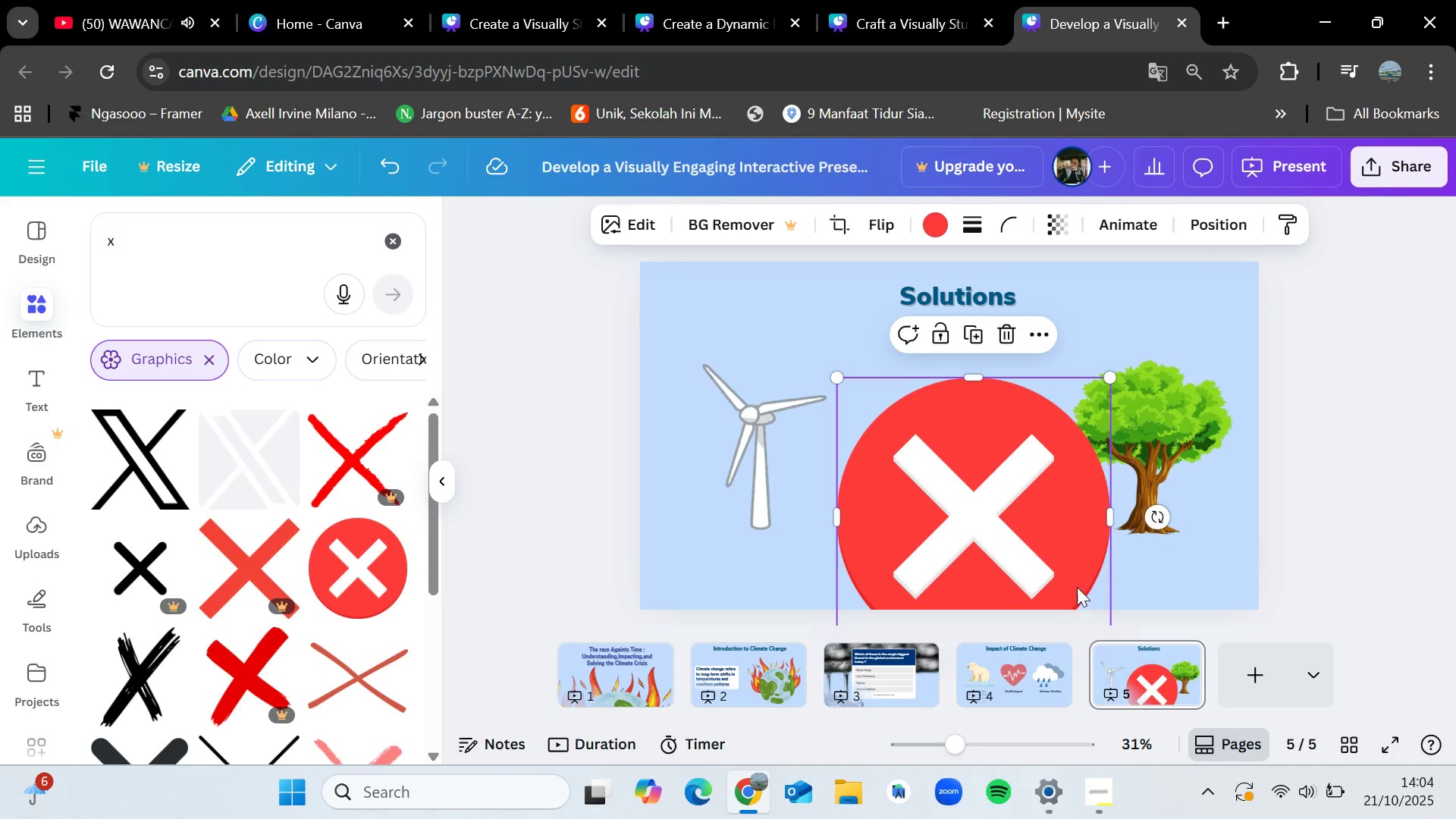 
left_click_drag(start_coordinate=[1032, 541], to_coordinate=[999, 480])
 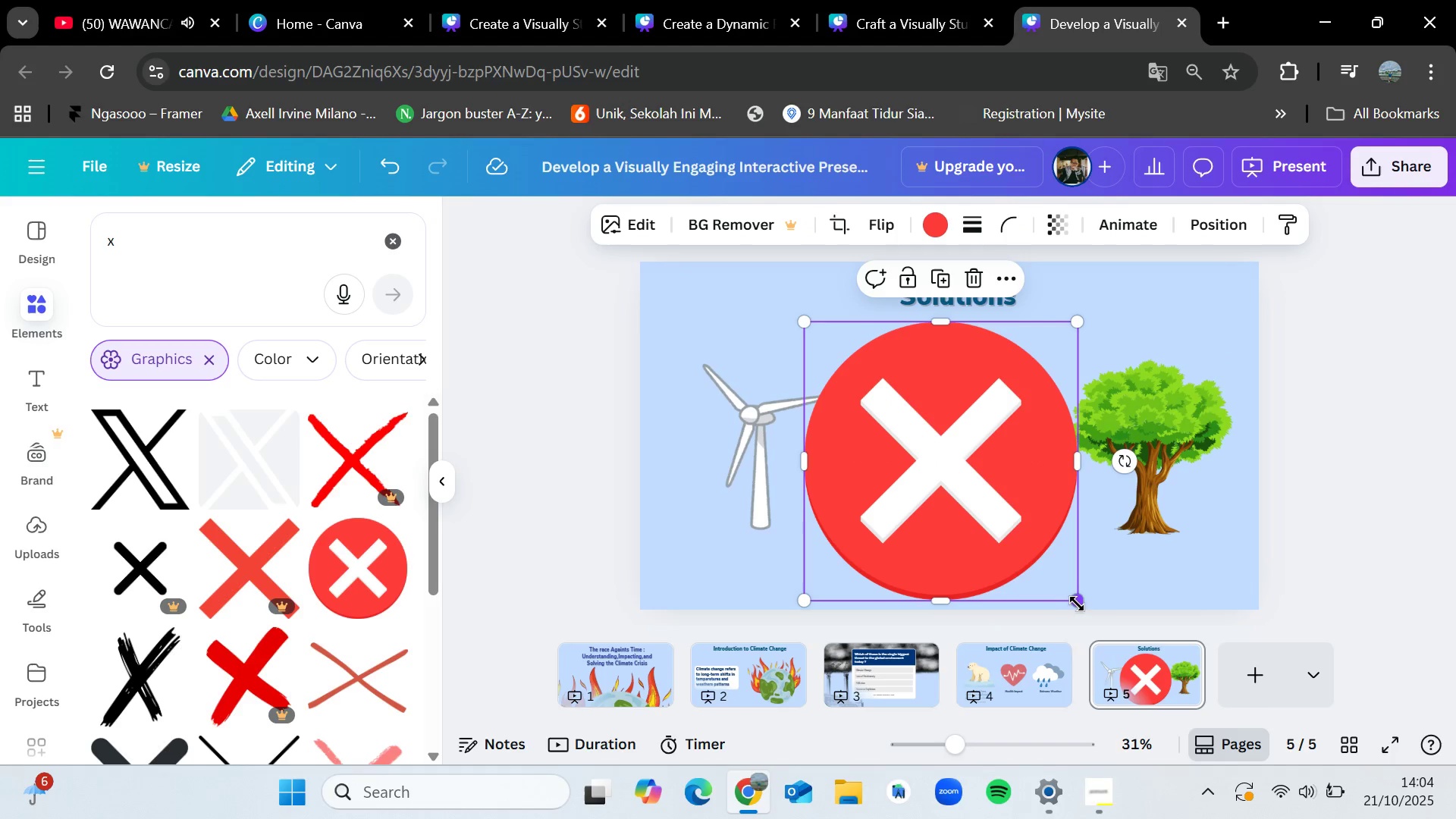 
left_click_drag(start_coordinate=[1077, 603], to_coordinate=[886, 413])
 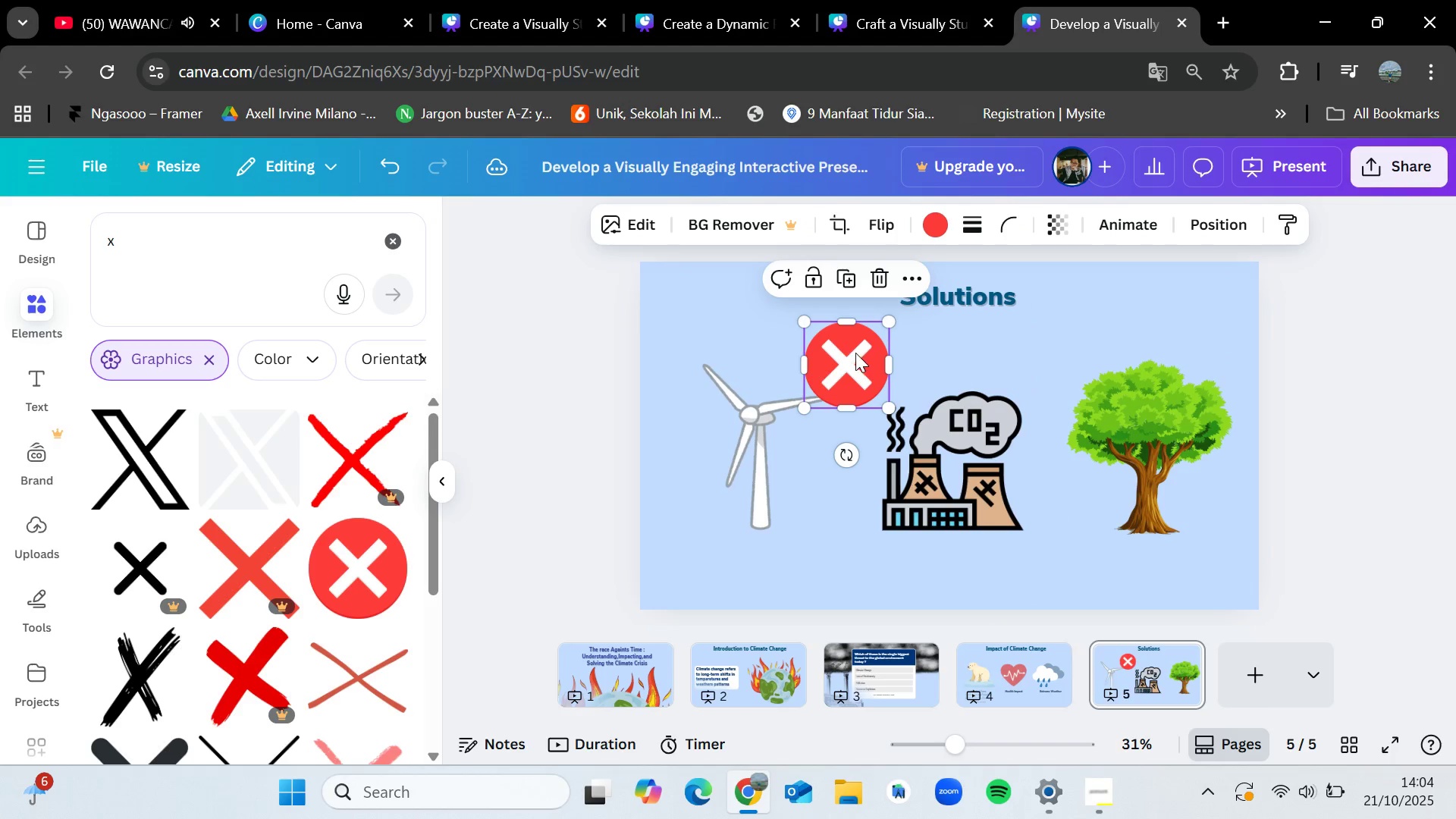 
left_click_drag(start_coordinate=[855, 353], to_coordinate=[964, 460])
 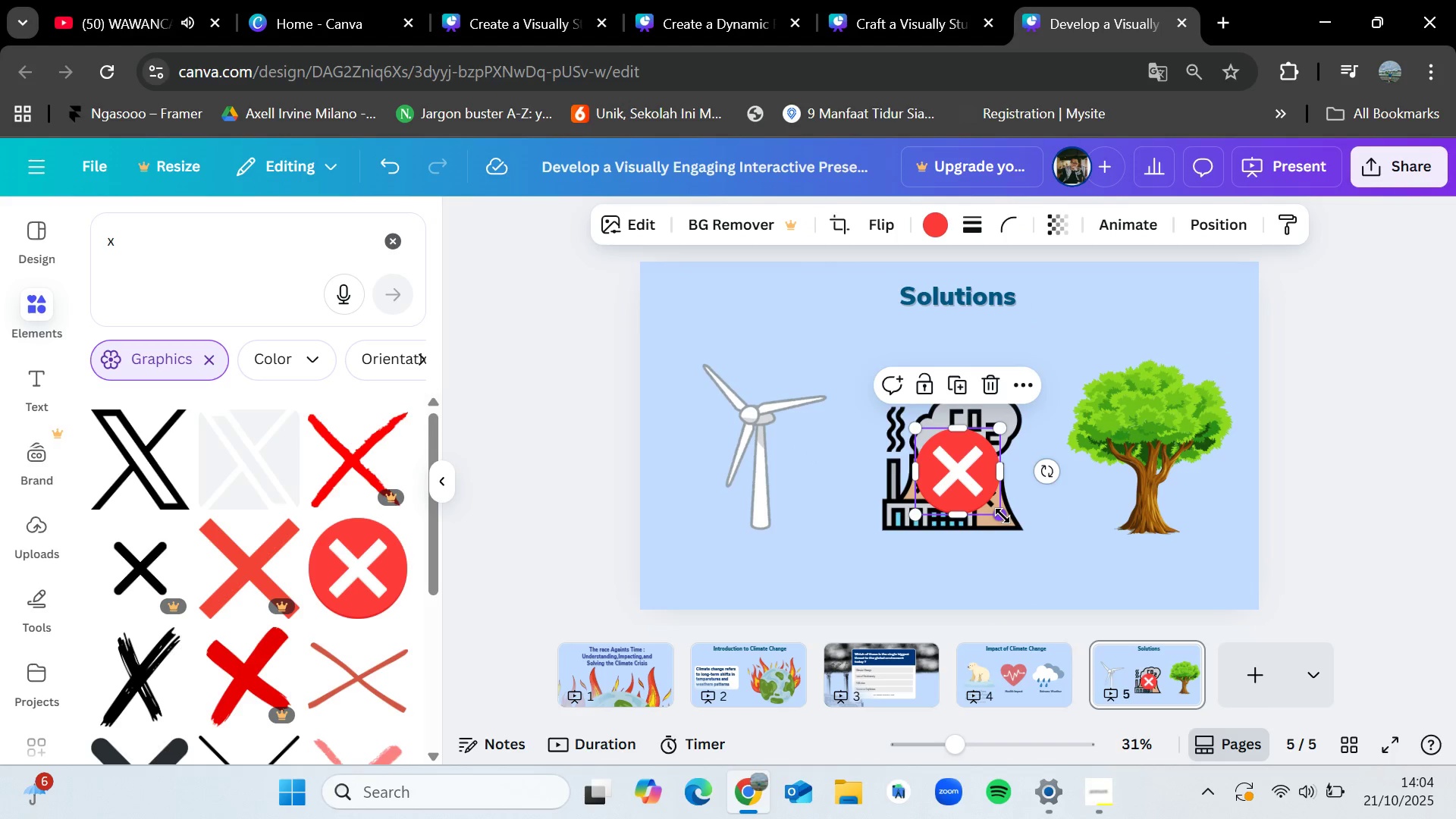 
left_click_drag(start_coordinate=[1003, 516], to_coordinate=[1011, 526])
 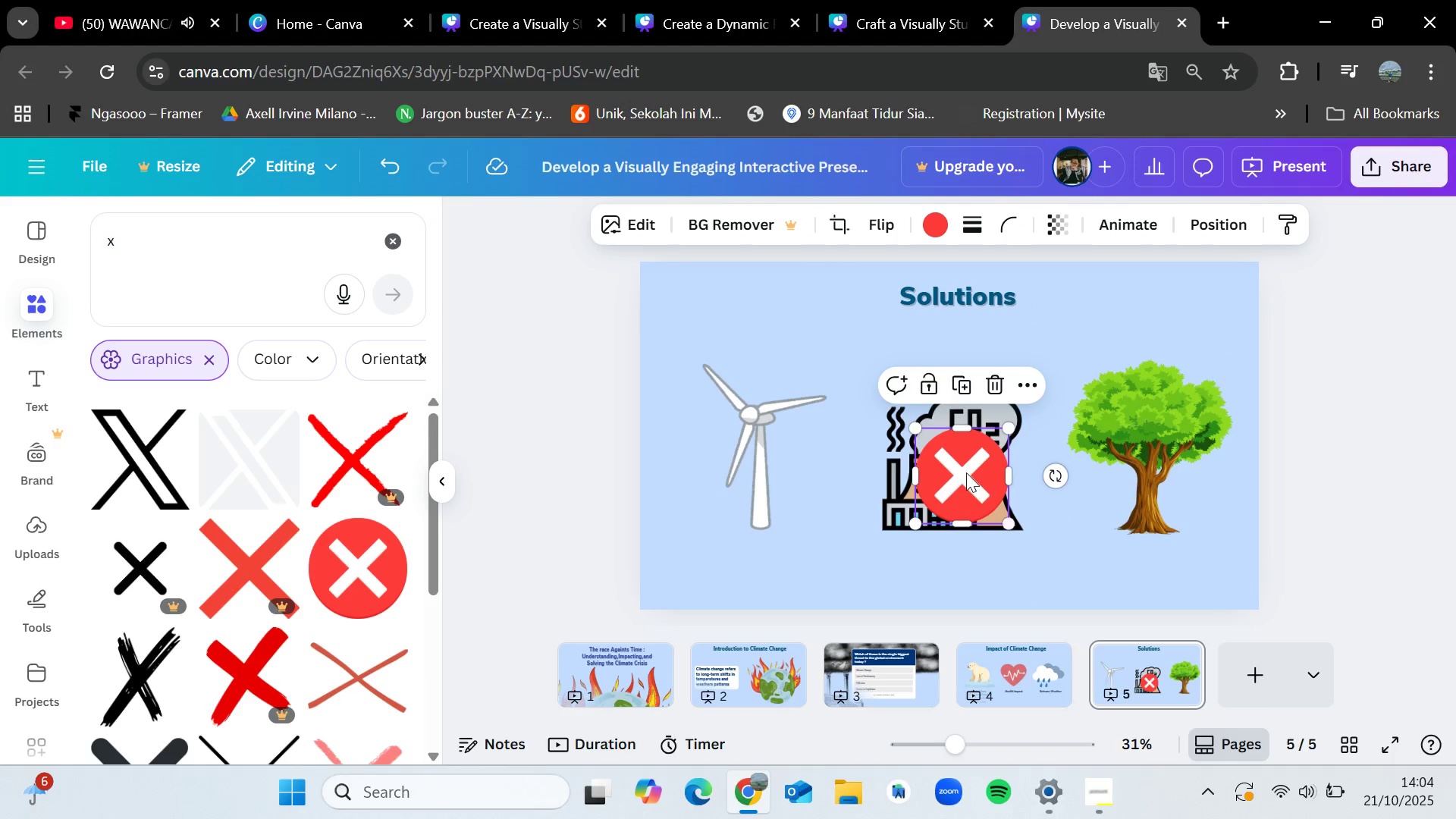 
left_click_drag(start_coordinate=[966, 472], to_coordinate=[962, 472])
 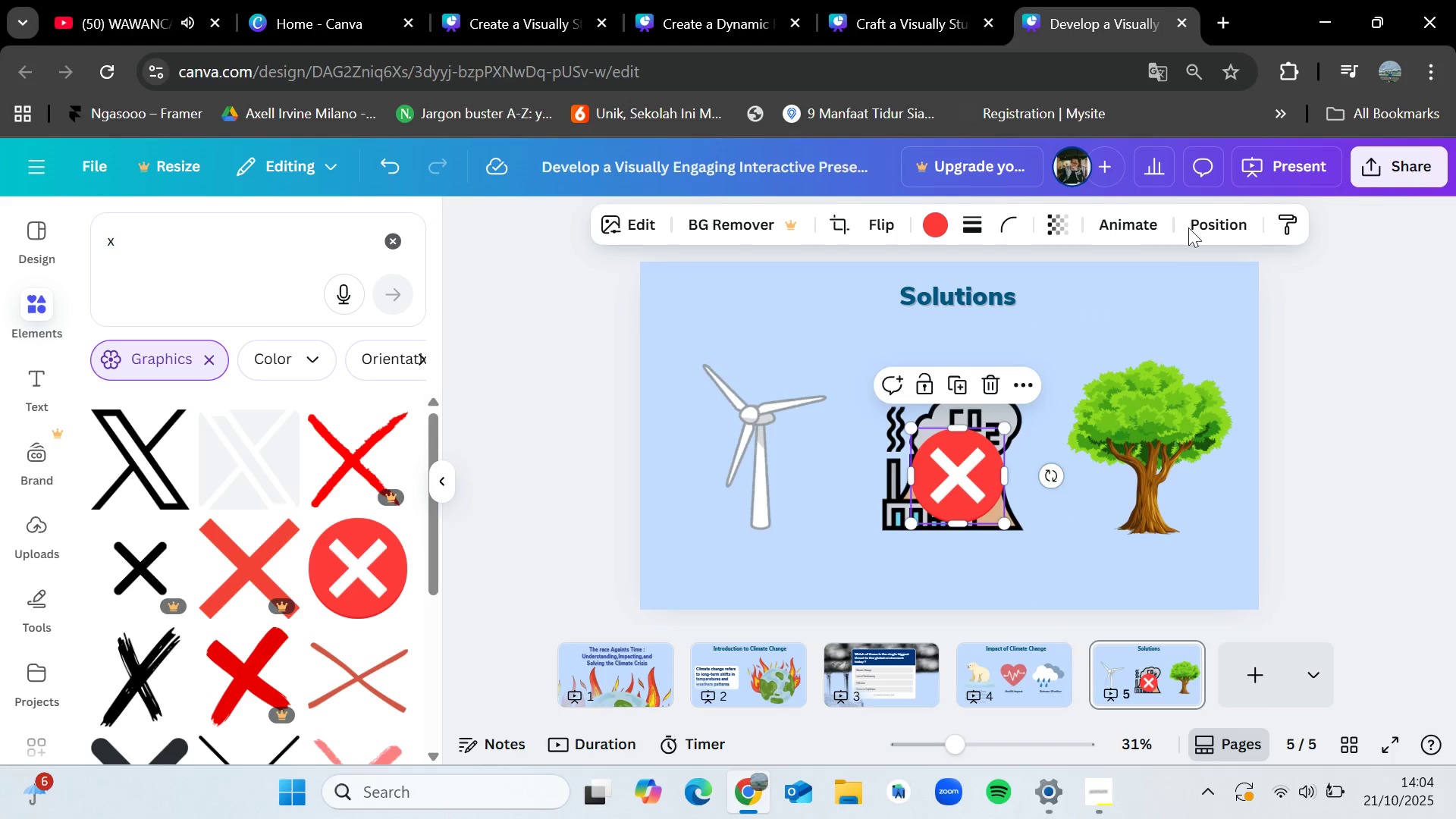 
left_click([1209, 215])
 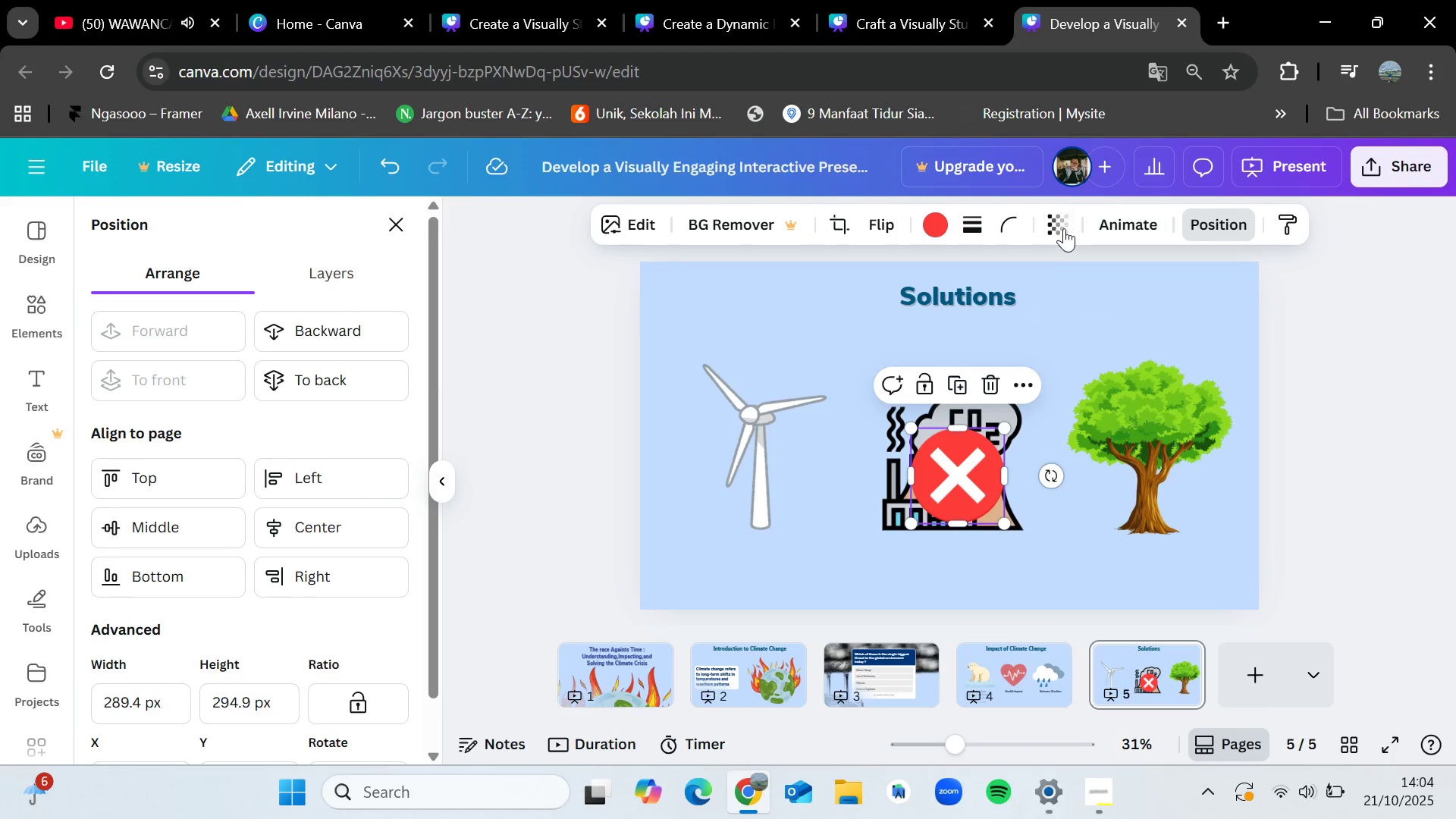 
left_click([1063, 228])
 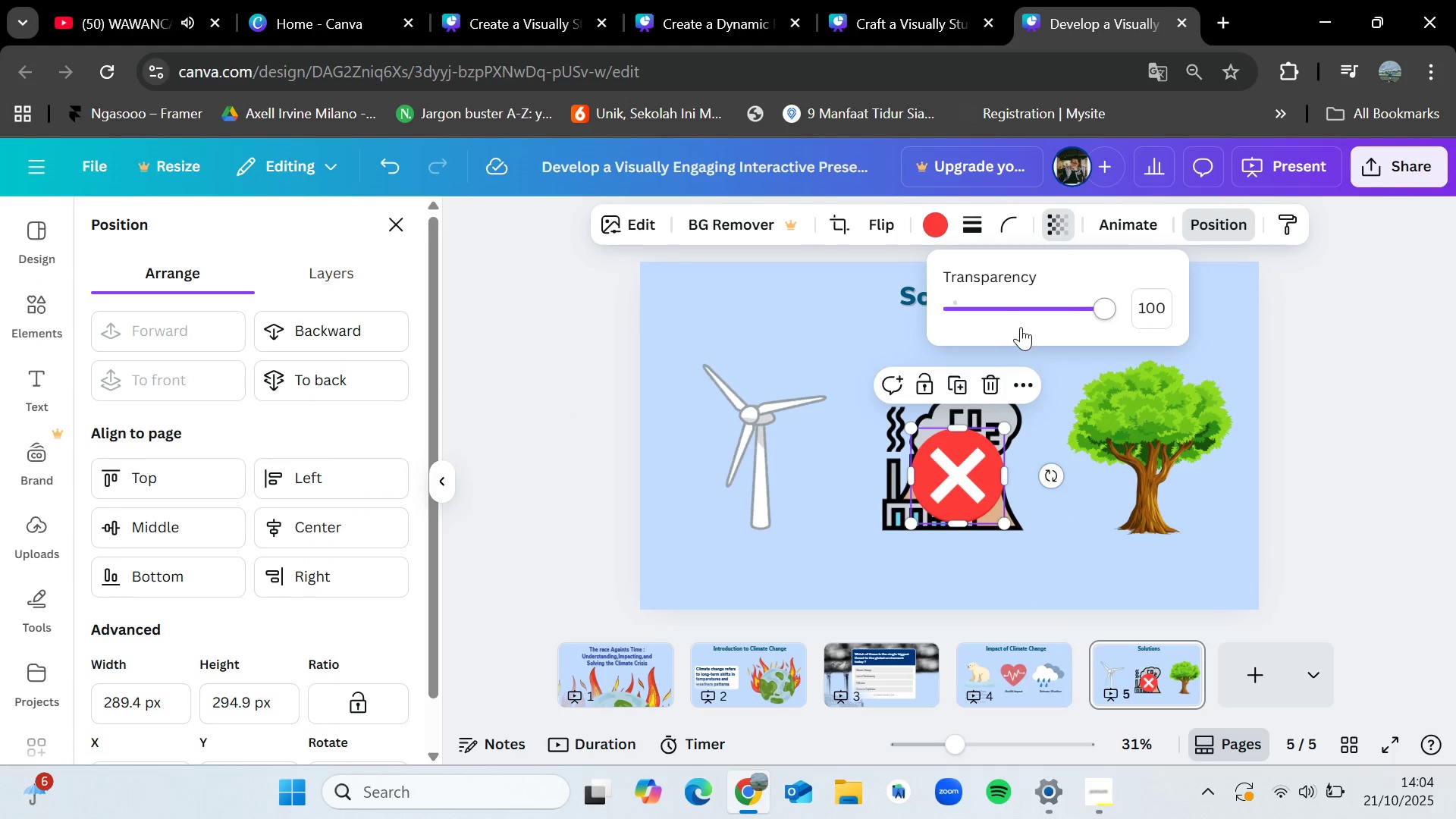 
left_click_drag(start_coordinate=[1038, 315], to_coordinate=[1055, 310])
 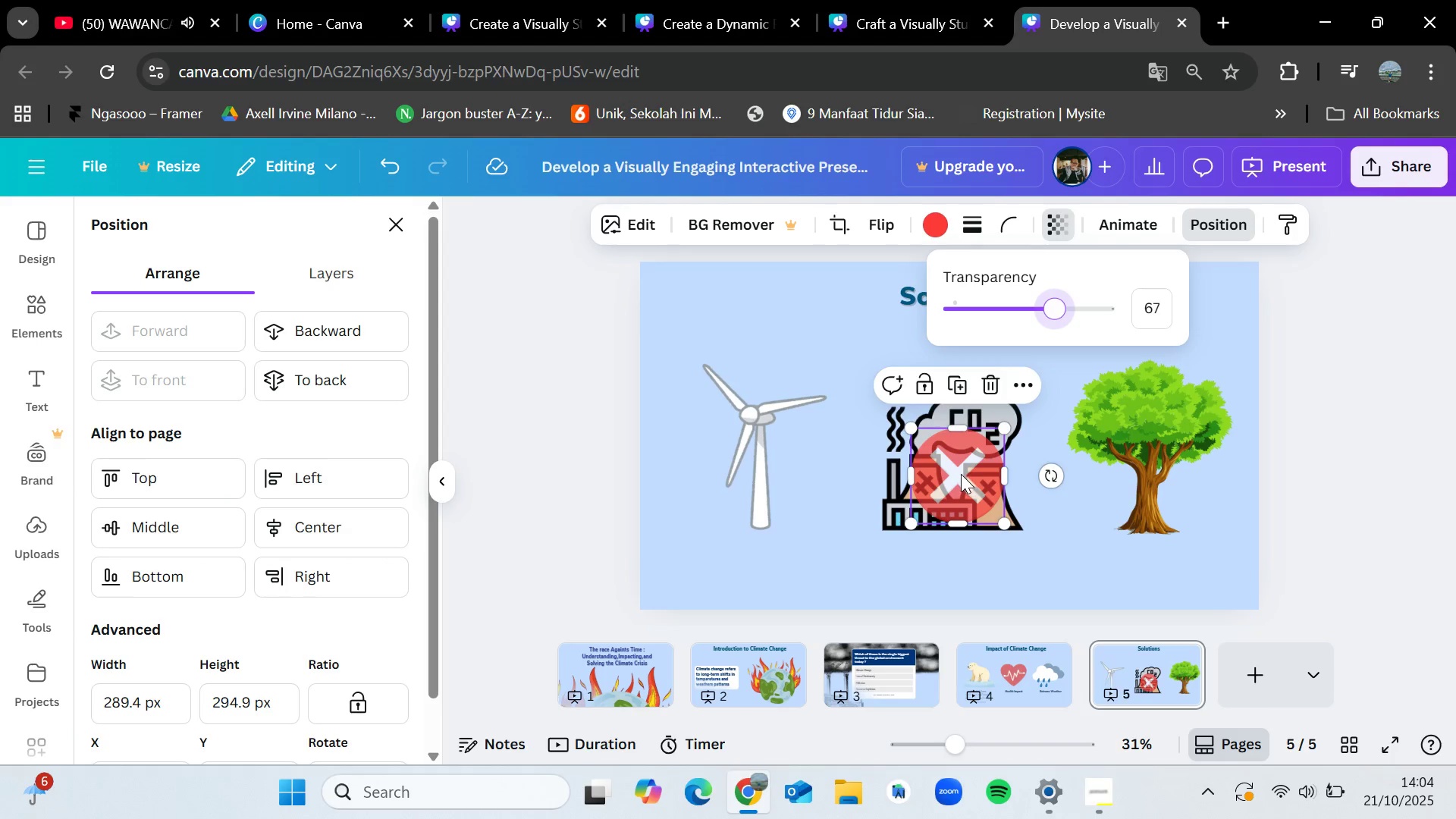 
left_click_drag(start_coordinate=[961, 474], to_coordinate=[957, 472])
 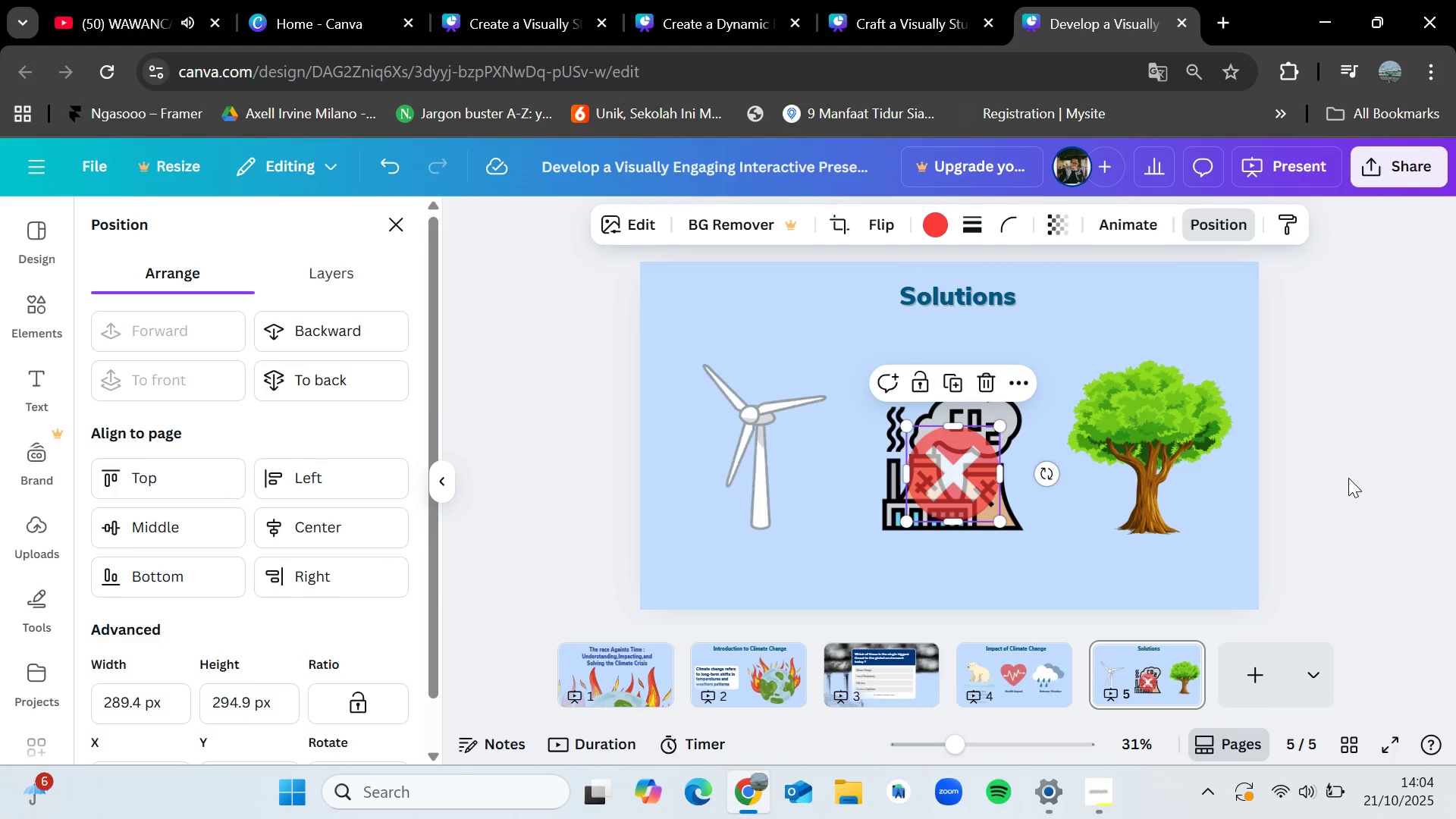 
left_click([1348, 478])
 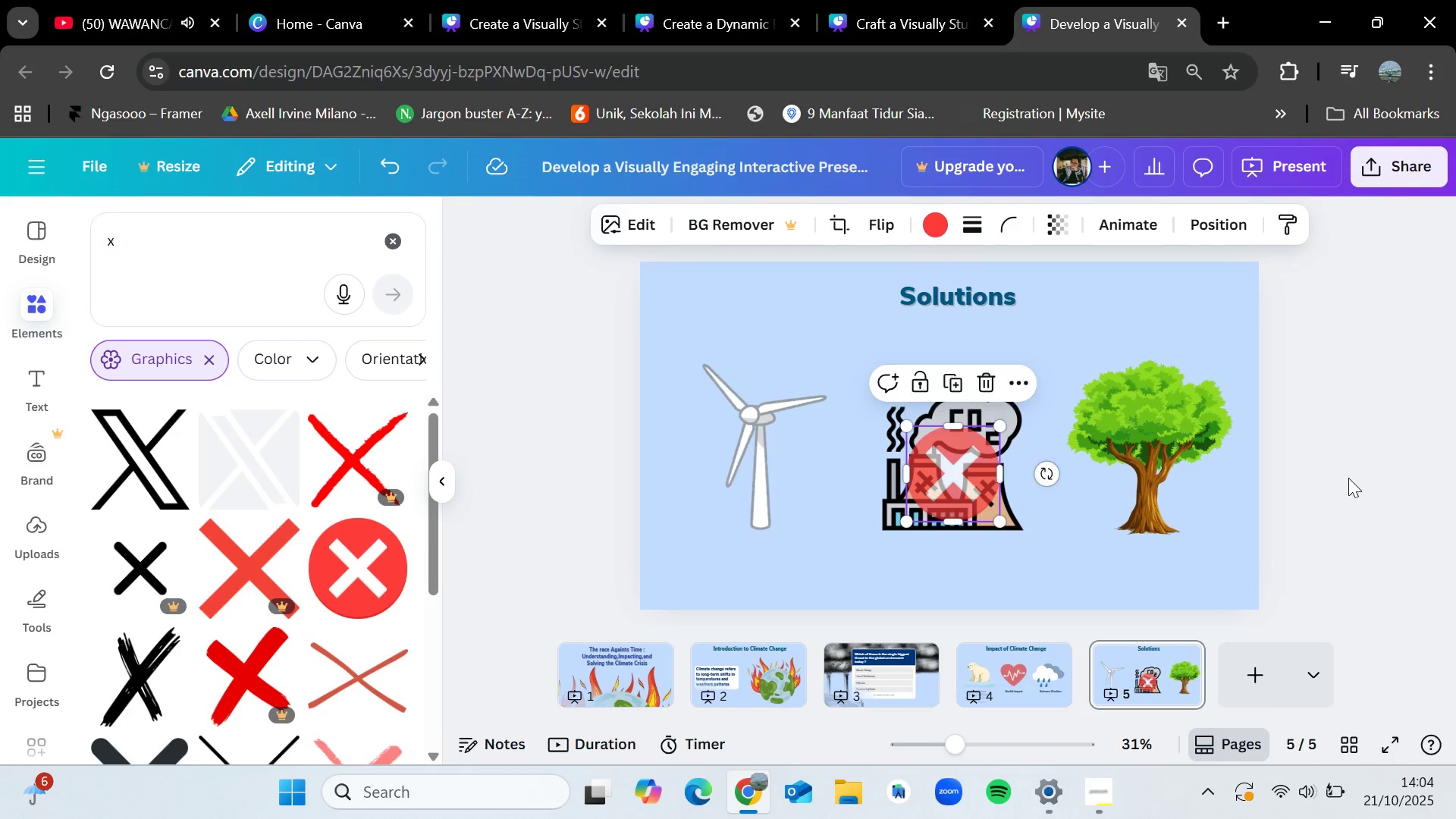 
left_click([1348, 478])
 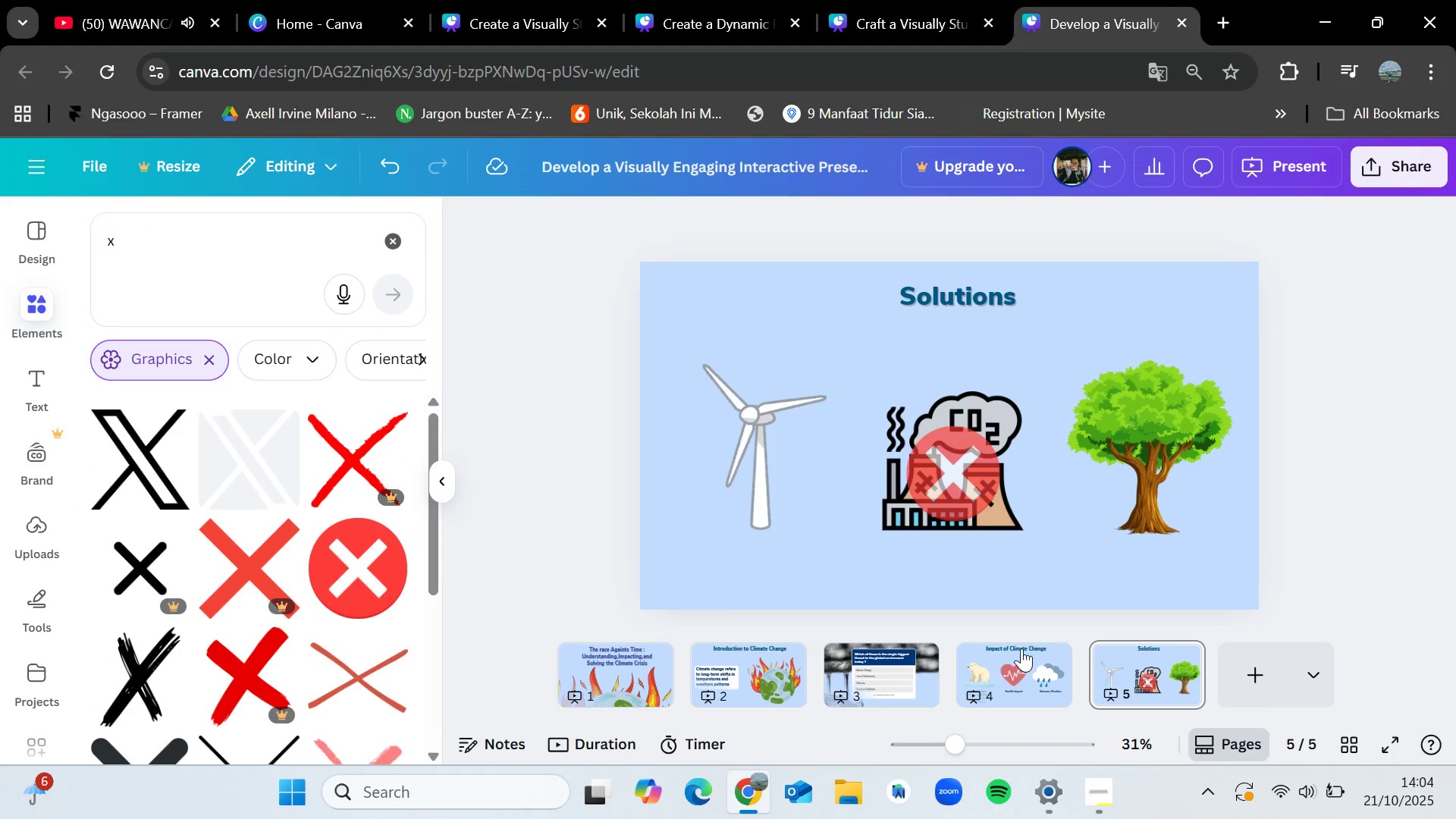 
left_click([1016, 657])
 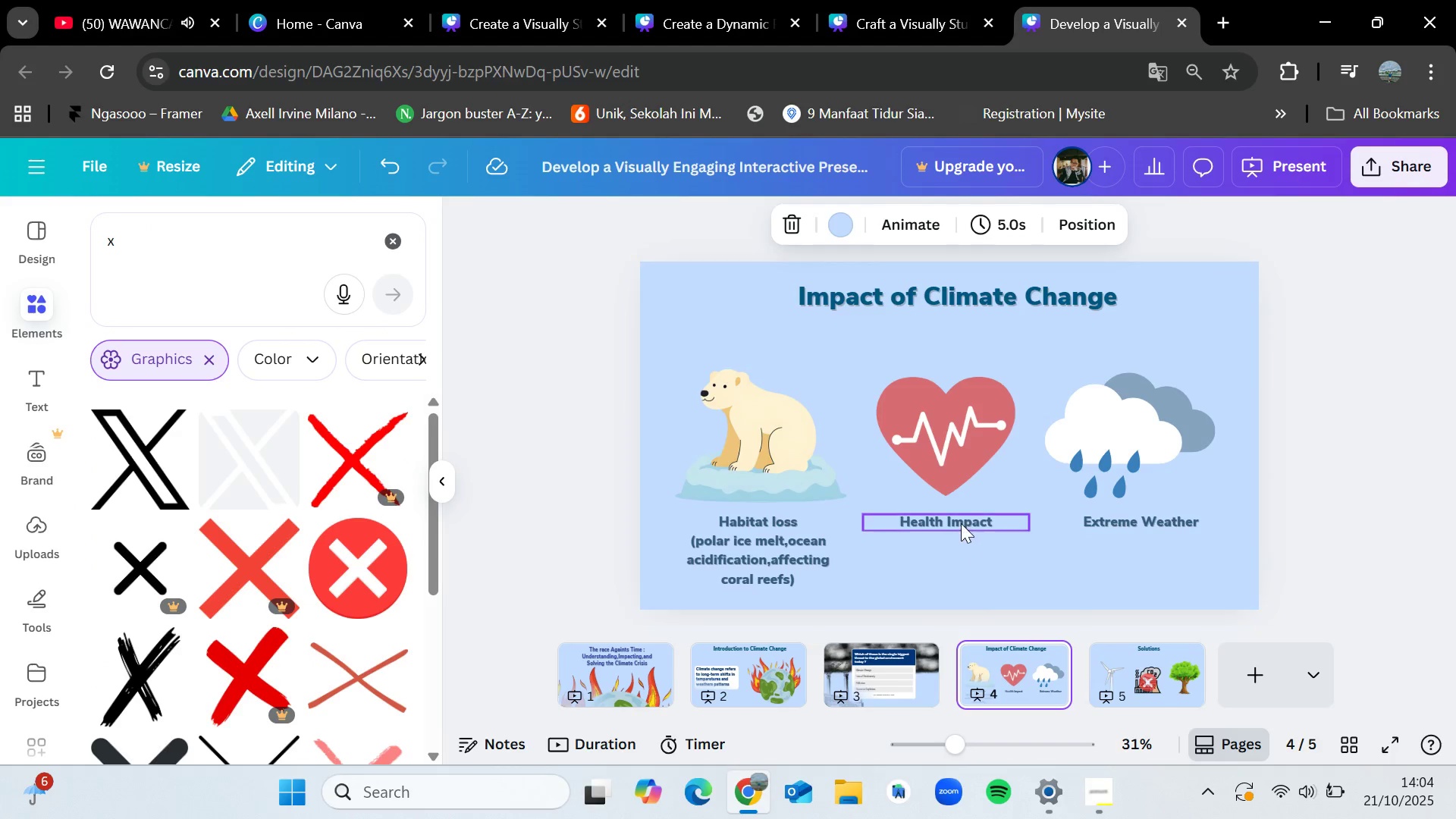 
left_click([961, 523])
 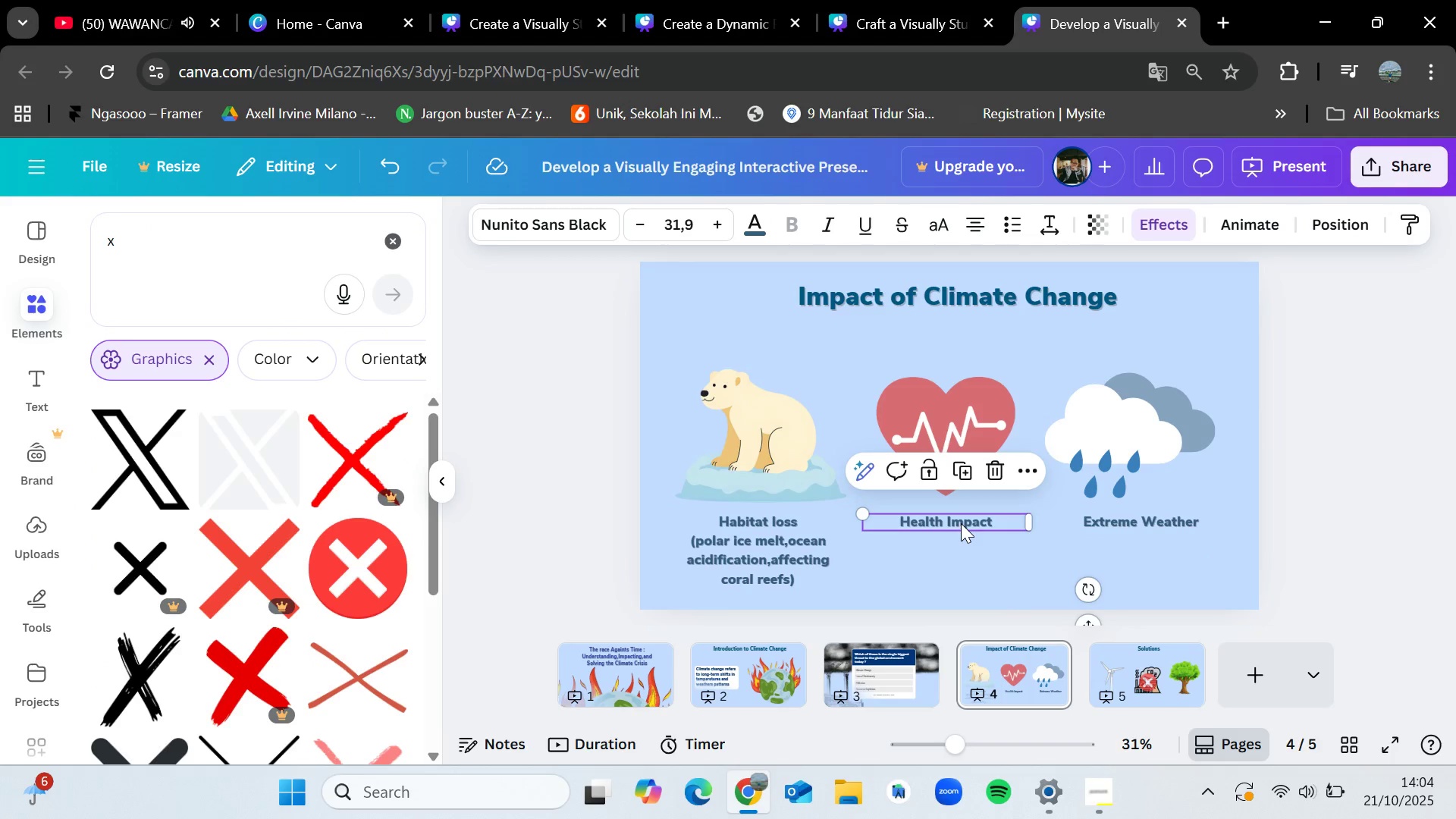 
key(Control+C)
 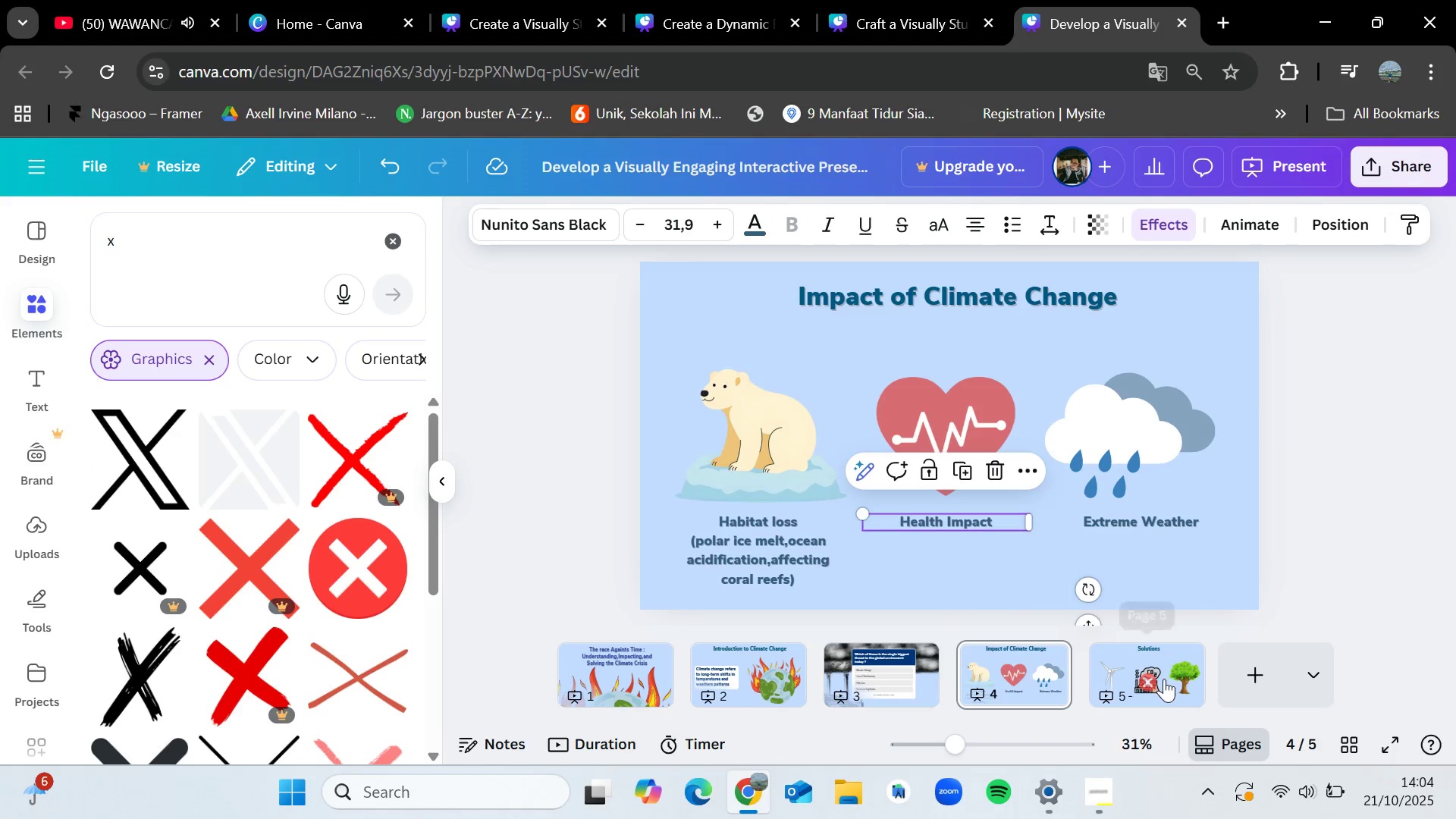 
left_click([1164, 679])
 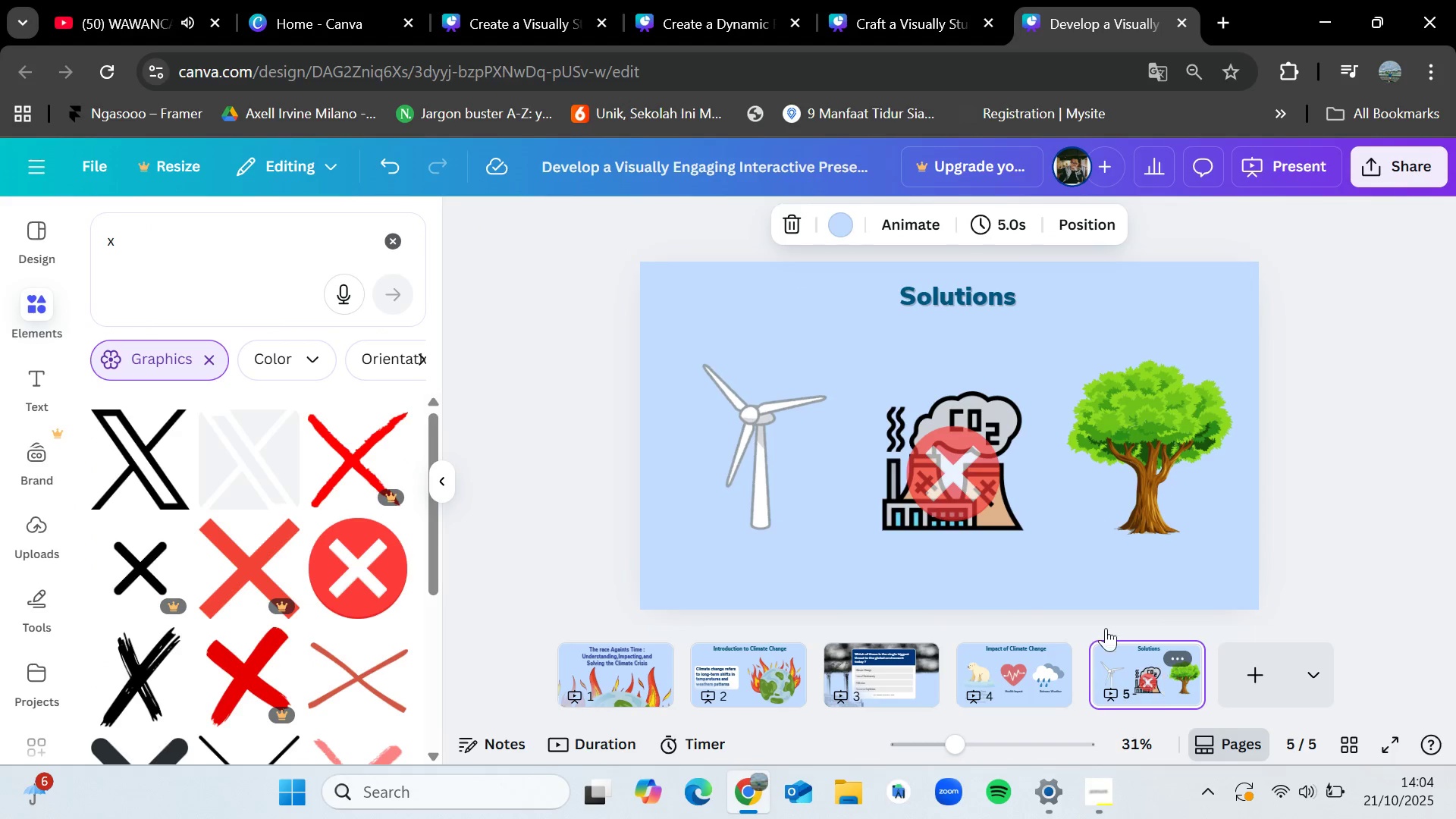 
key(Control+V)
 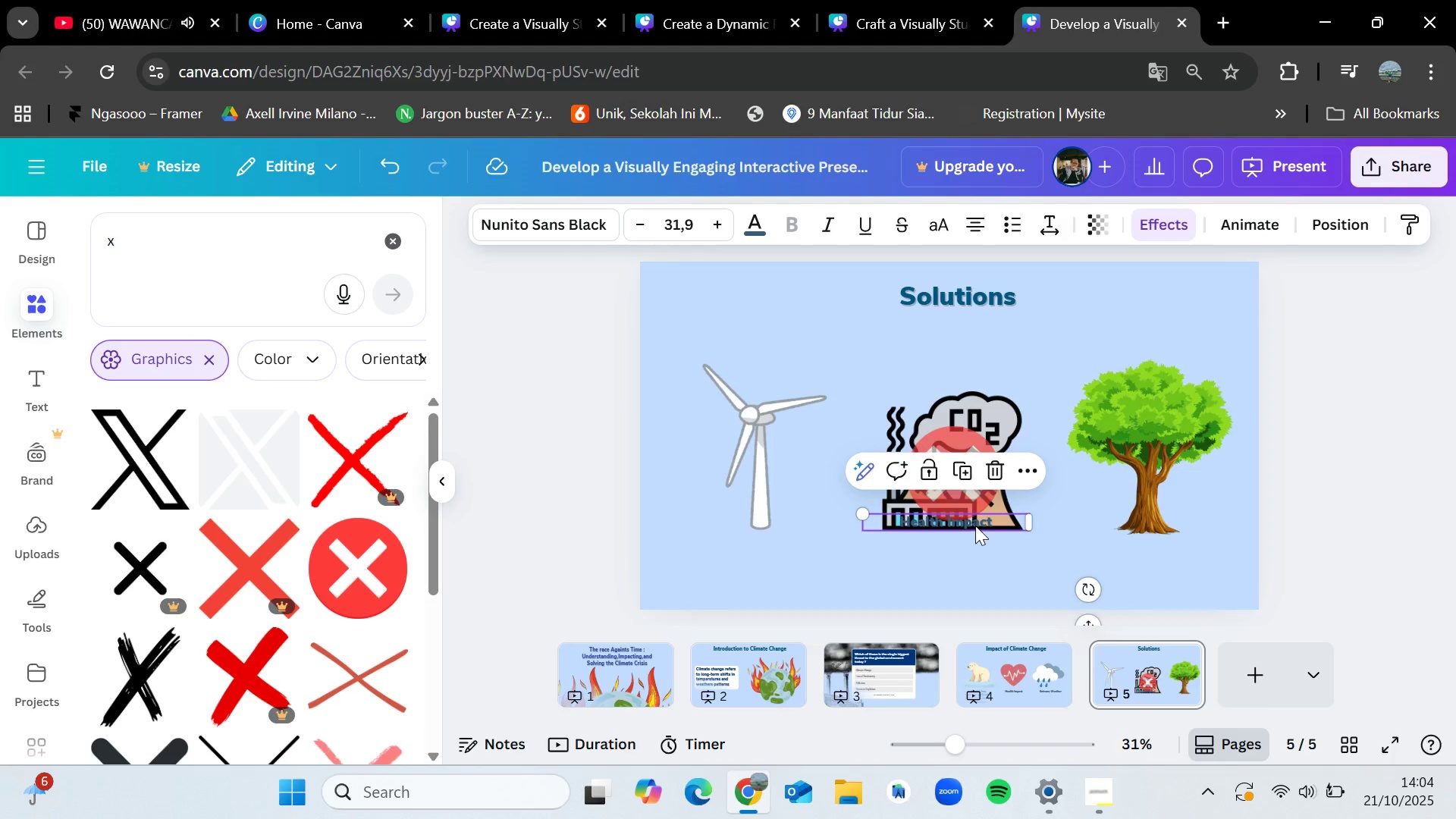 
left_click_drag(start_coordinate=[974, 524], to_coordinate=[789, 560])
 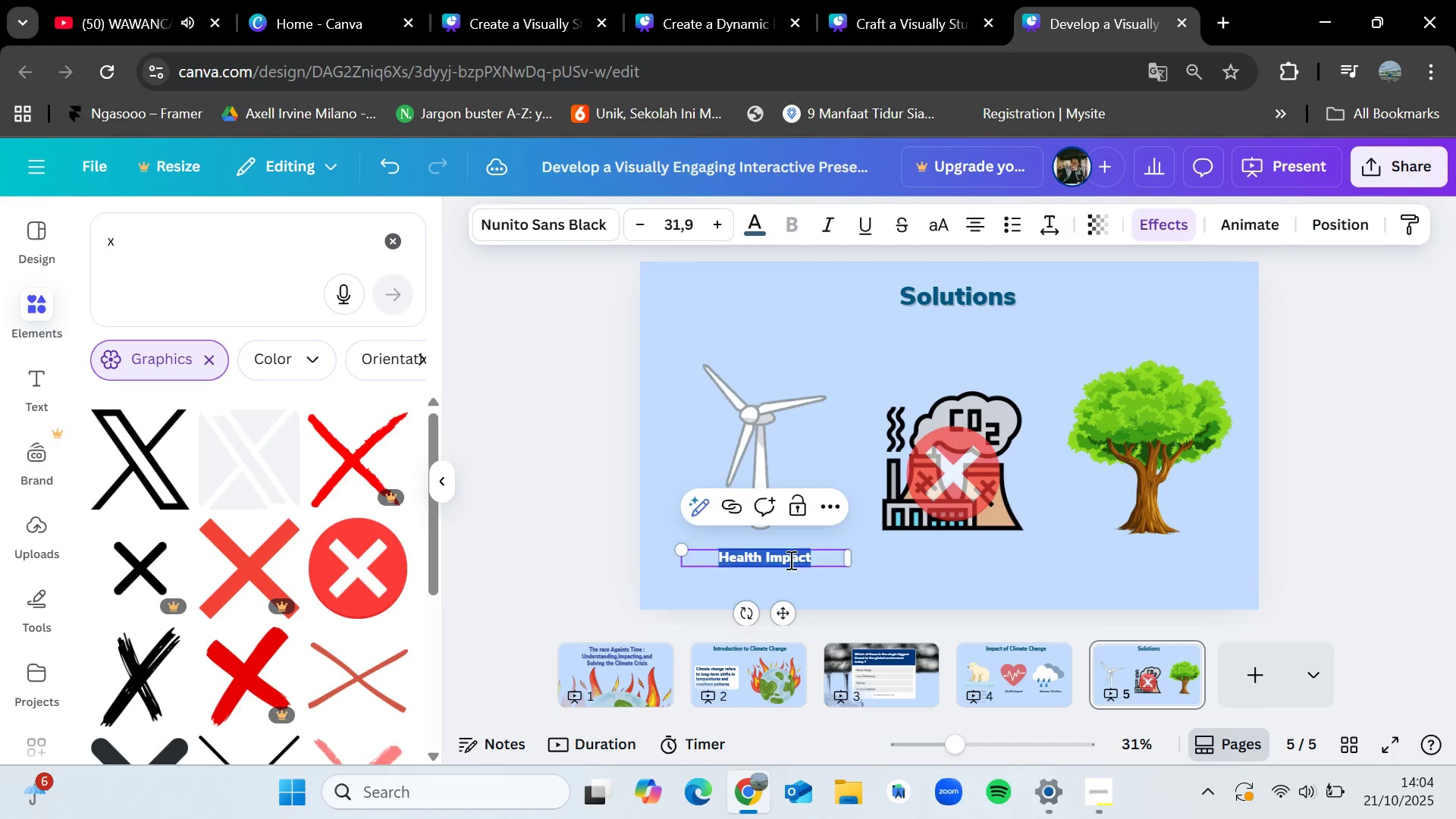 
double_click([789, 560])
 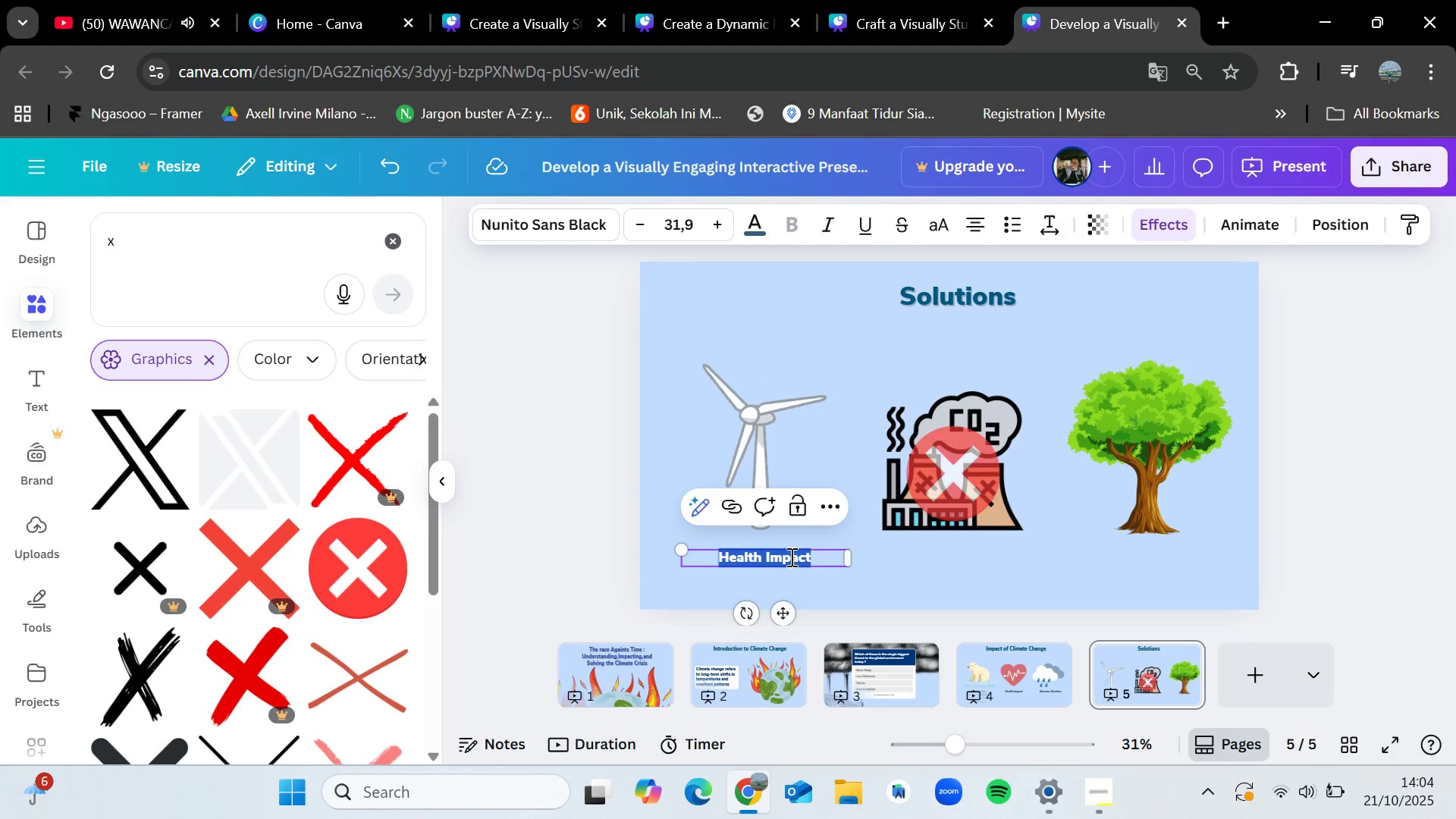 
key(Backspace)
type(Renewable en)
key(Backspace)
key(Backspace)
type(Energy)
 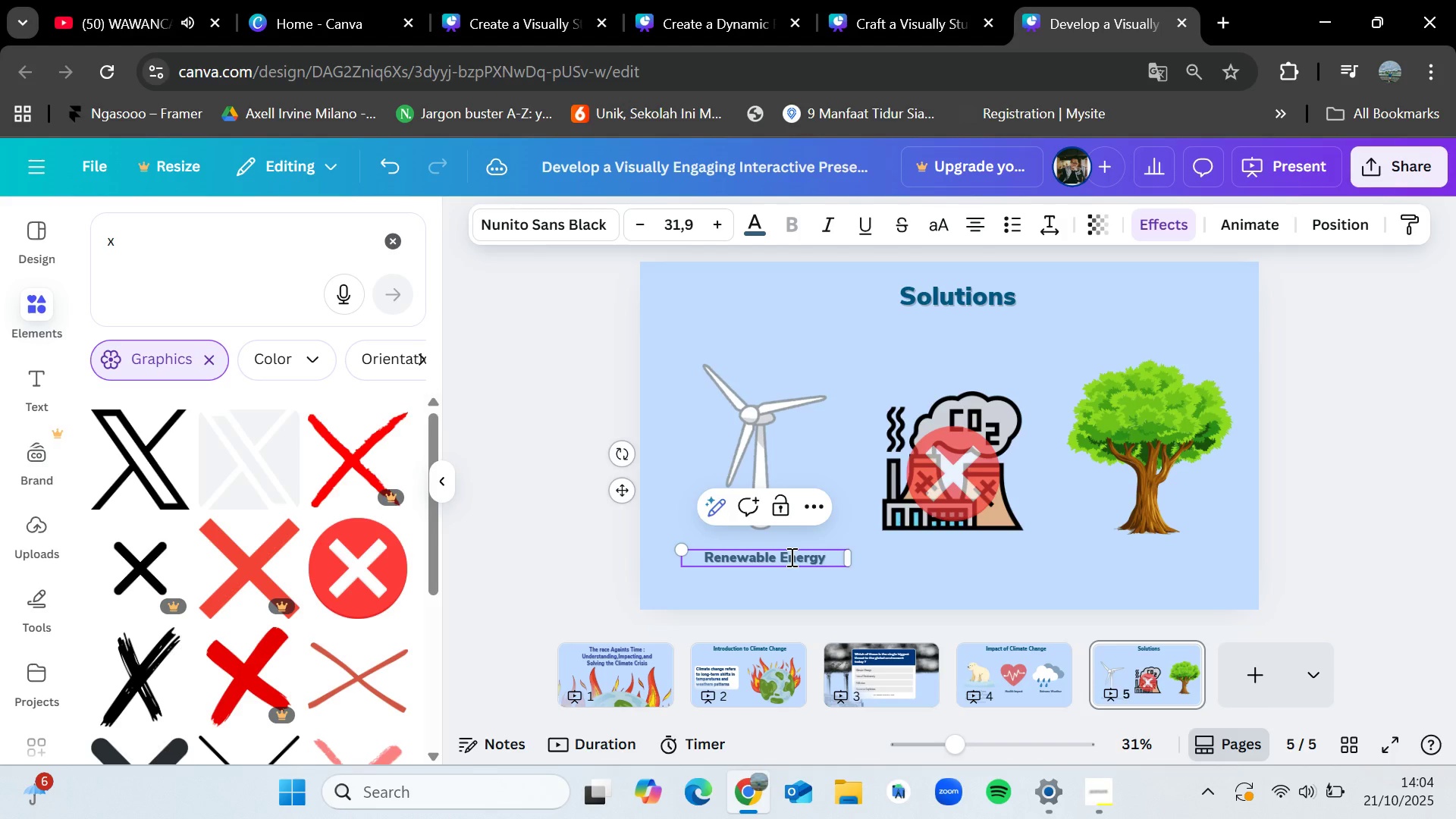 
left_click([881, 560])
 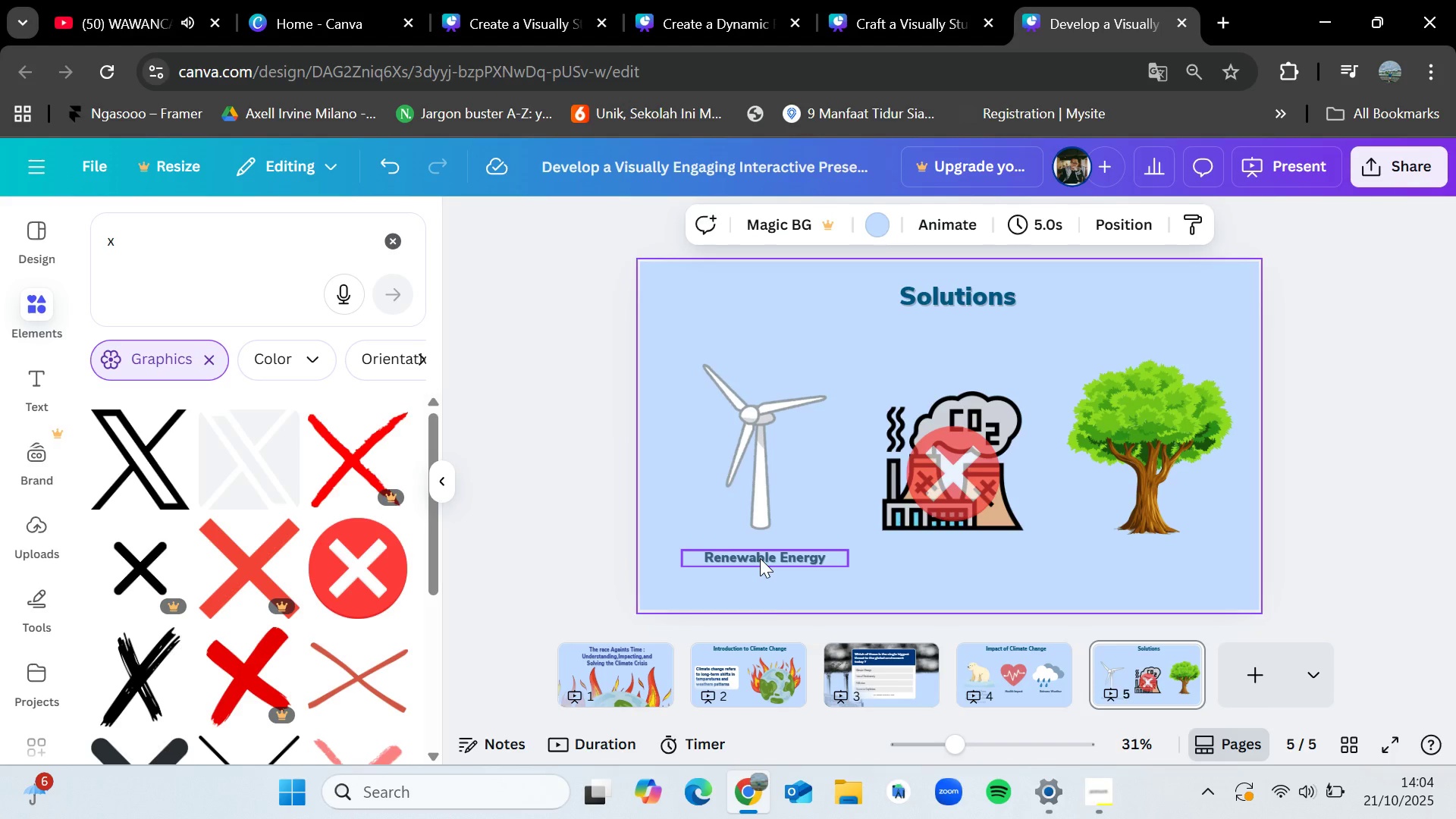 
left_click_drag(start_coordinate=[760, 558], to_coordinate=[755, 557])
 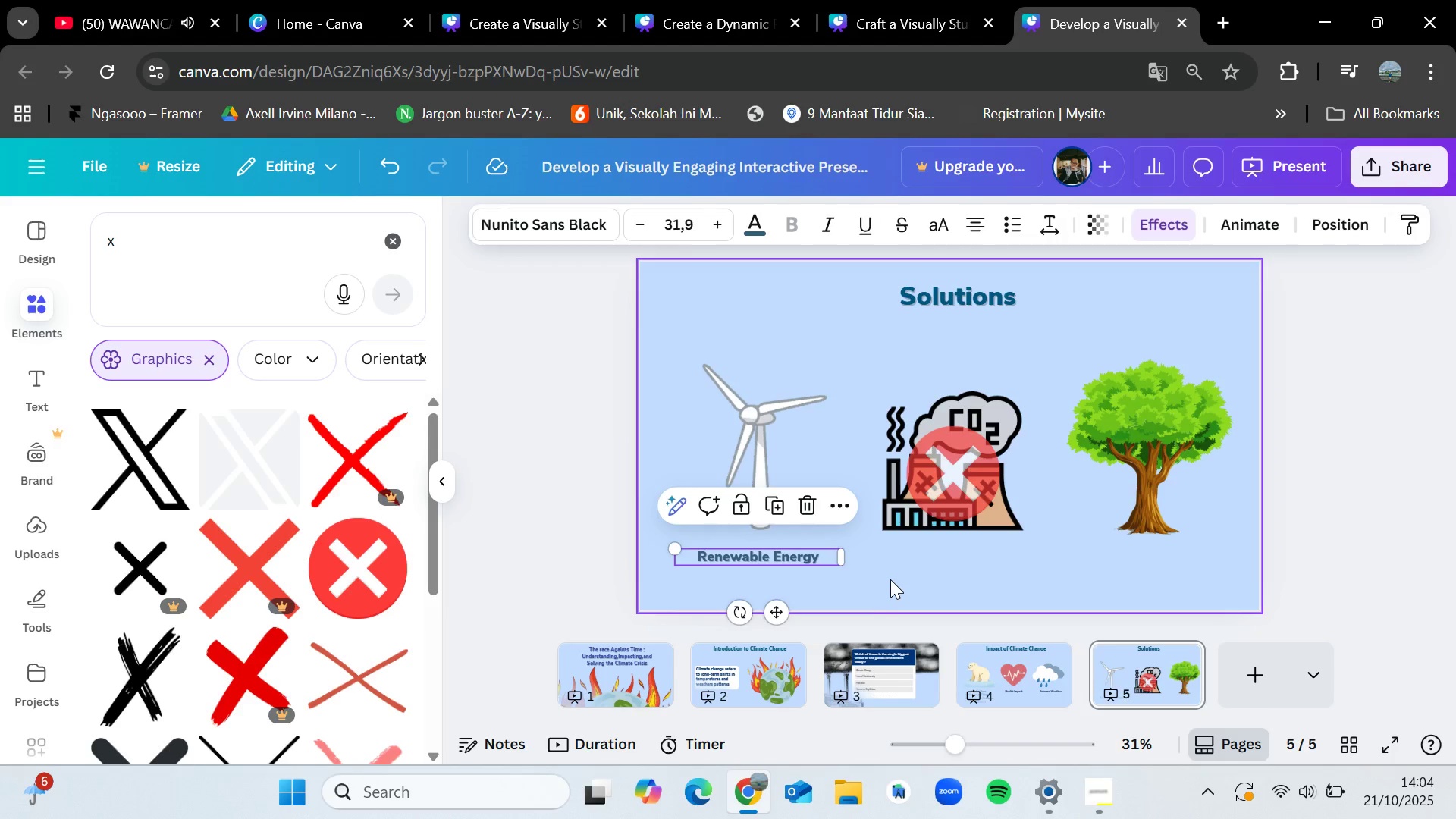 
left_click([890, 579])
 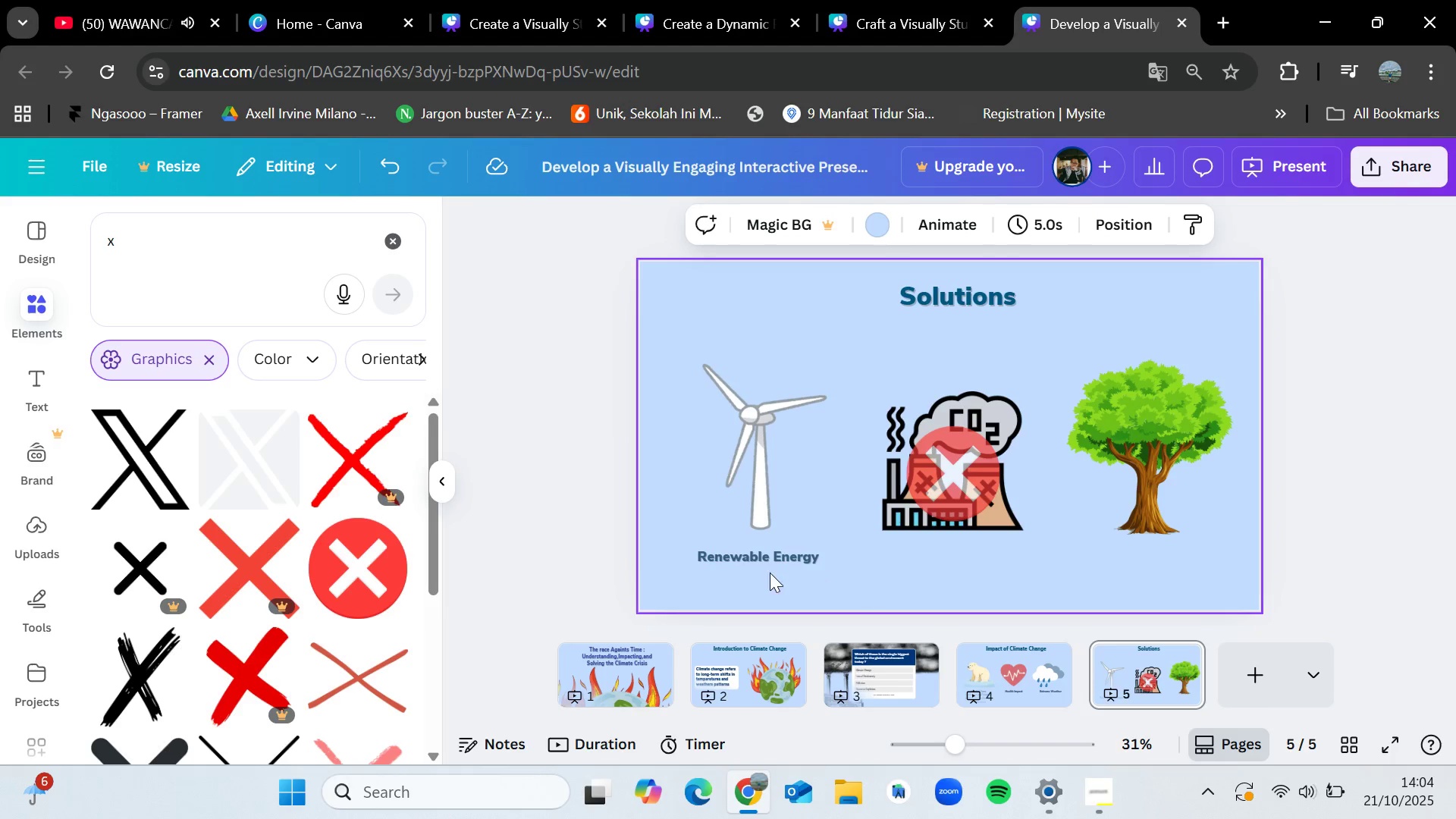 
left_click([770, 554])
 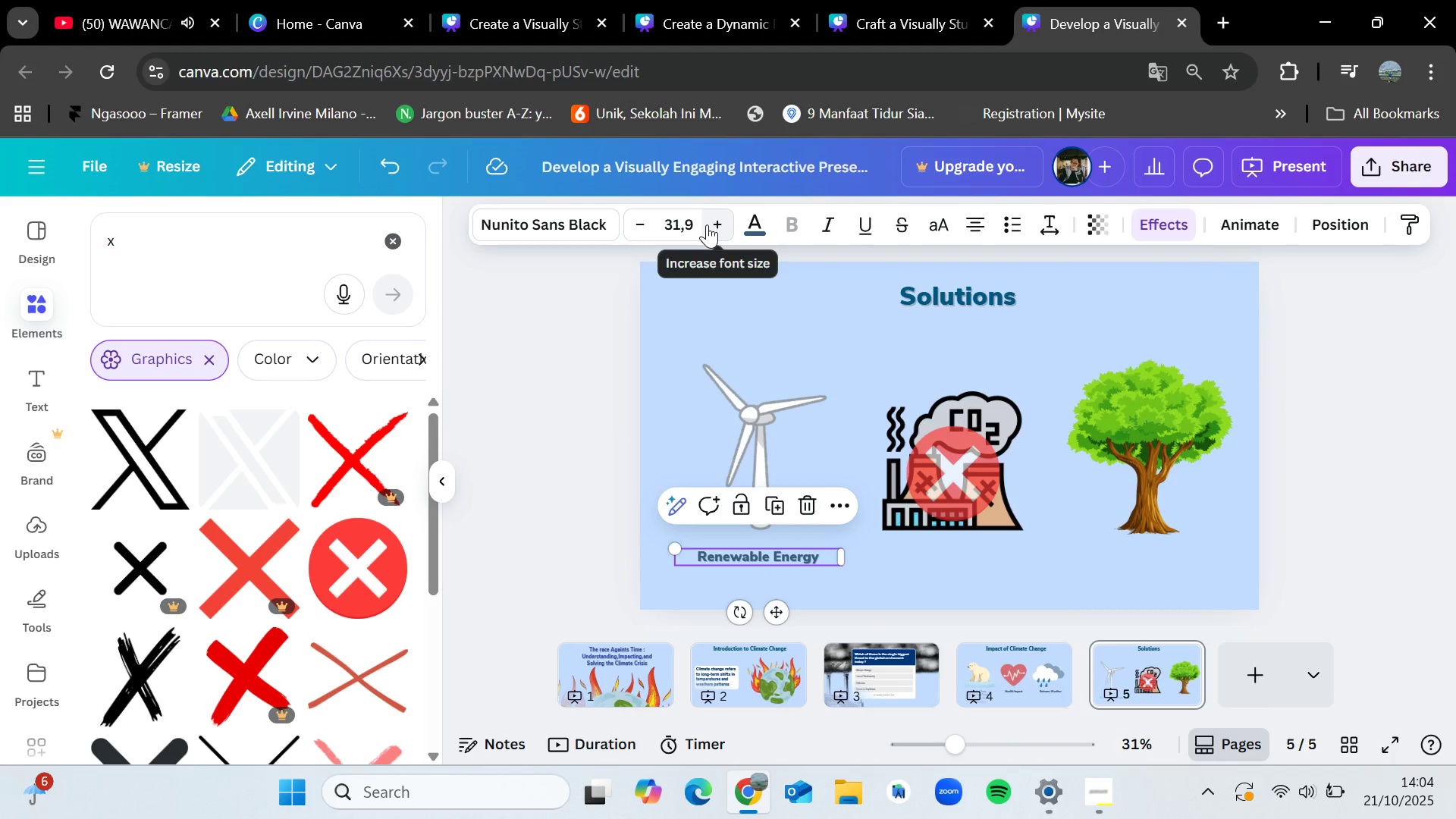 
double_click([707, 224])
 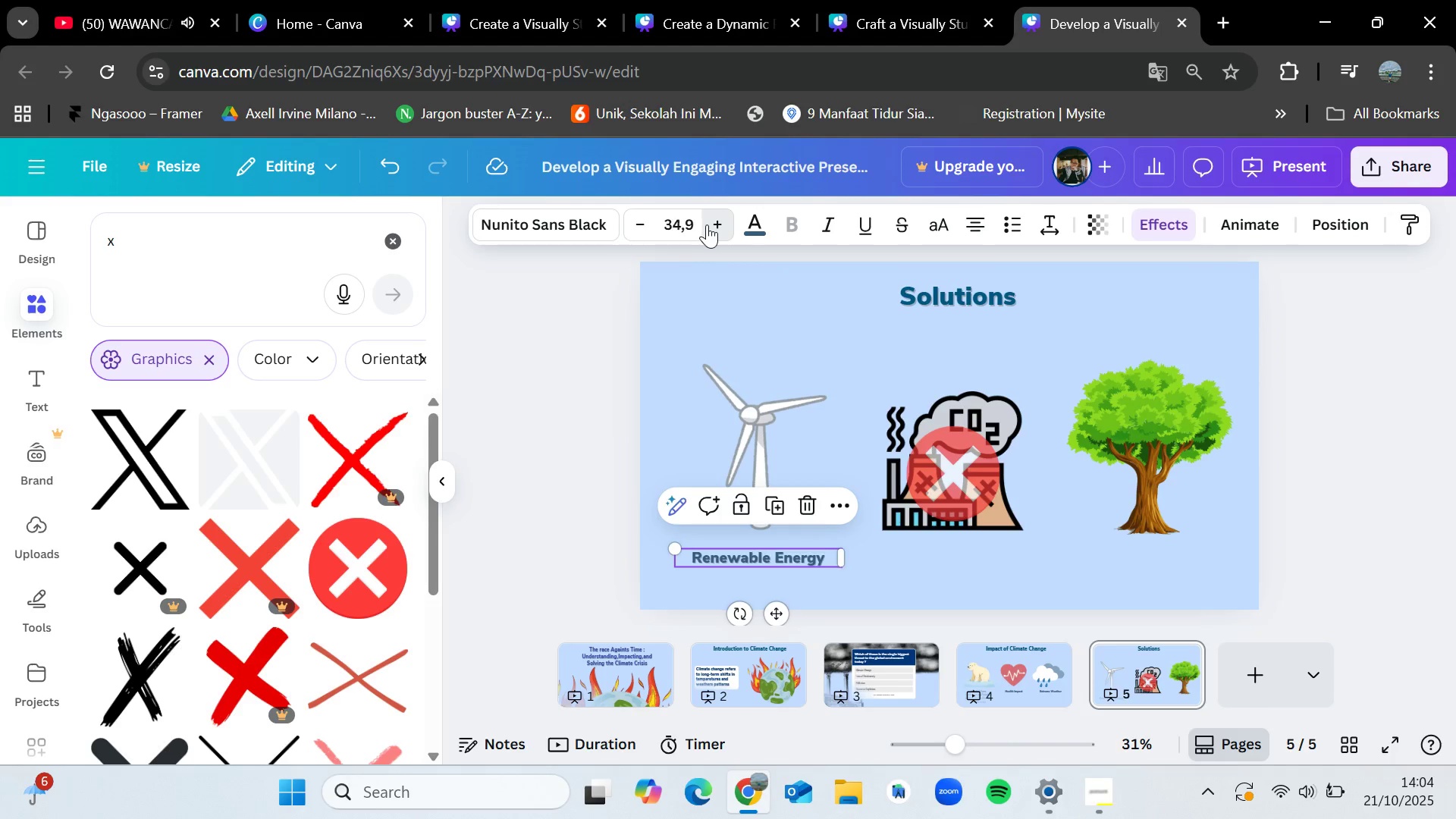 
triple_click([707, 224])
 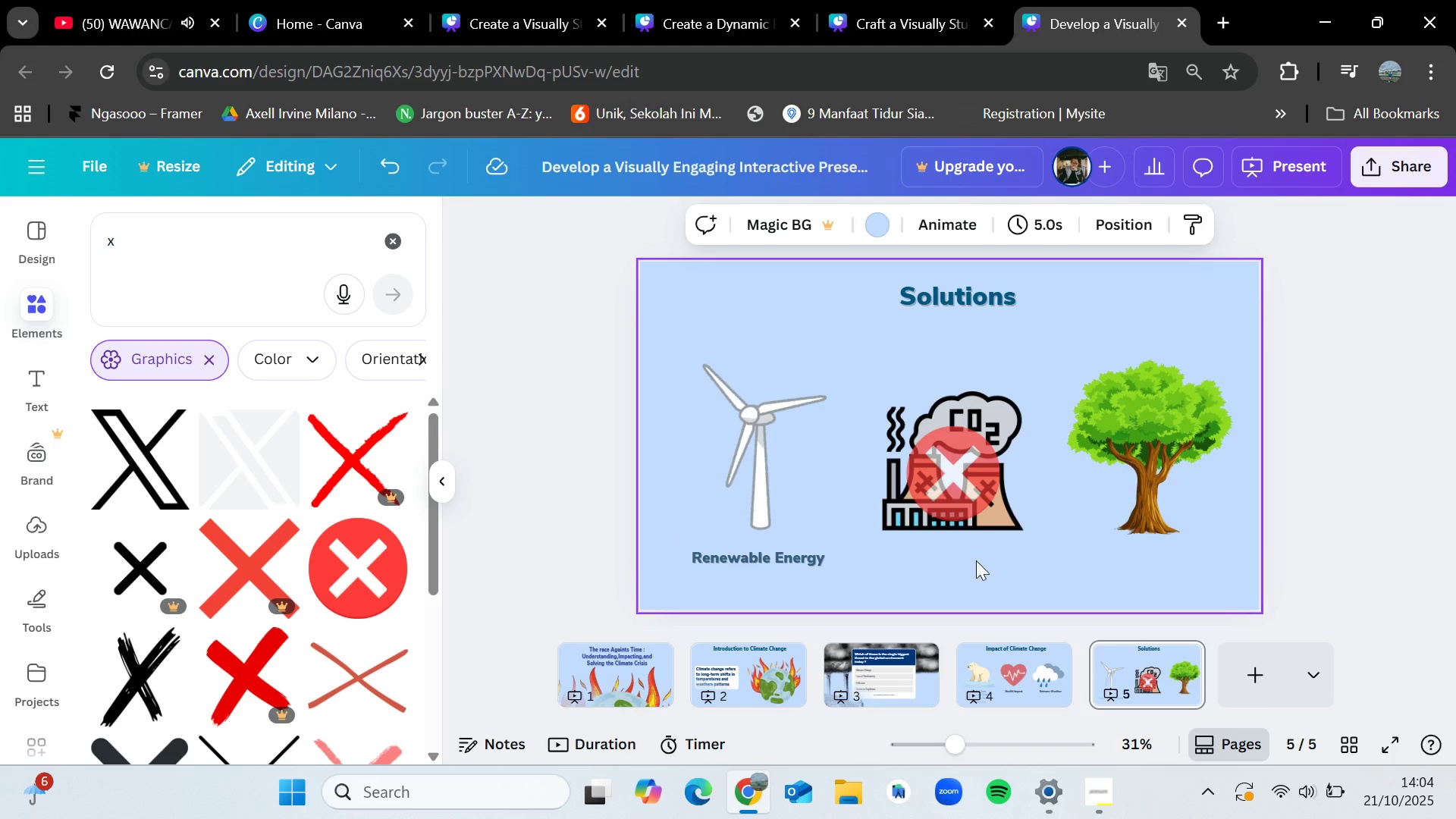 
wait(5.12)
 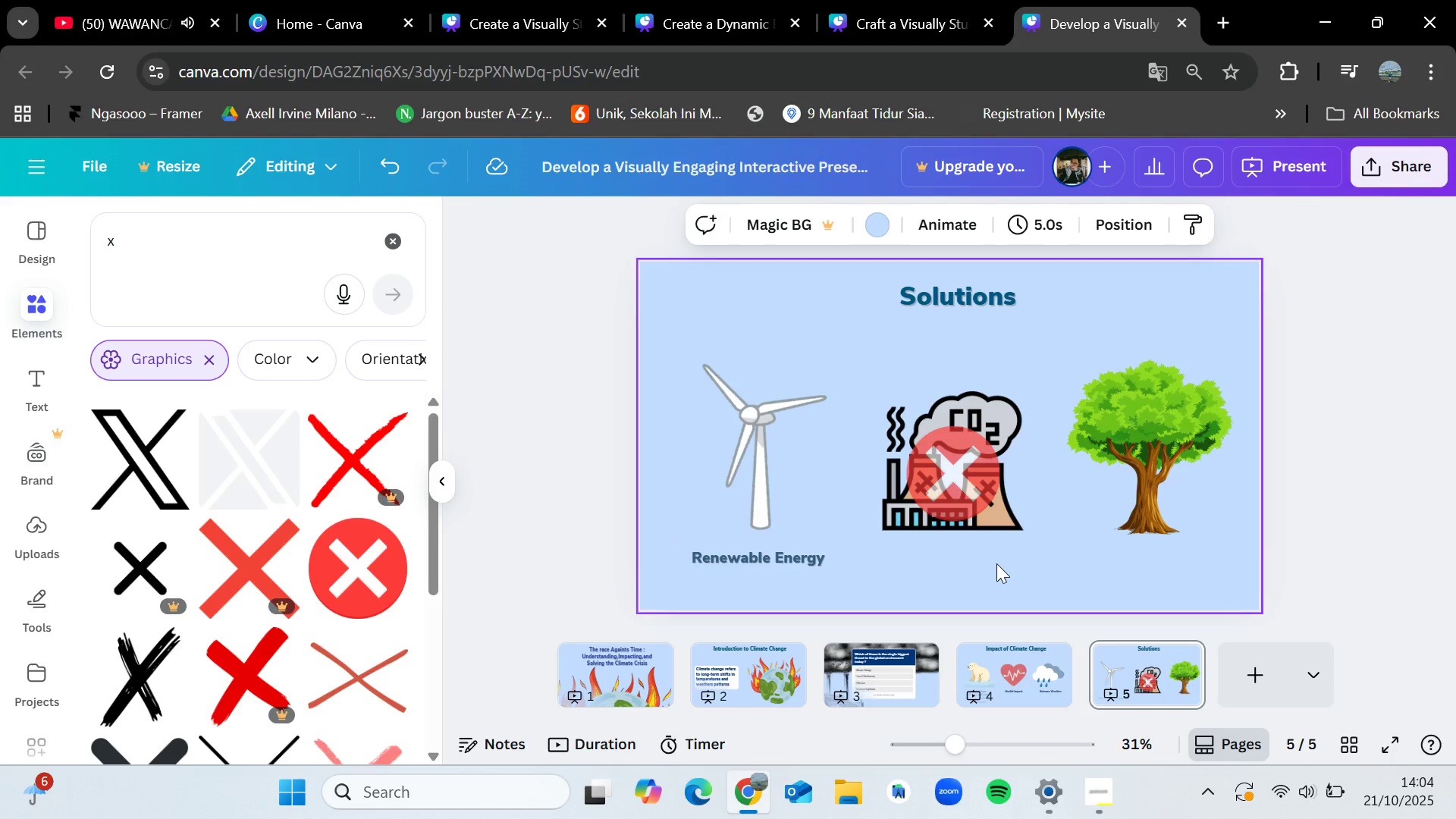 
left_click([809, 566])
 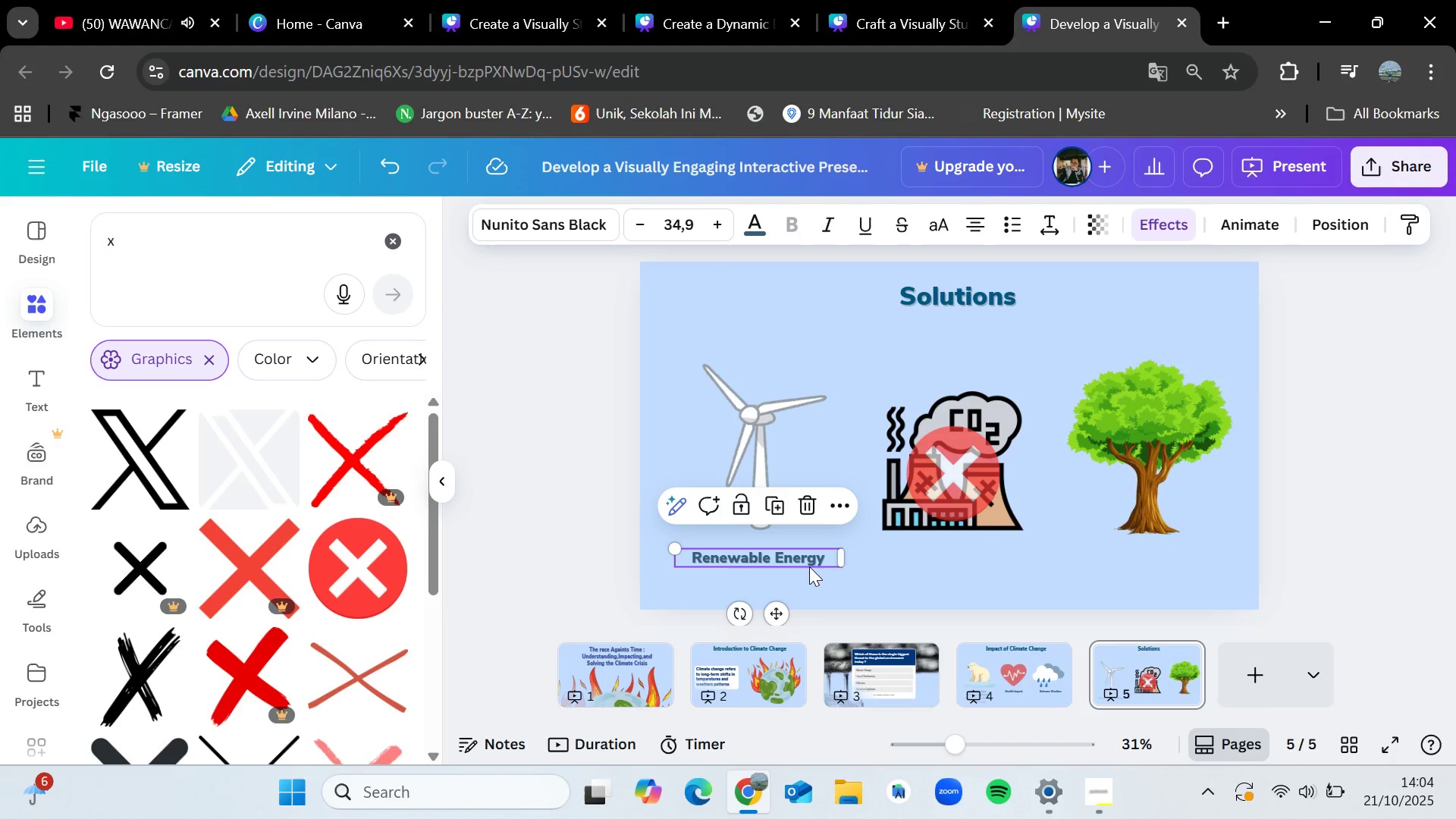 
key(Control+C)
 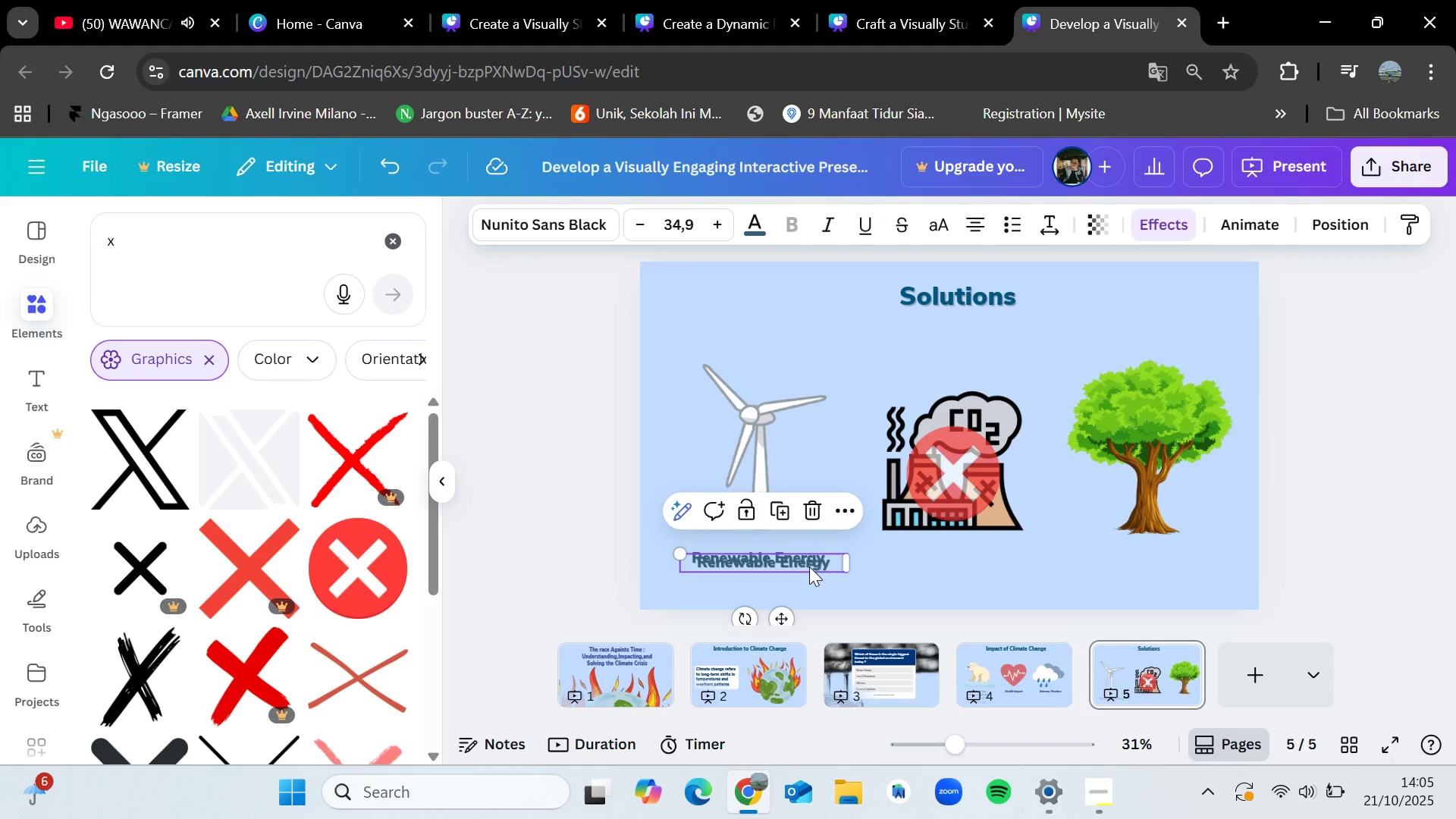 
key(Control+V)
 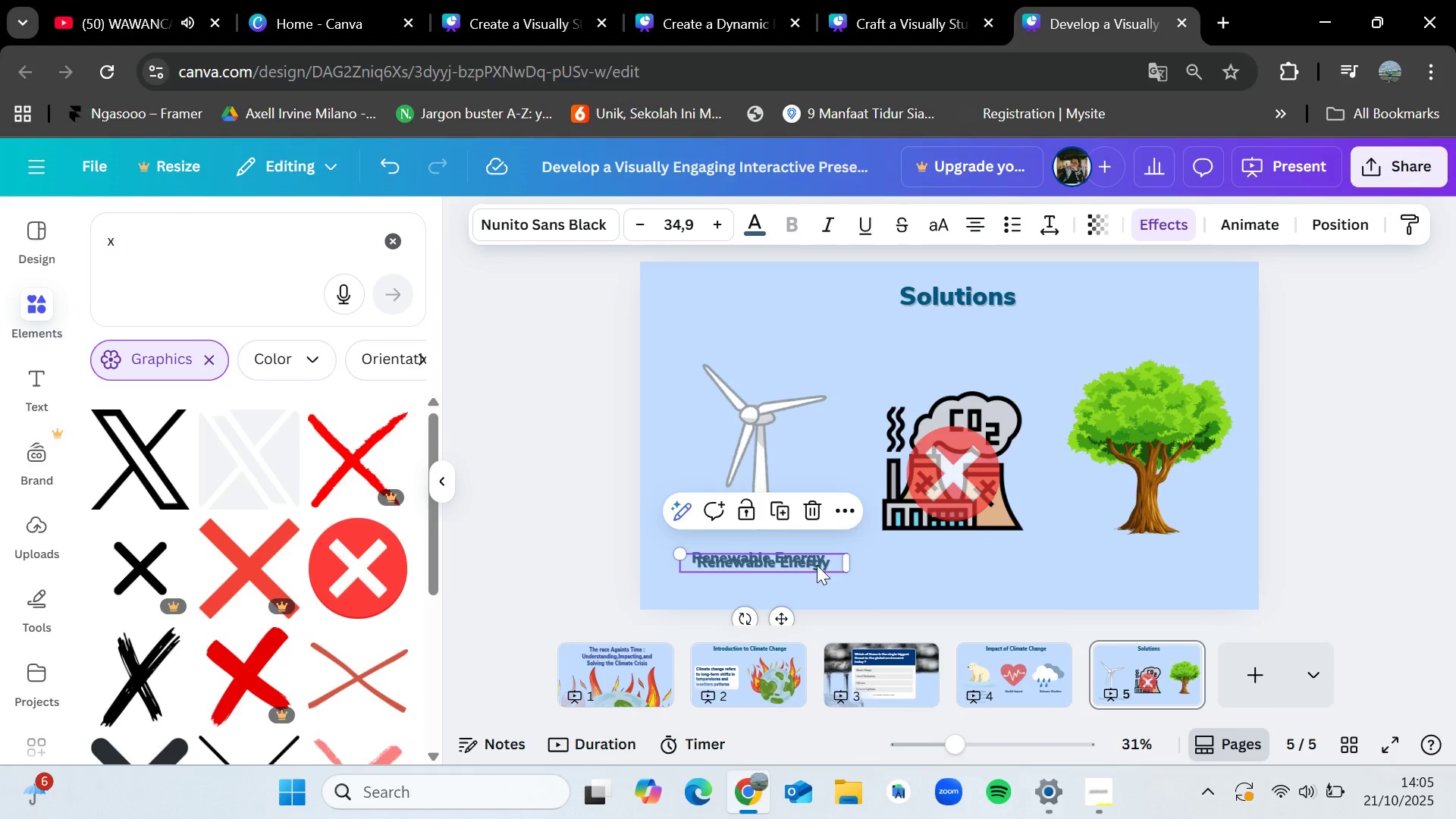 
left_click_drag(start_coordinate=[809, 566], to_coordinate=[1003, 561])
 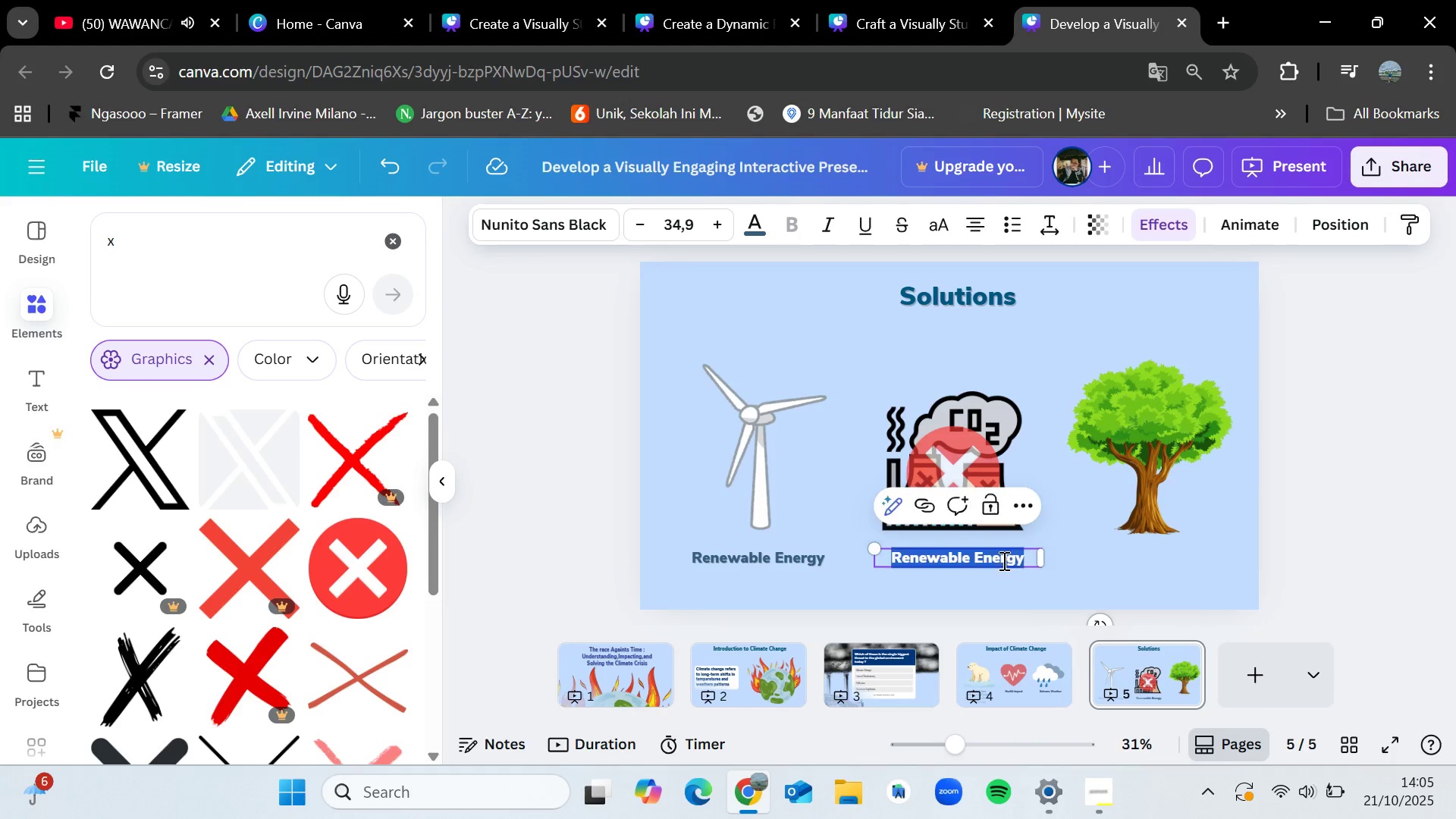 
double_click([1003, 560])
 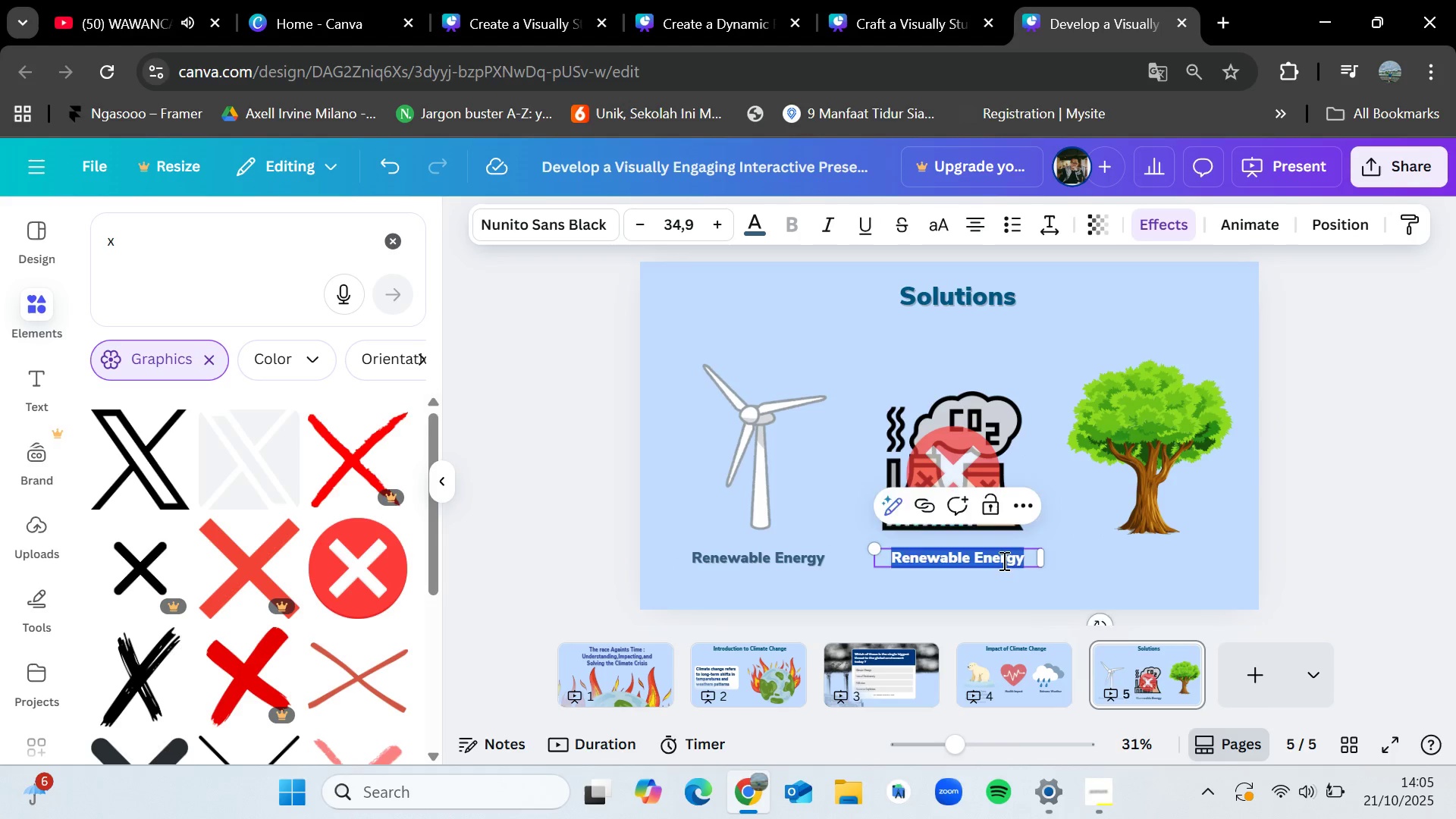 
key(Backspace)
type(Carbon captr)
key(Backspace)
type(ure & Storage)
 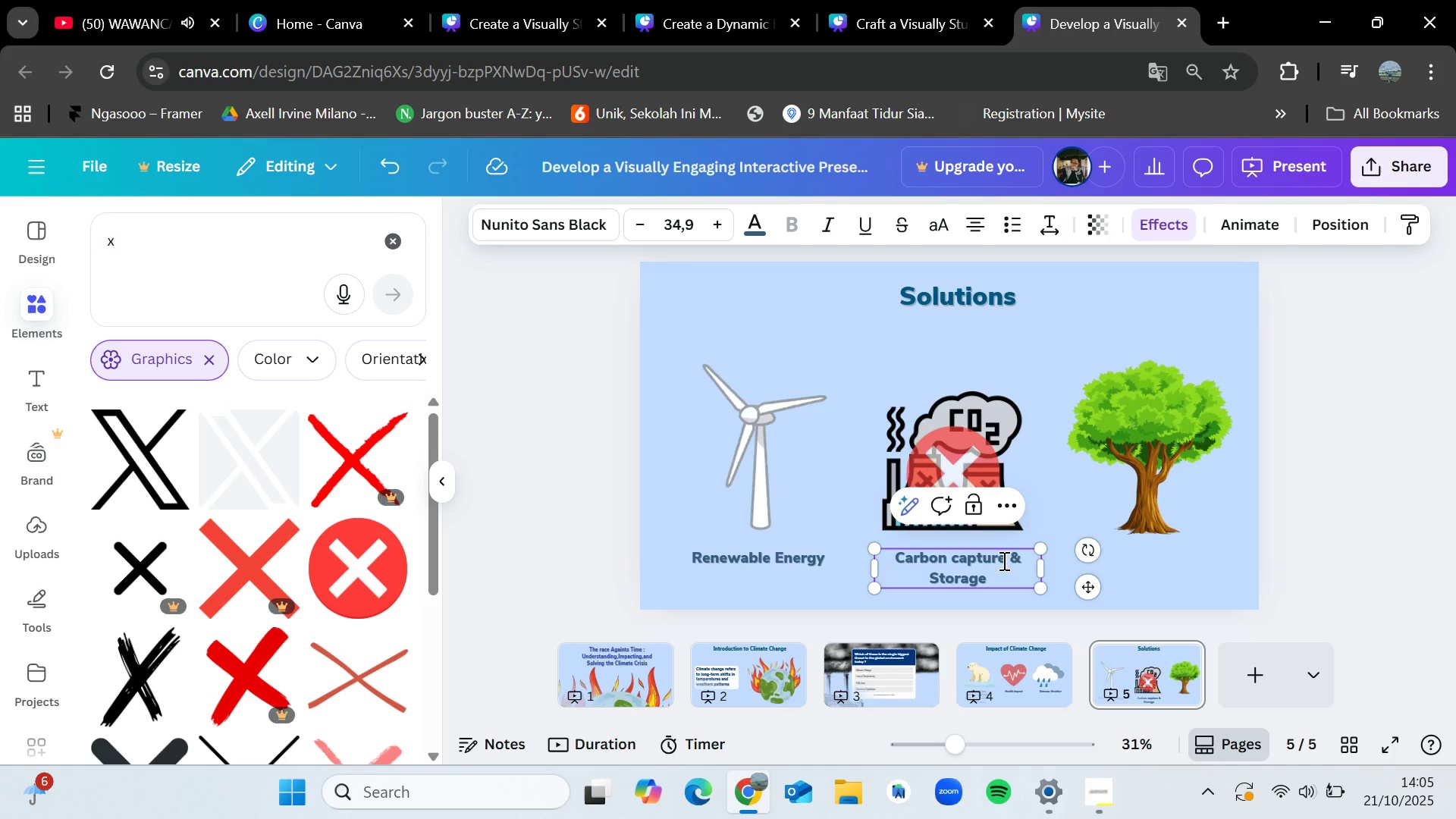 
left_click([962, 552])
 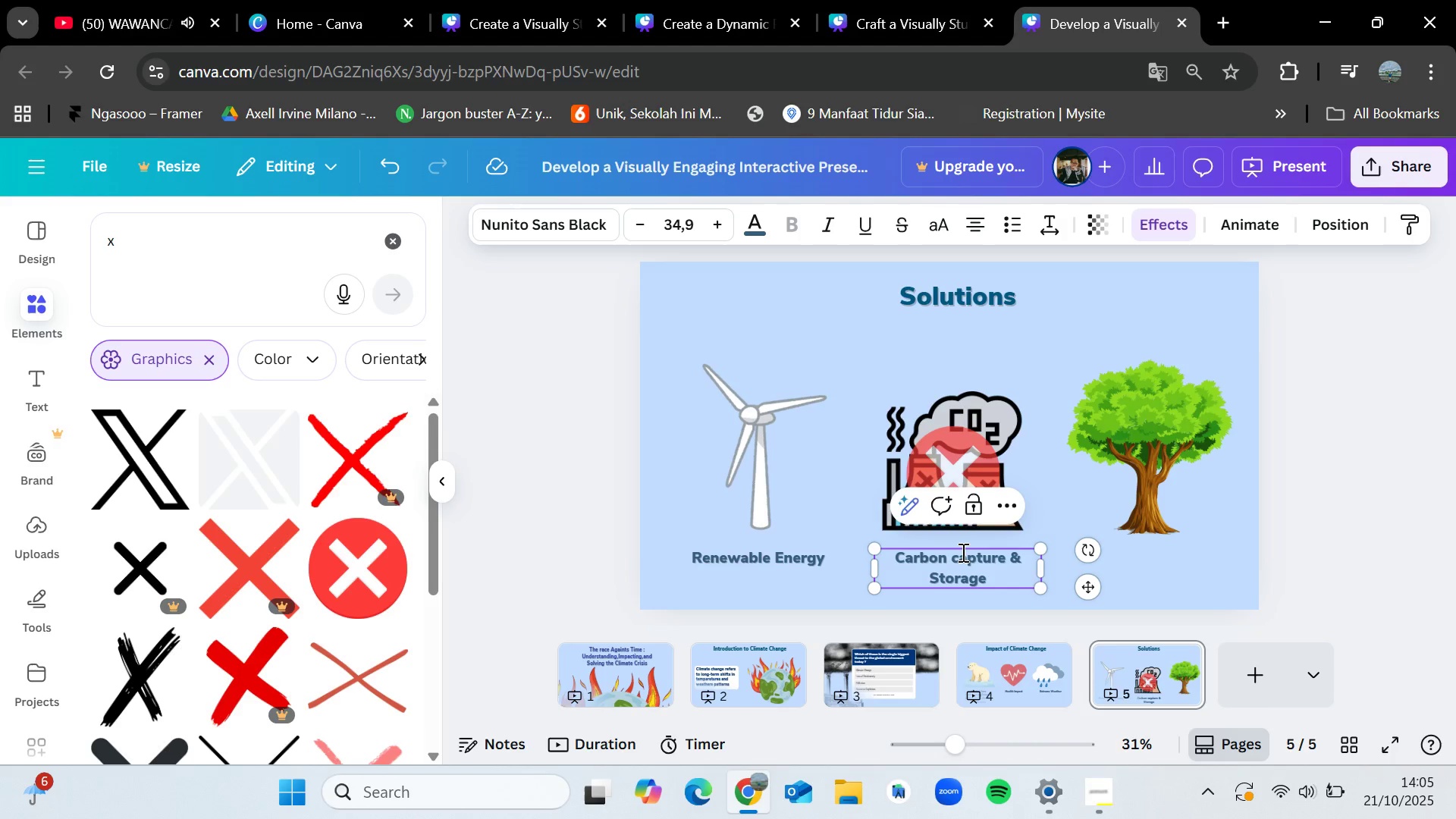 
key(Backspace)
 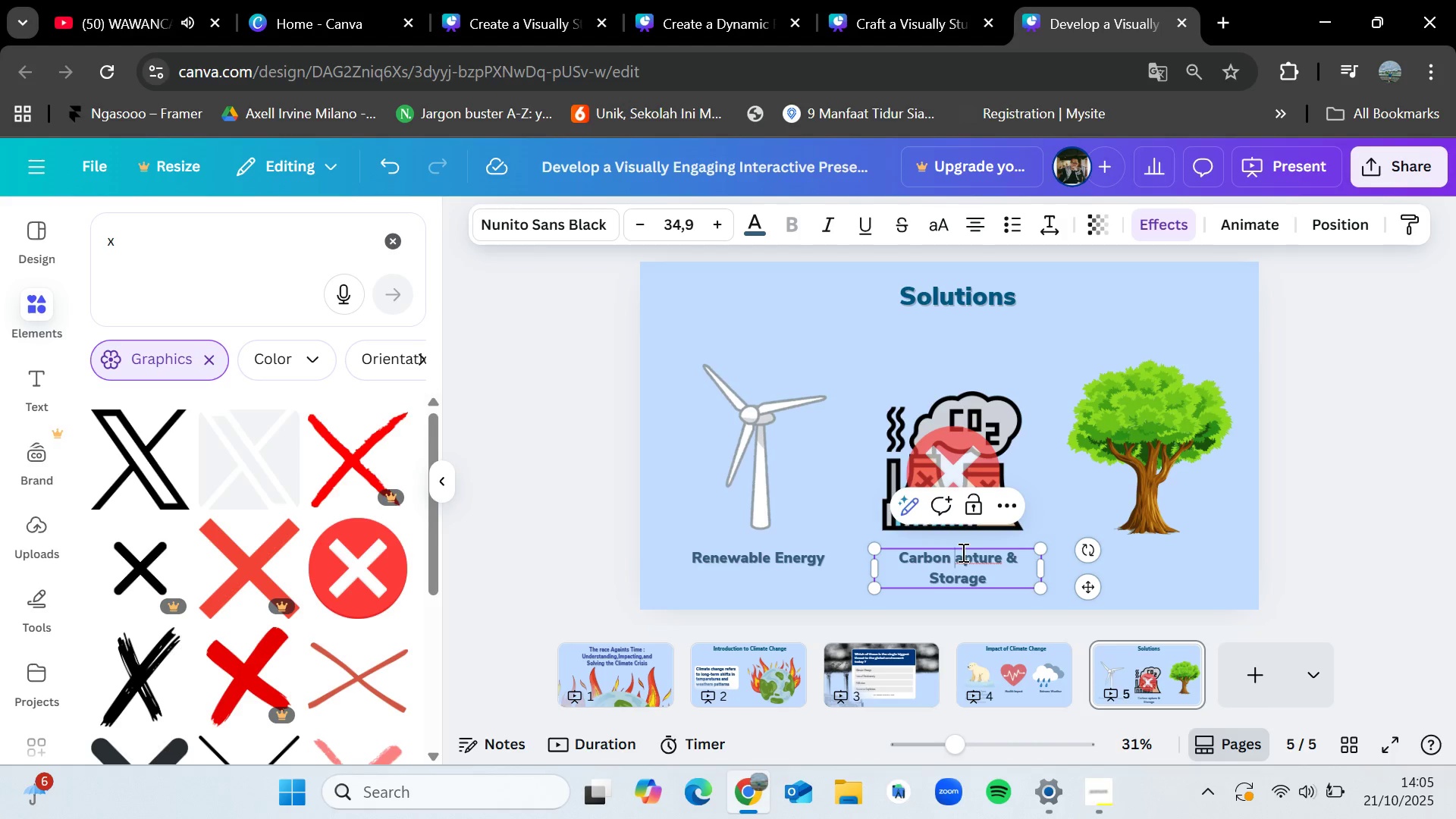 
key(Shift+C)
 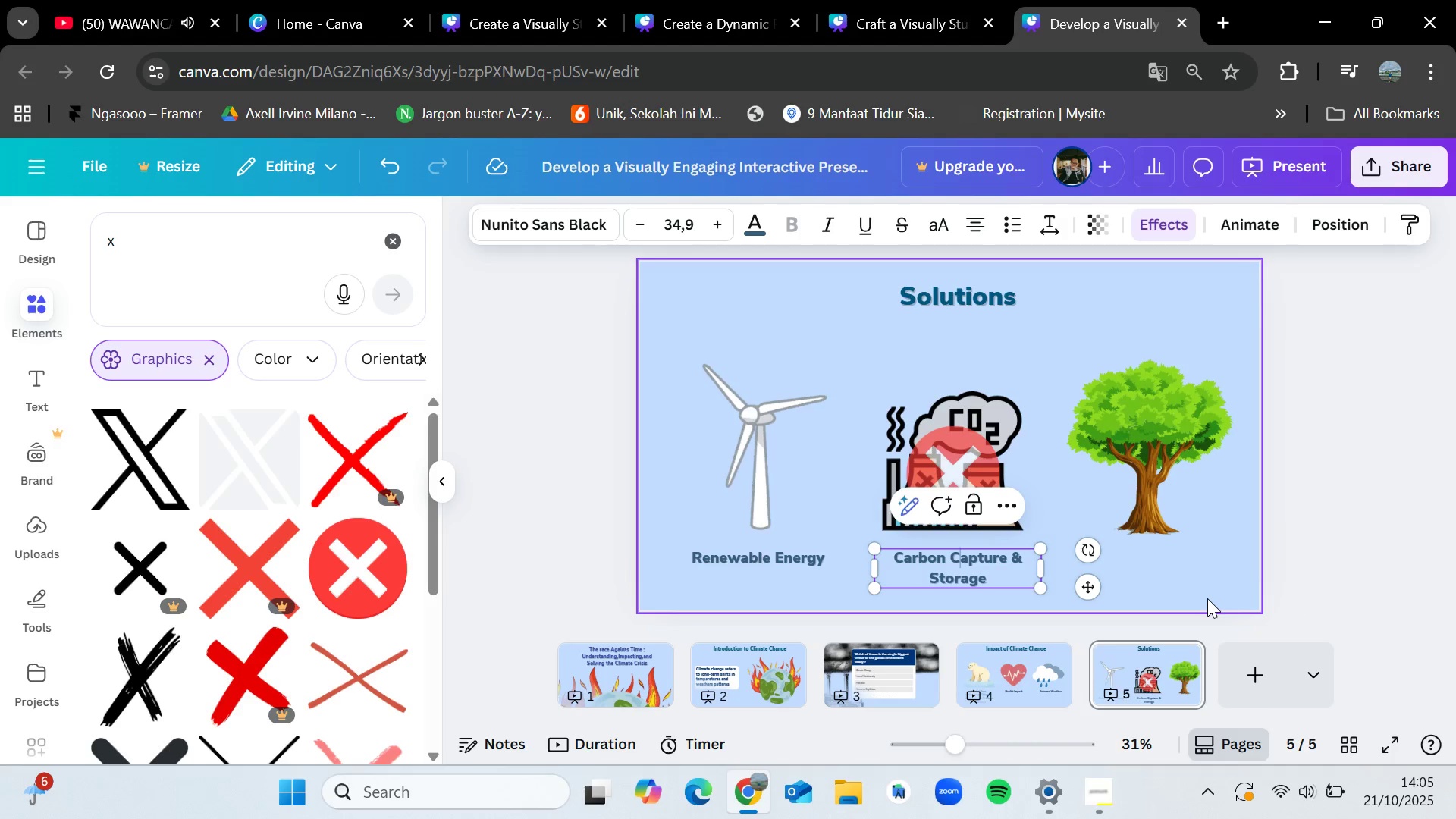 
left_click([1202, 585])
 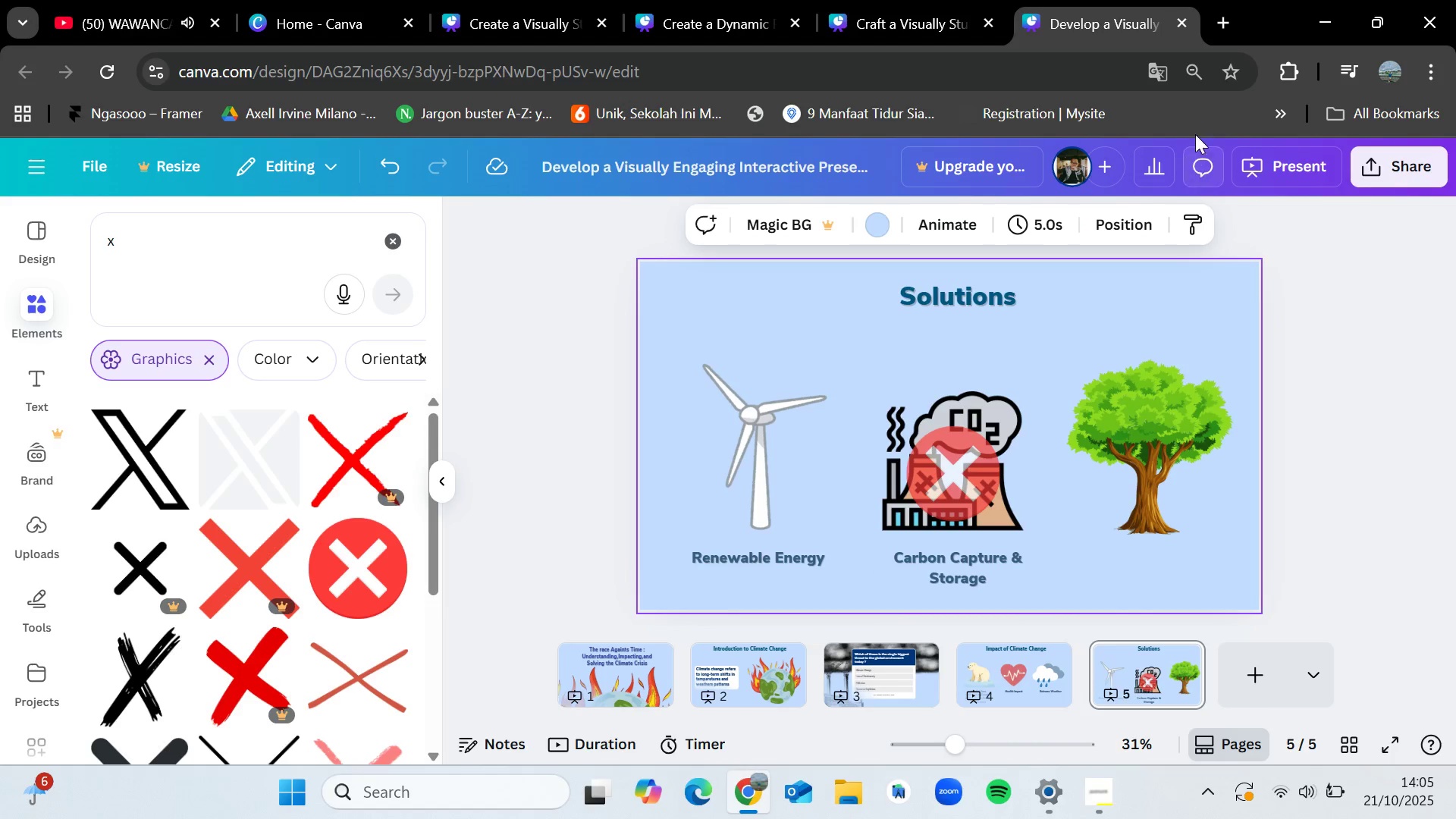 
left_click([1224, 24])
 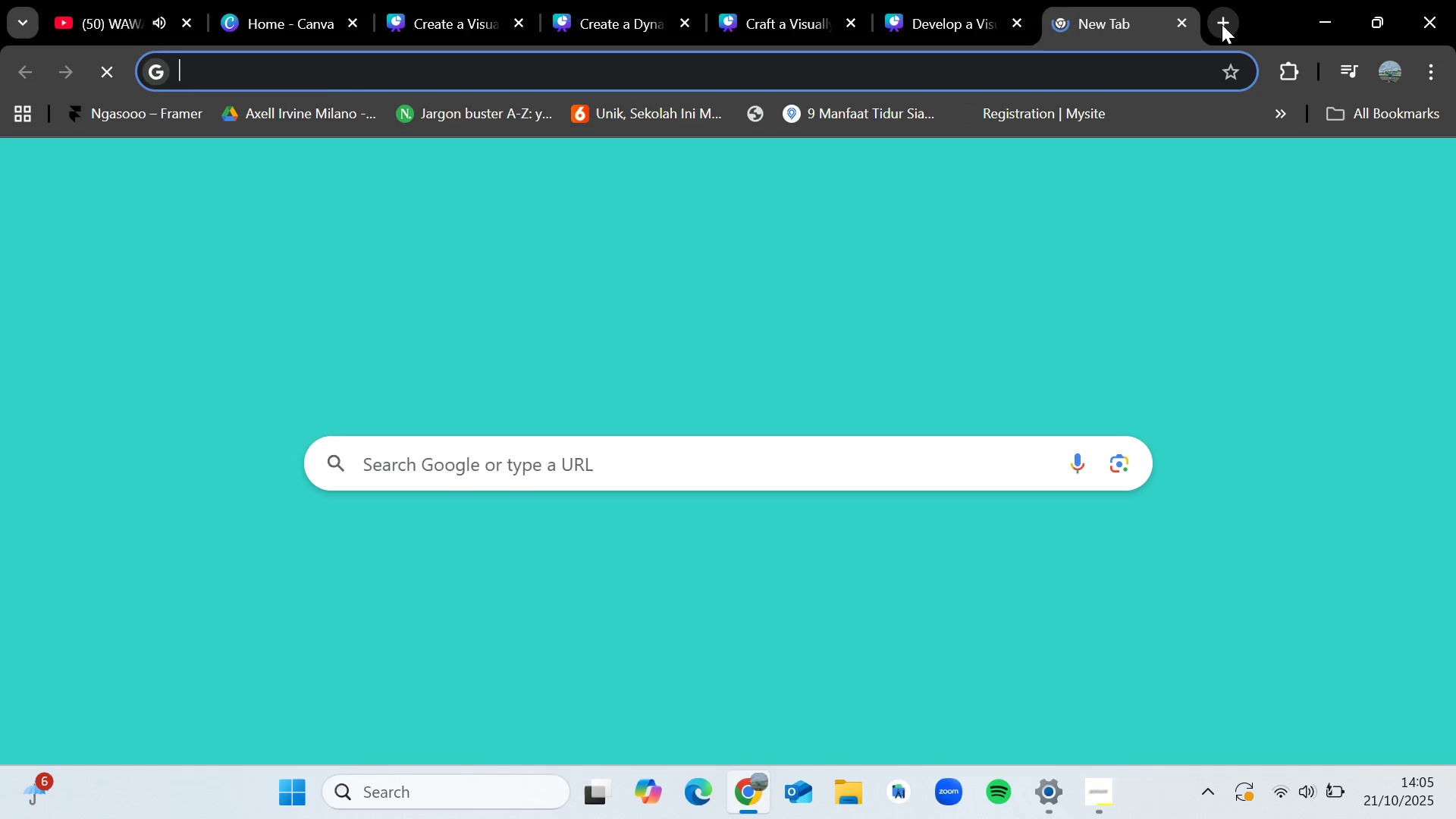 
type(tr)
 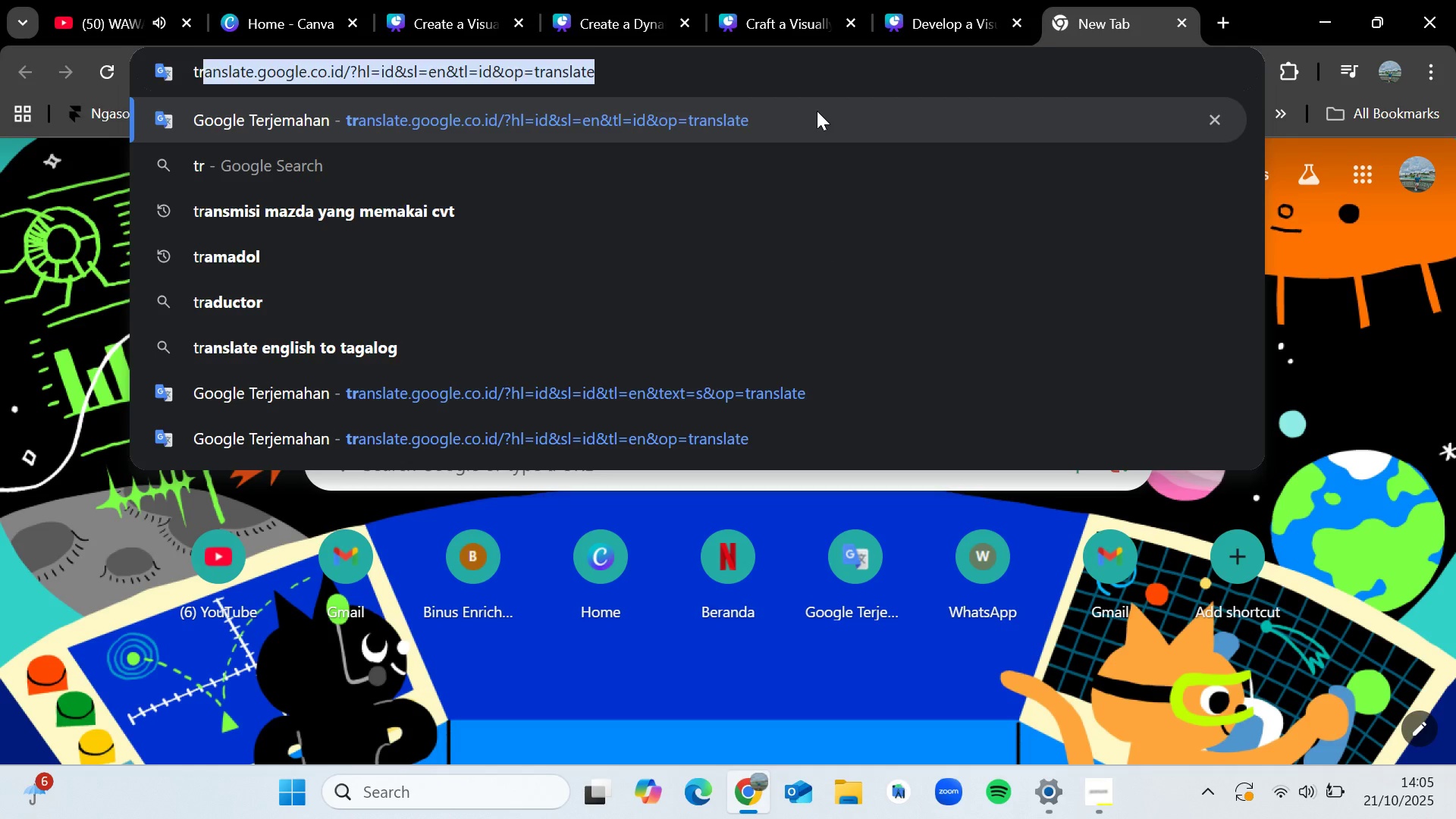 
left_click([817, 111])
 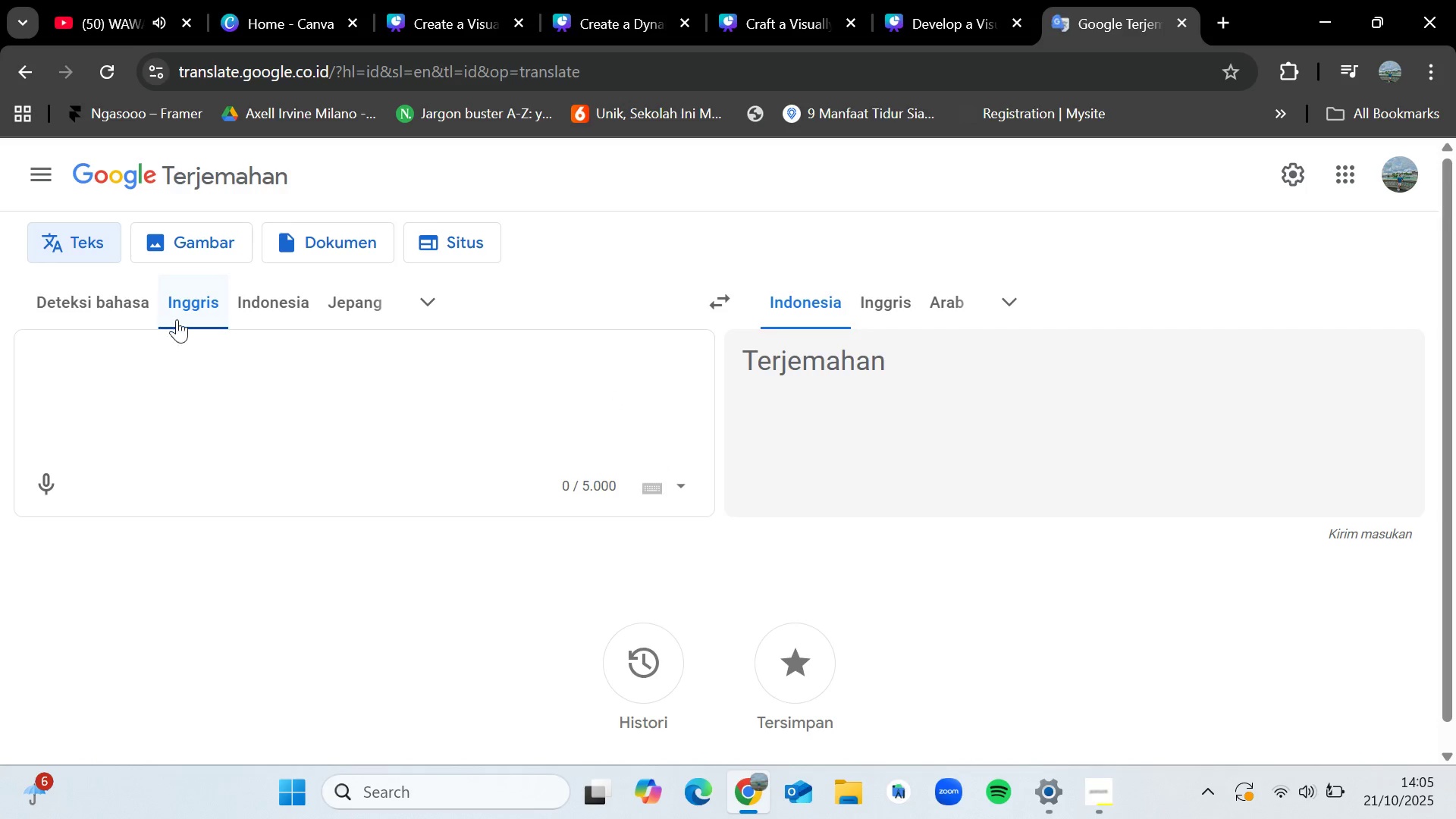 
double_click([272, 382])
 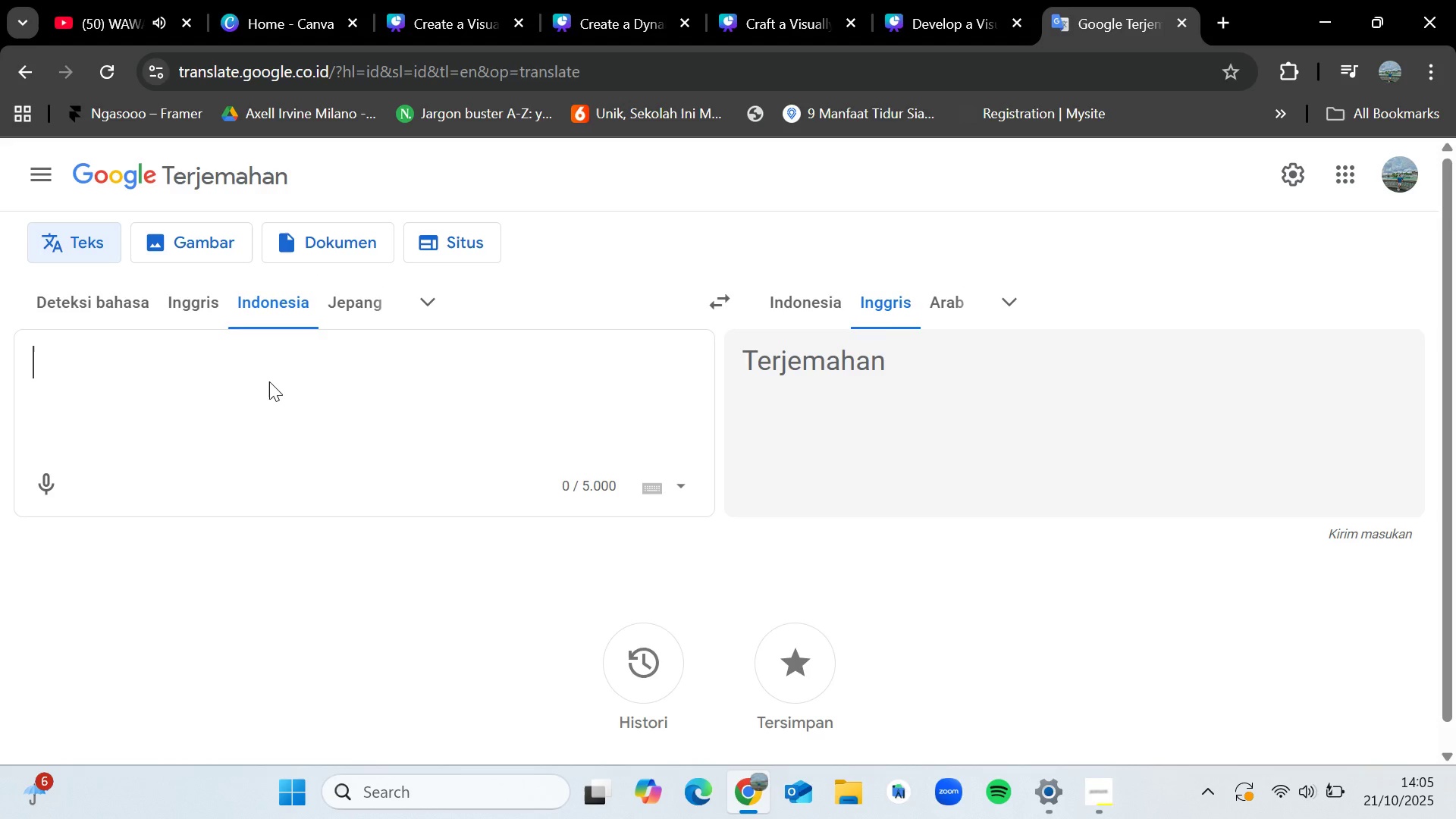 
type(penam)
key(Backspace)
type(naman hutan)
 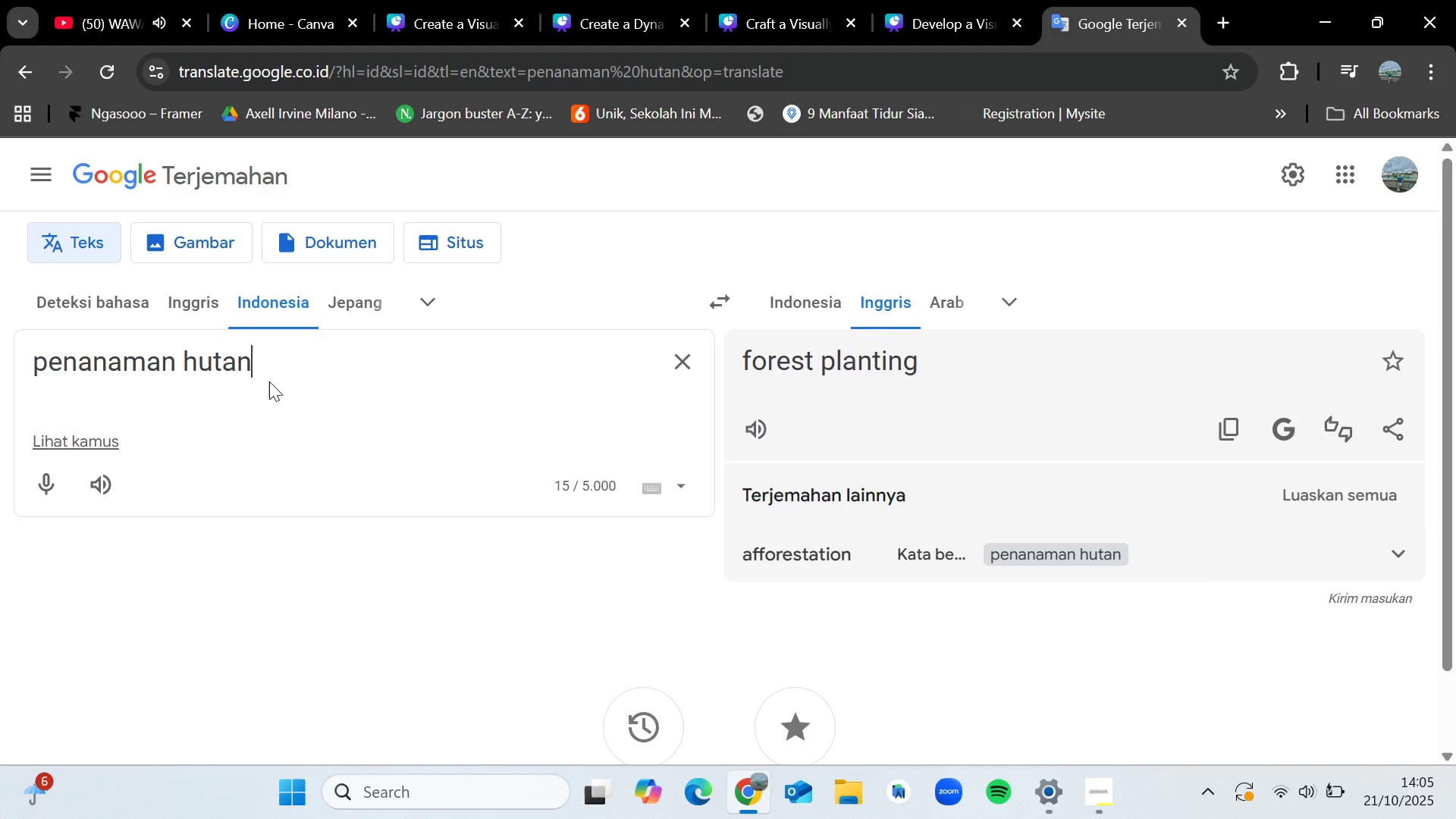 
type( kembali)
 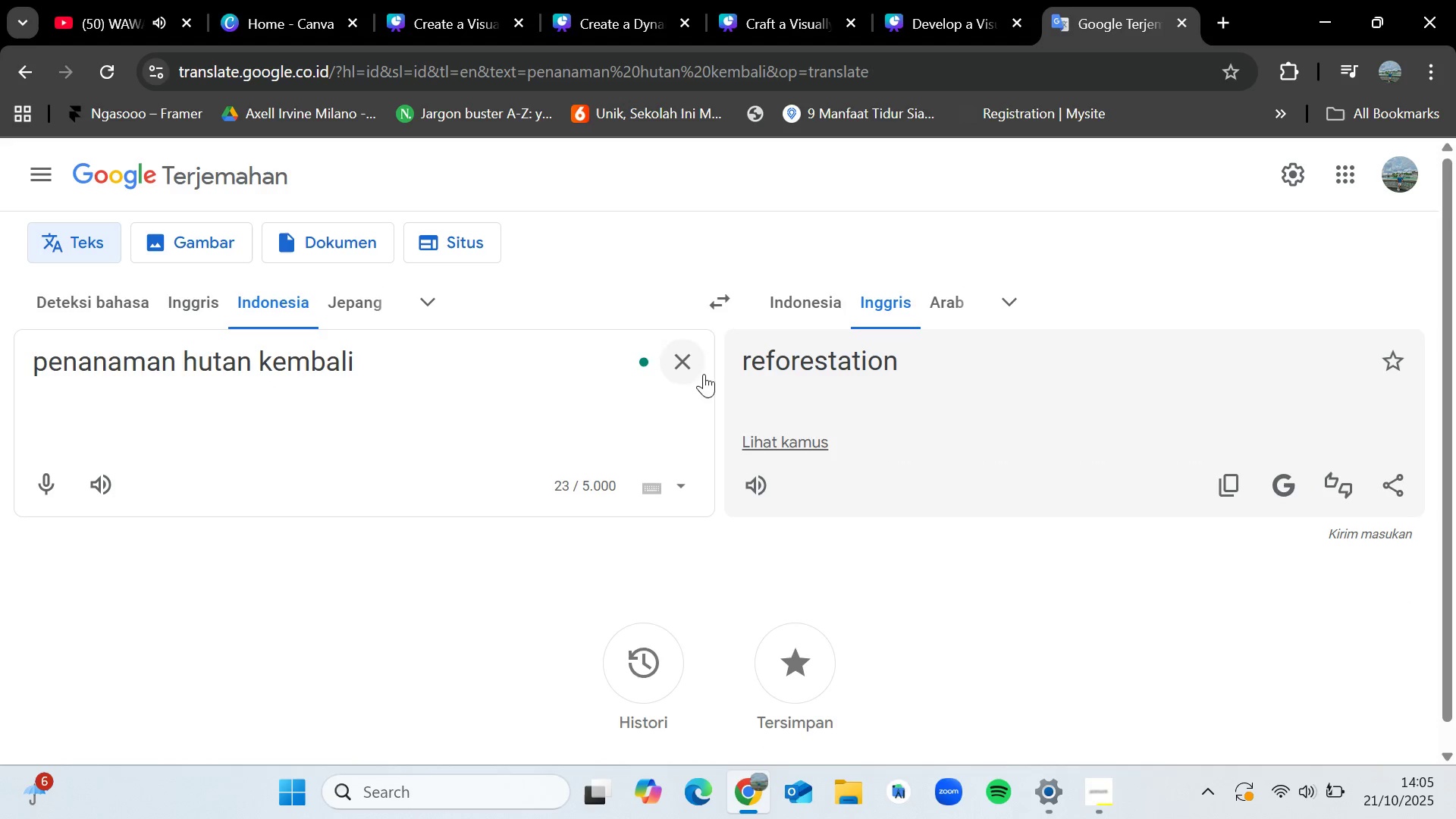 
left_click_drag(start_coordinate=[729, 358], to_coordinate=[912, 365])
 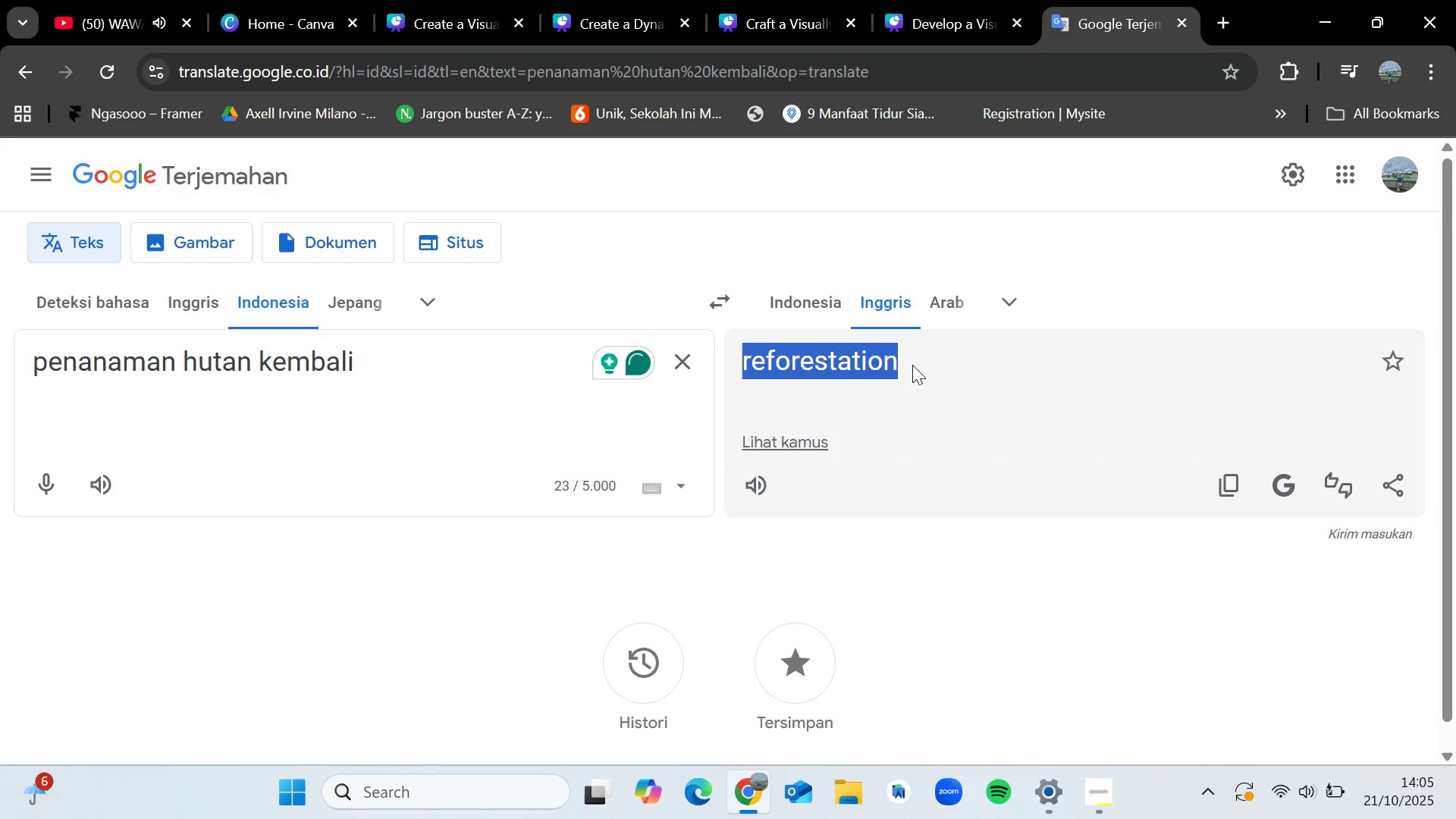 
key(Control+C)
 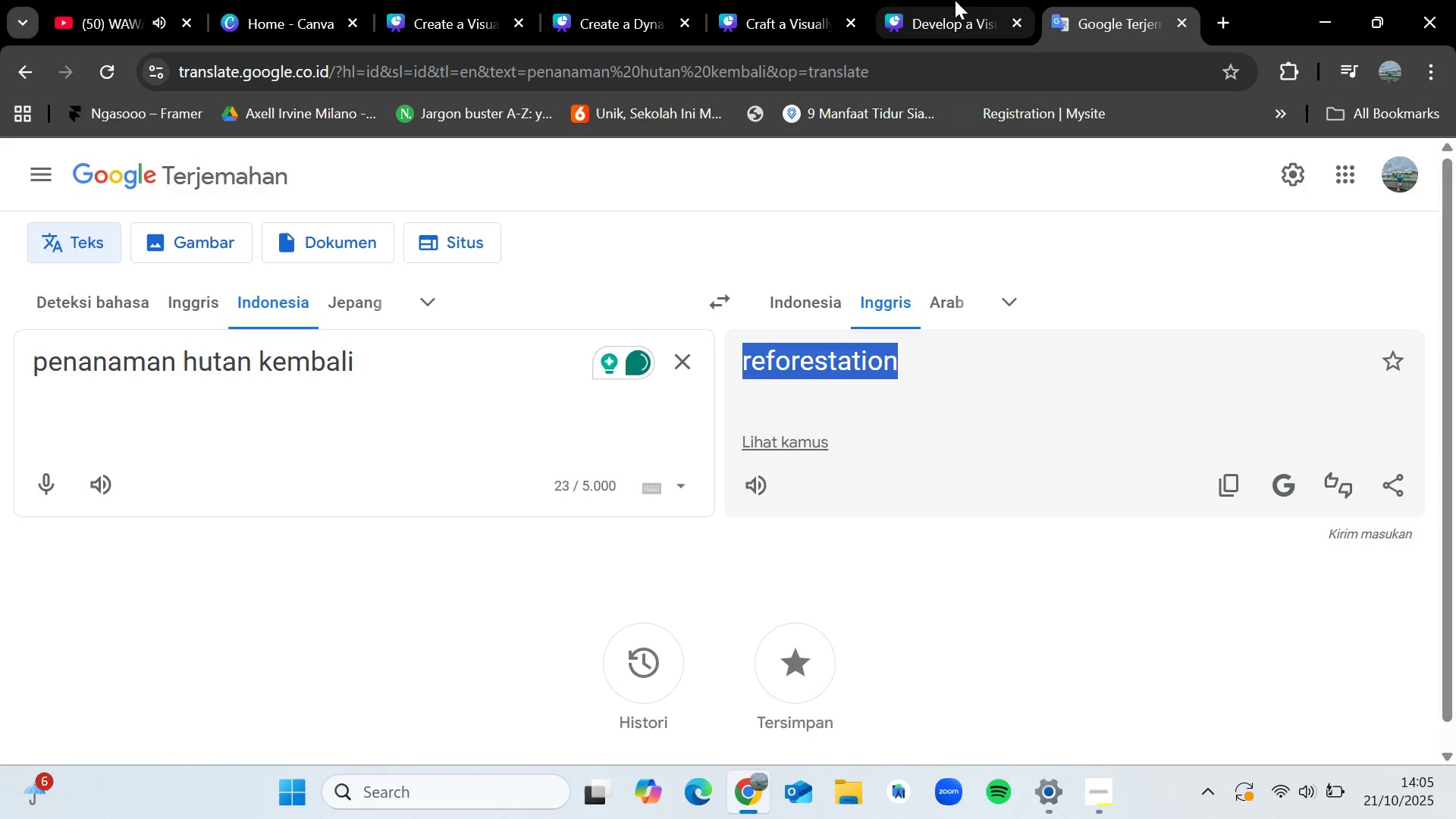 
left_click([955, 0])
 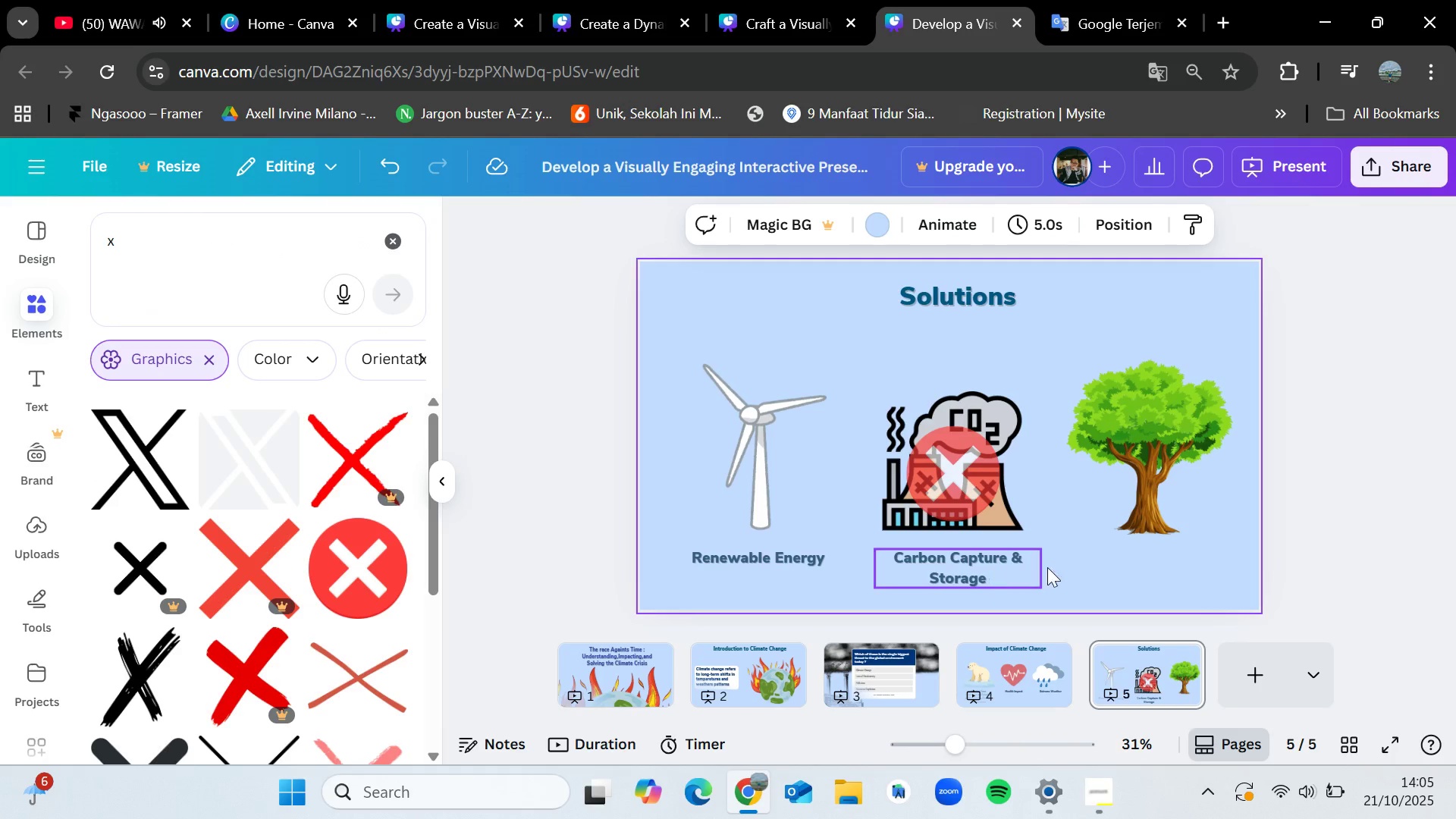 
key(Control+V)
 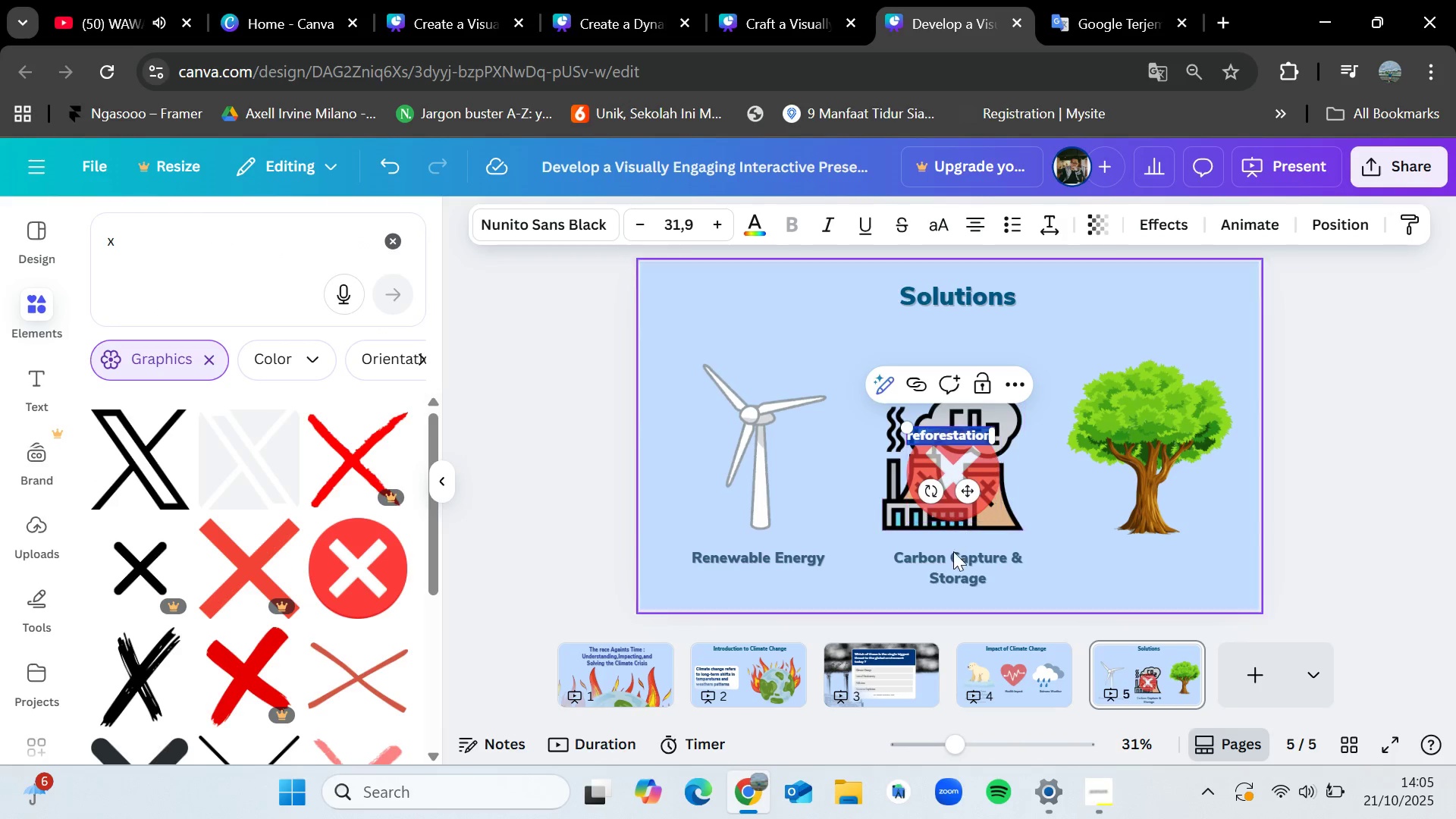 
left_click([955, 561])
 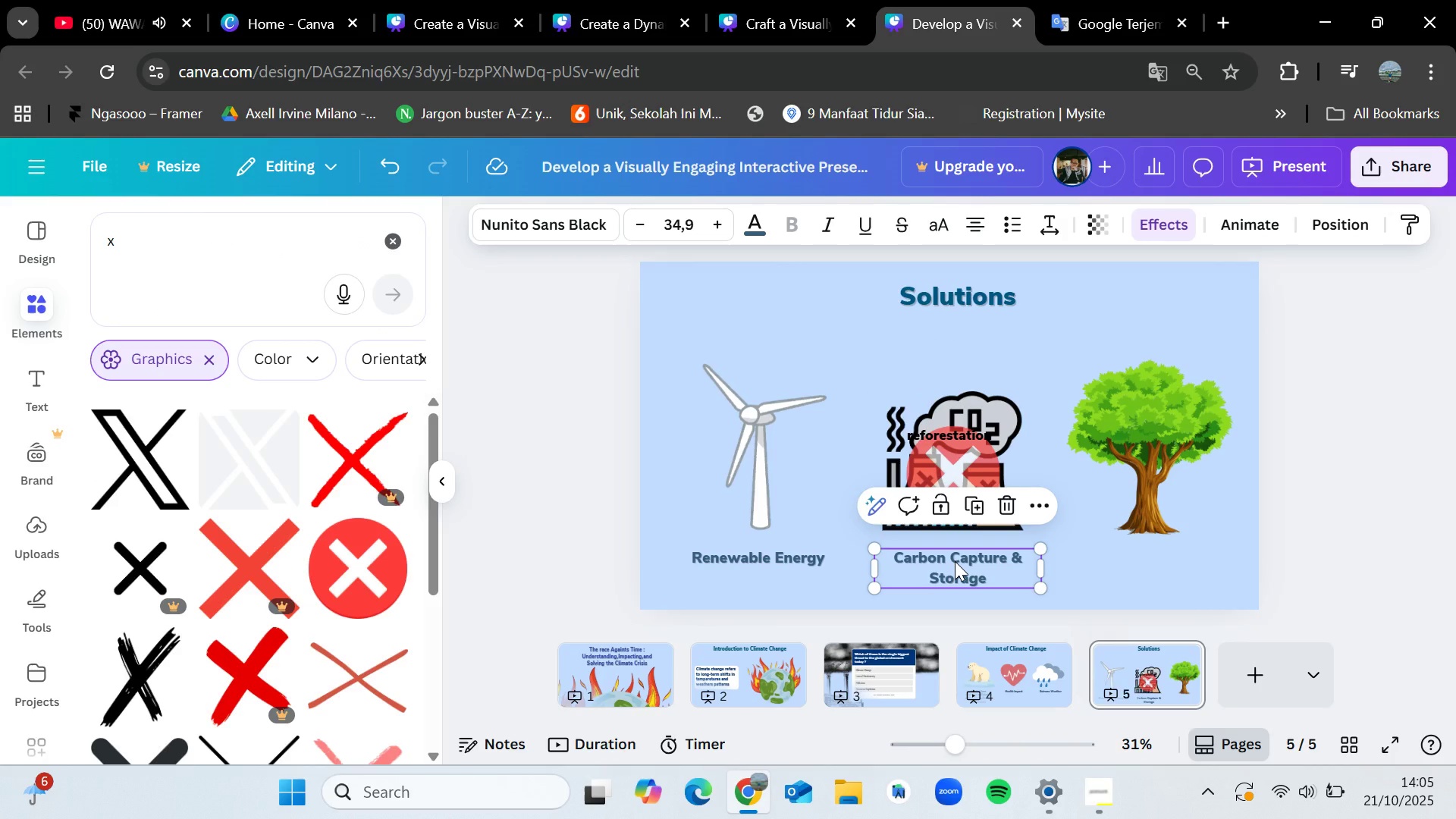 
key(Control+C)
 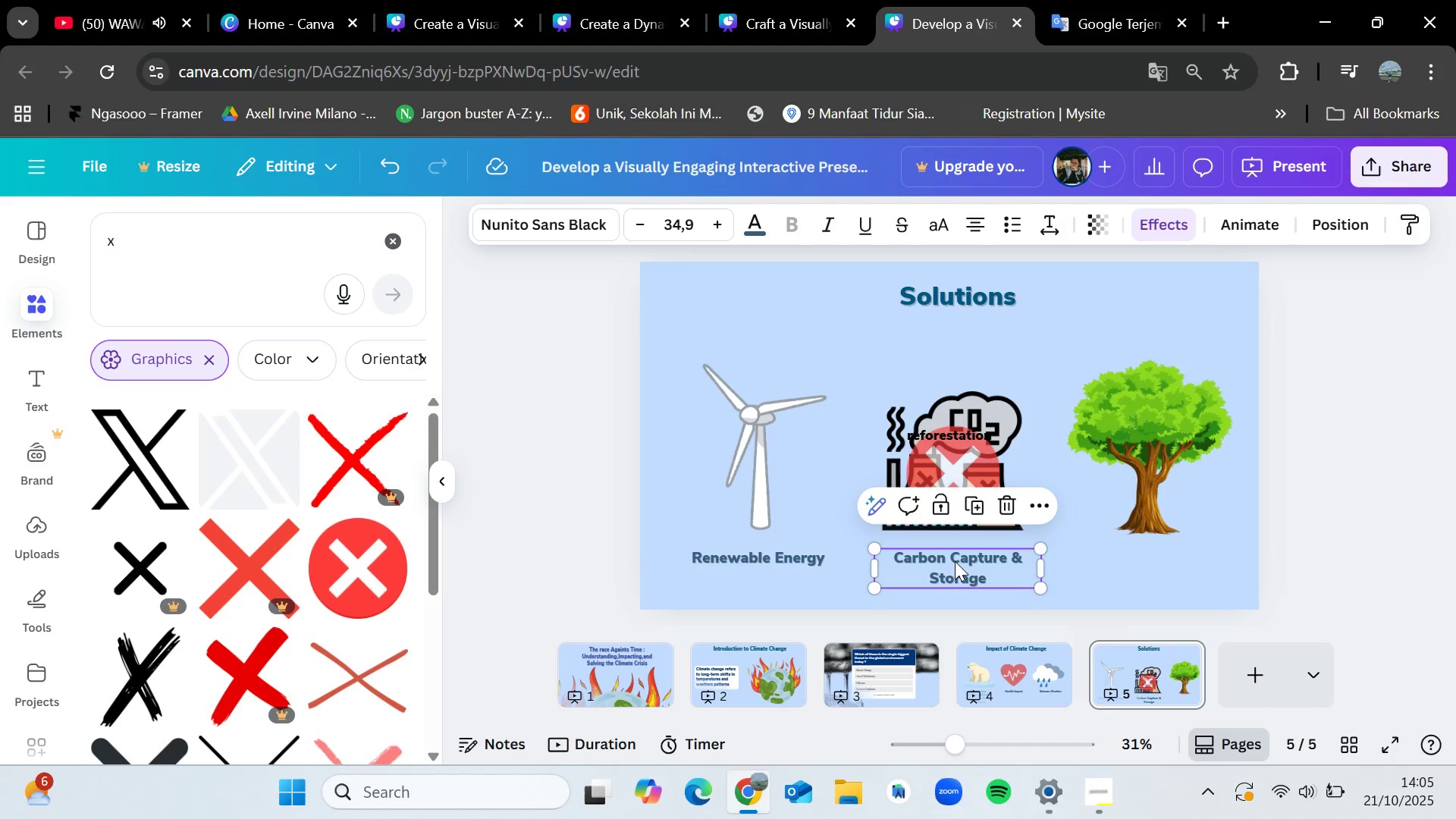 
key(Control+V)
 